 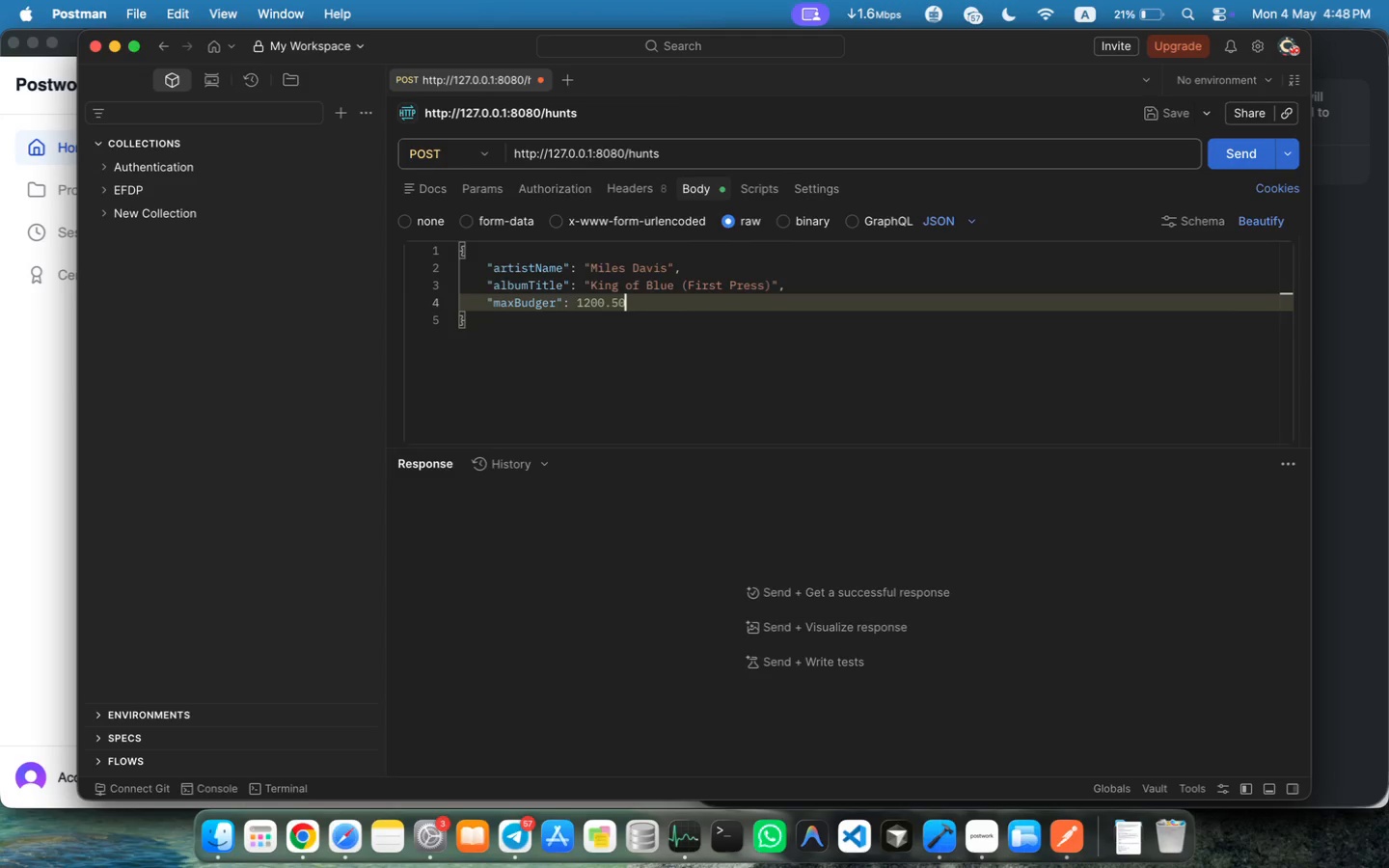 
key(Enter)
 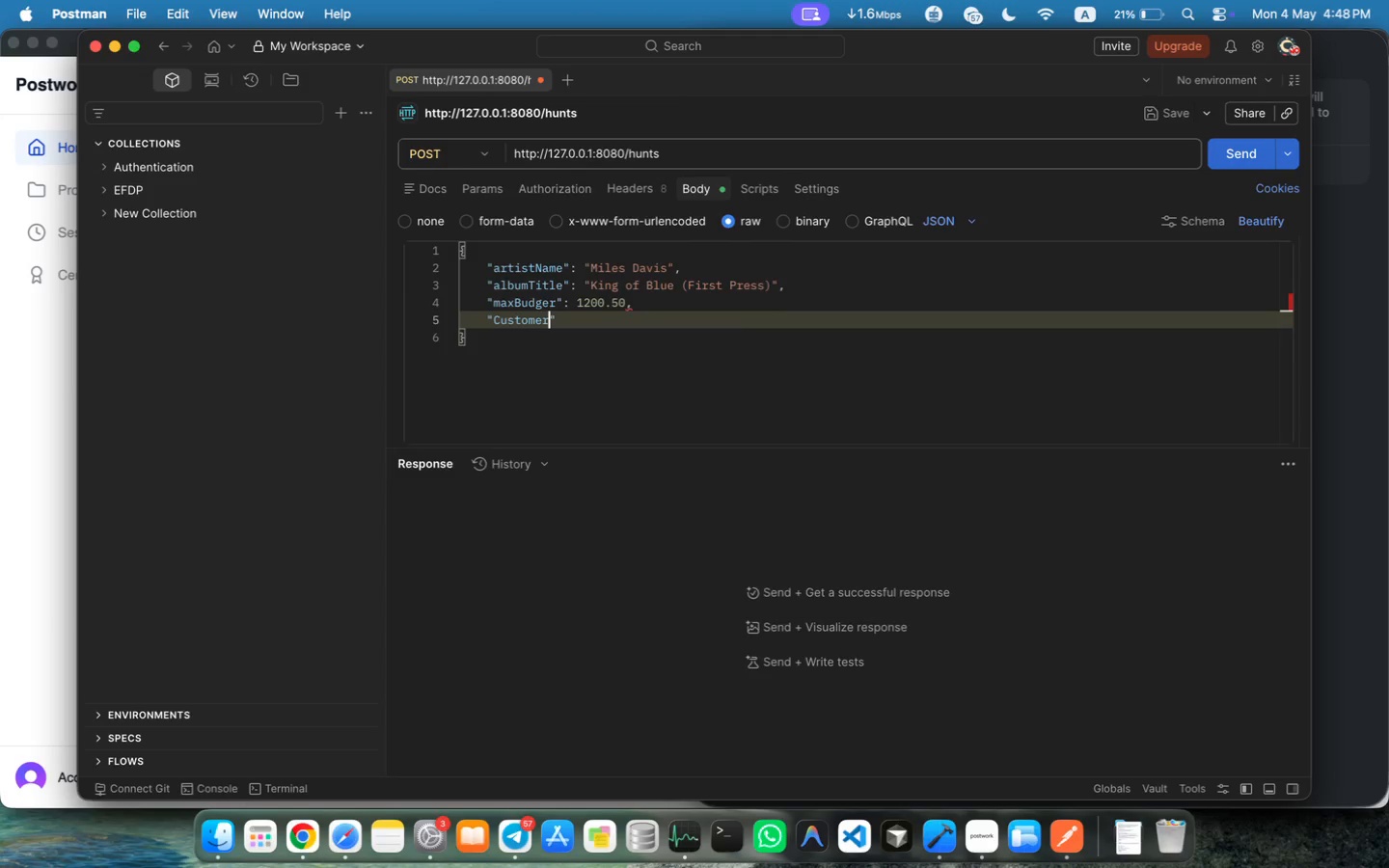 
type("Customer)
 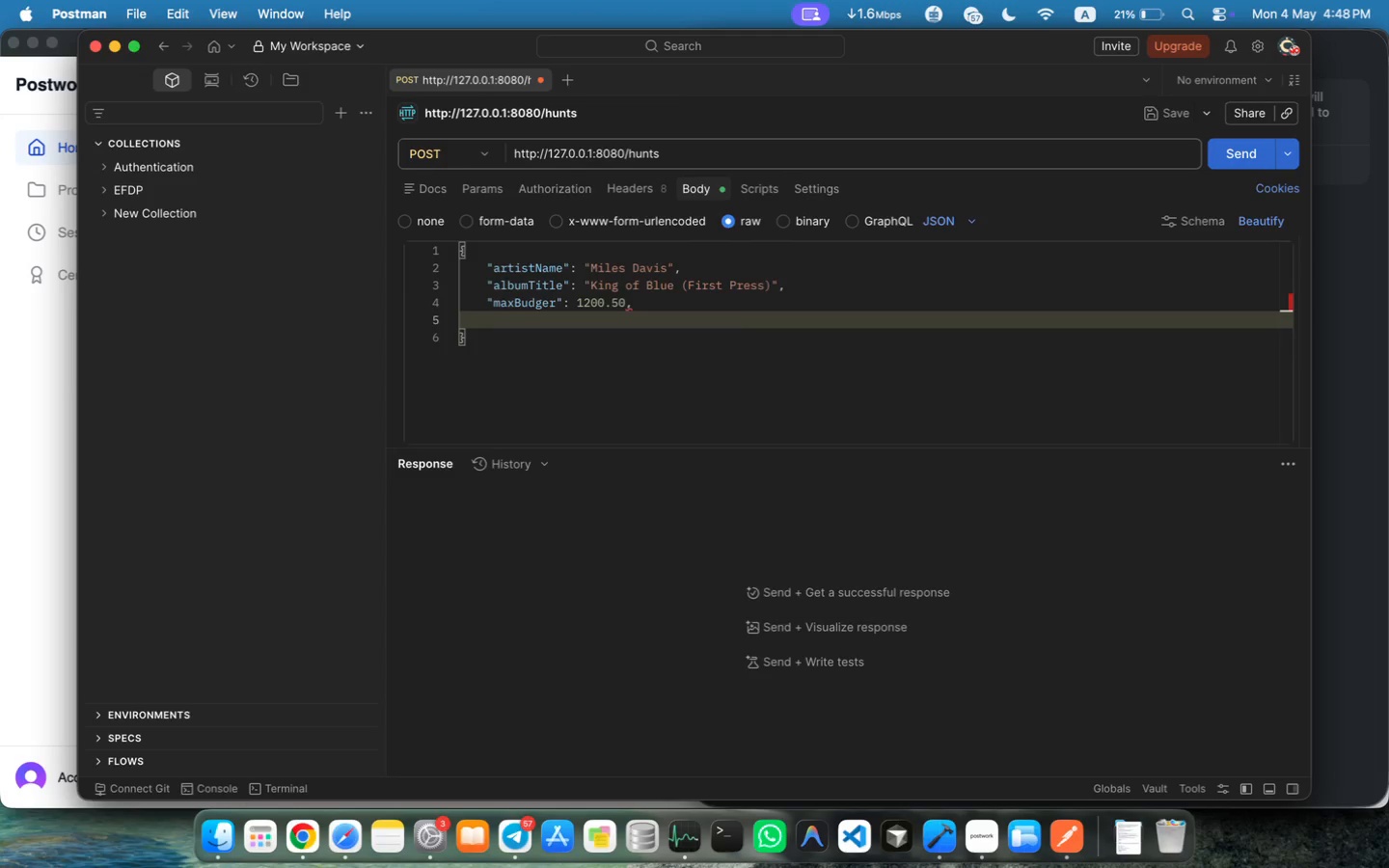 
key(ArrowLeft)
 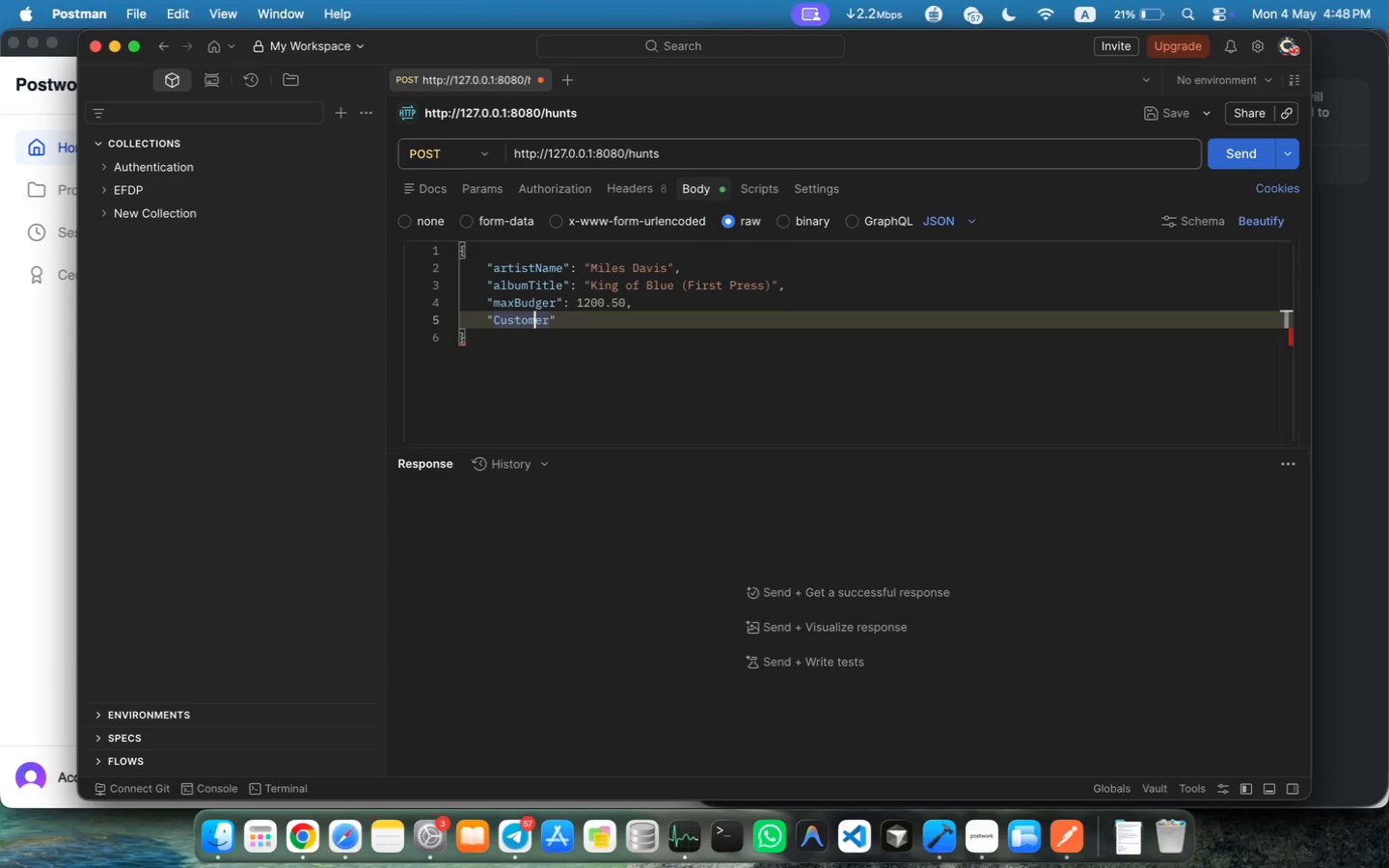 
key(ArrowLeft)
 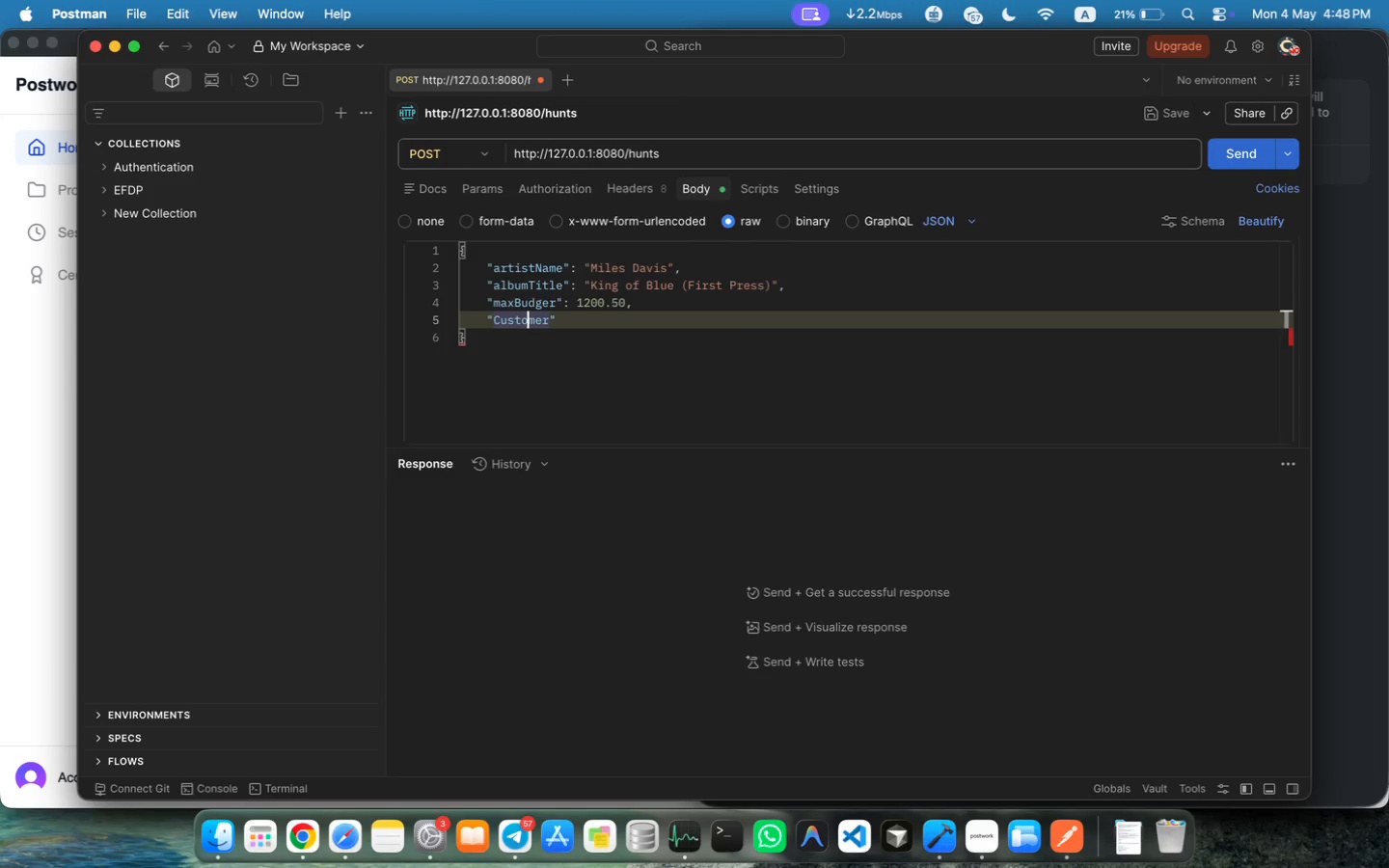 
key(ArrowLeft)
 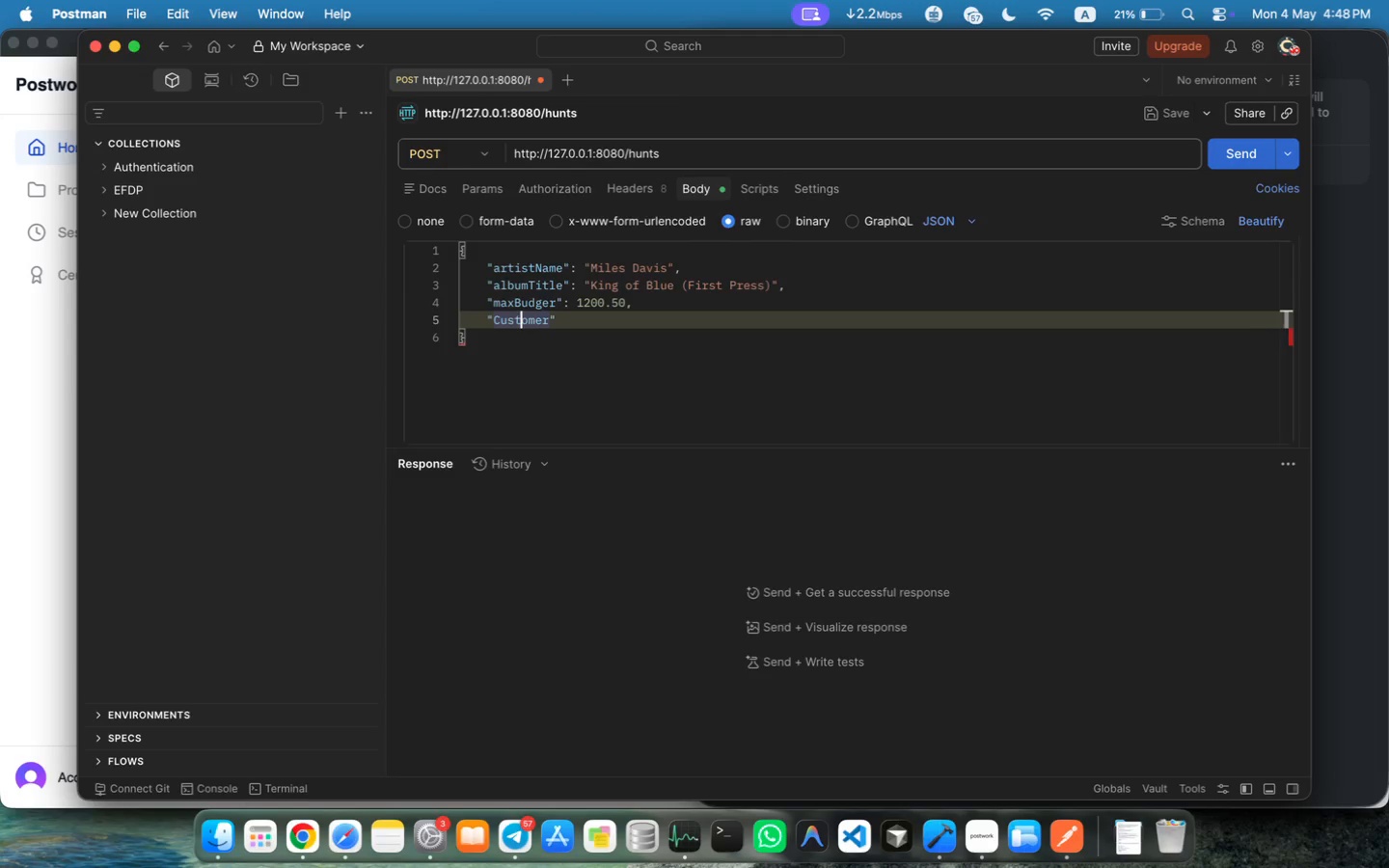 
key(ArrowLeft)
 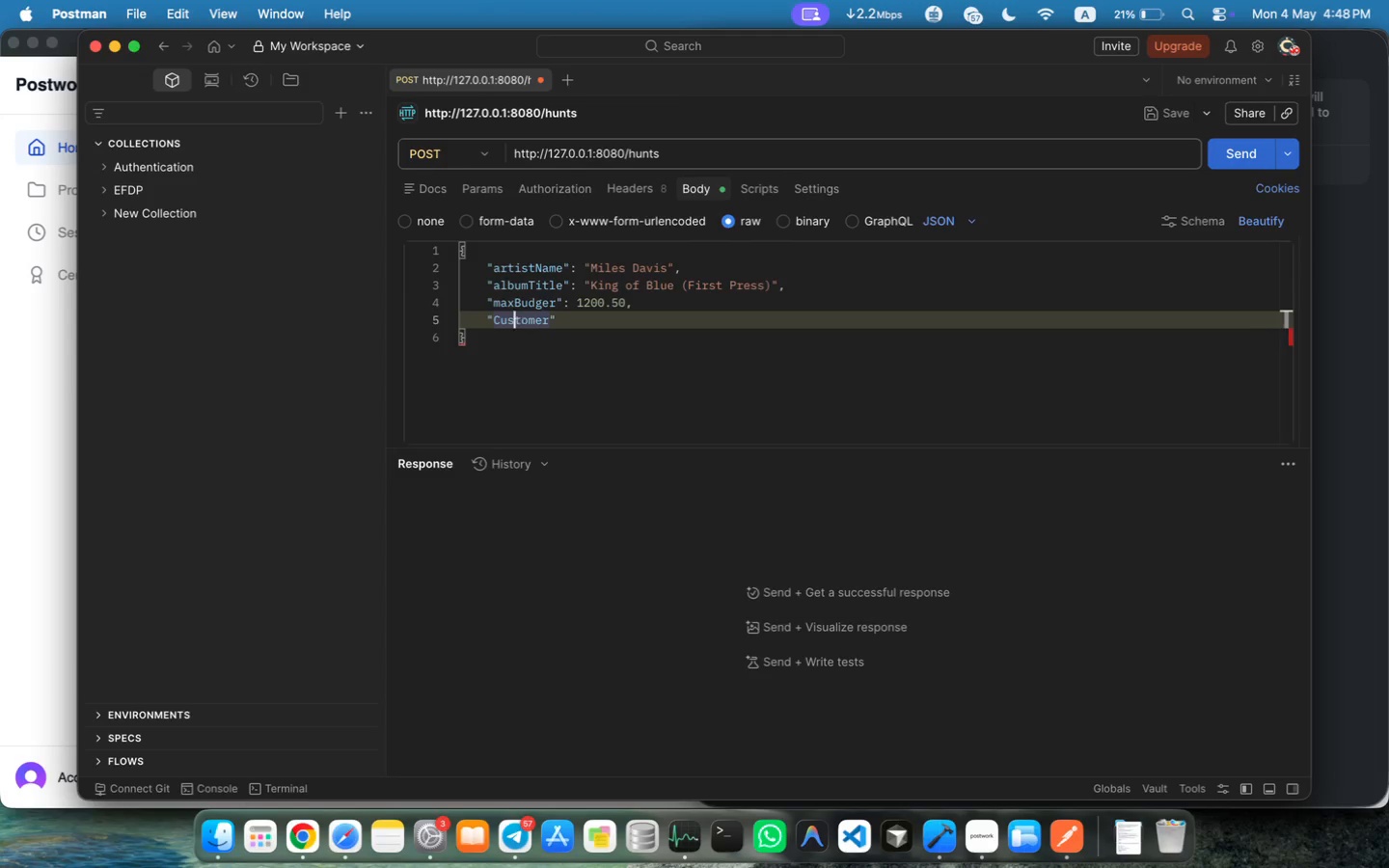 
key(ArrowLeft)
 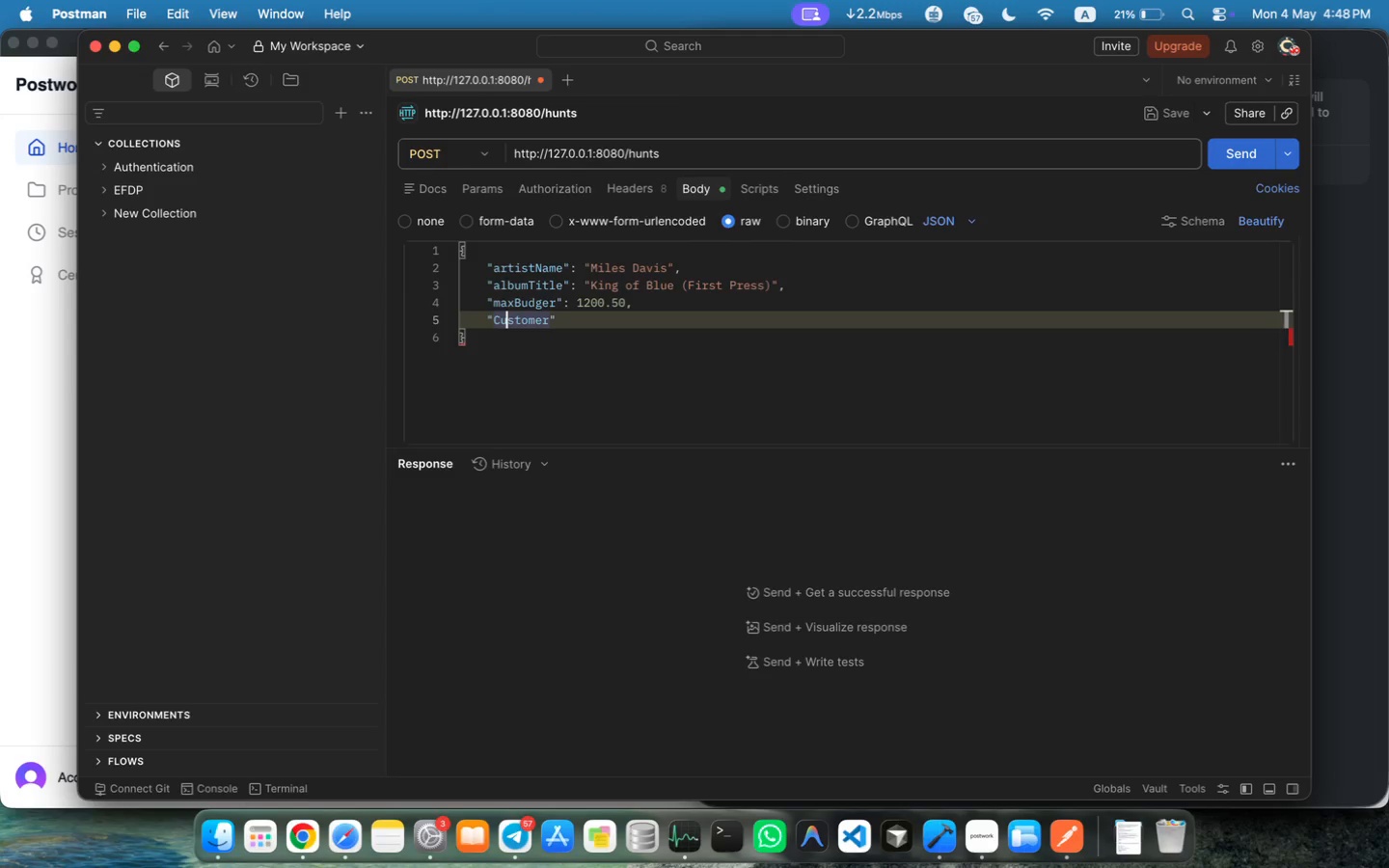 
key(ArrowLeft)
 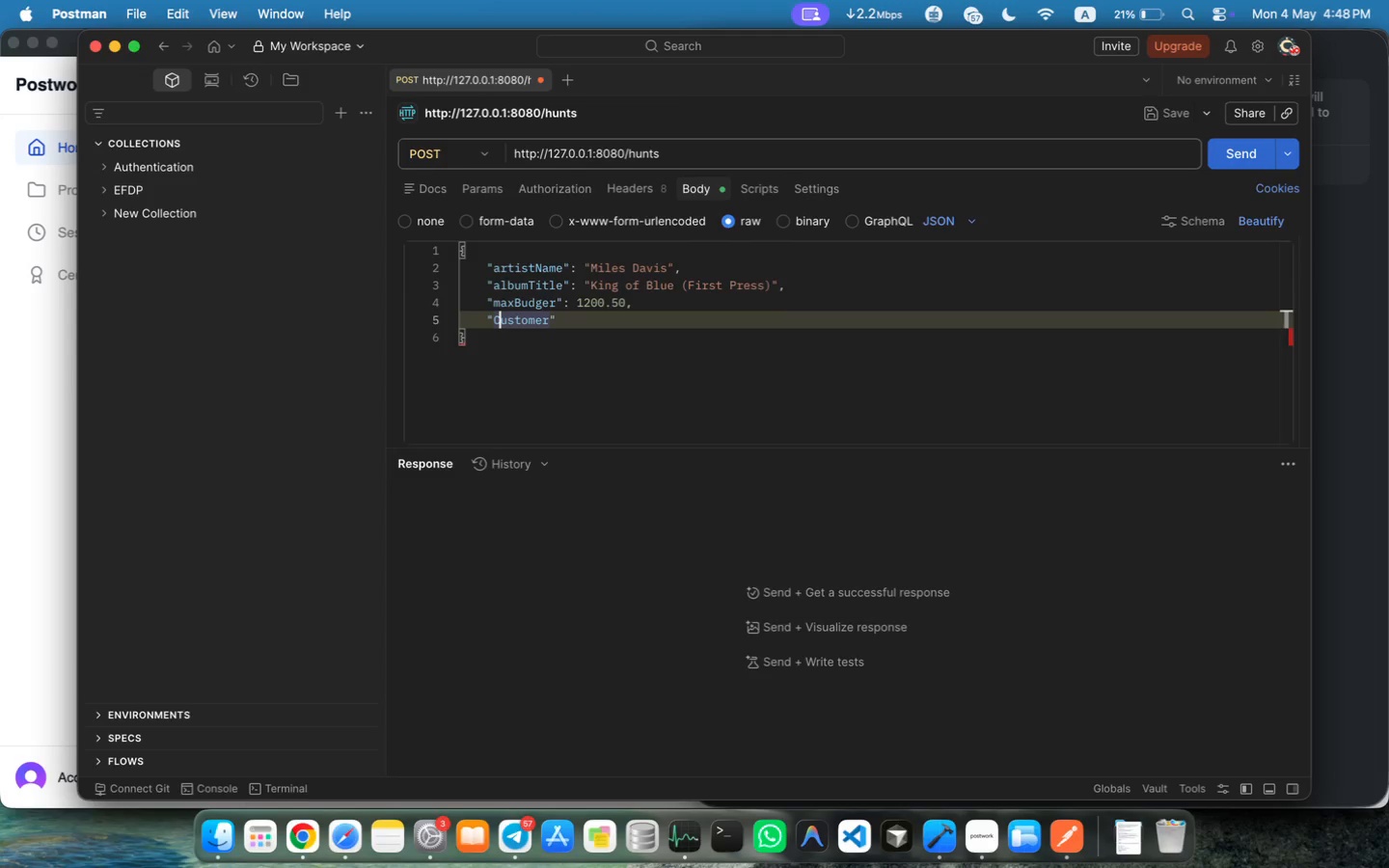 
key(ArrowLeft)
 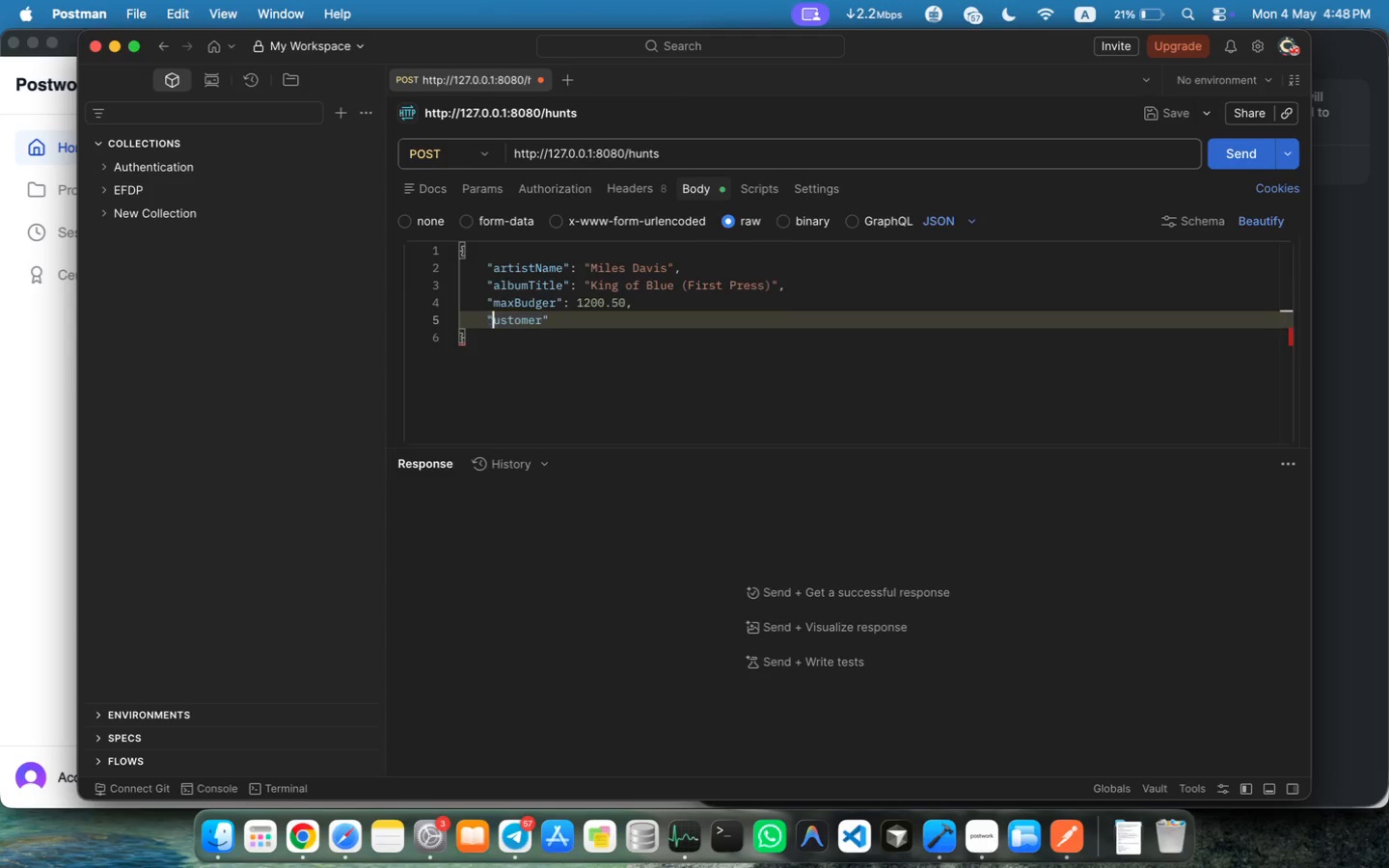 
key(Backspace)
 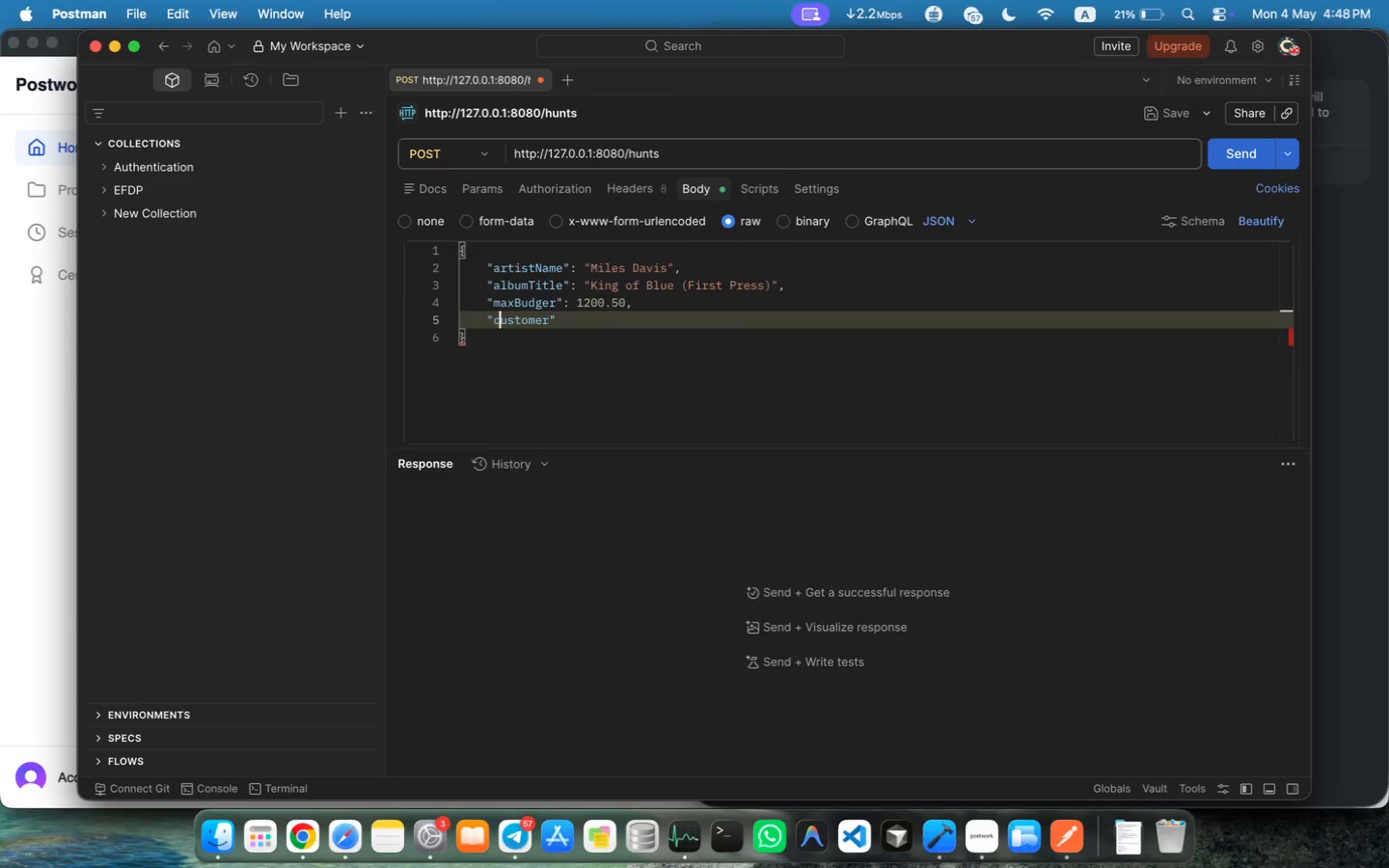 
key(C)
 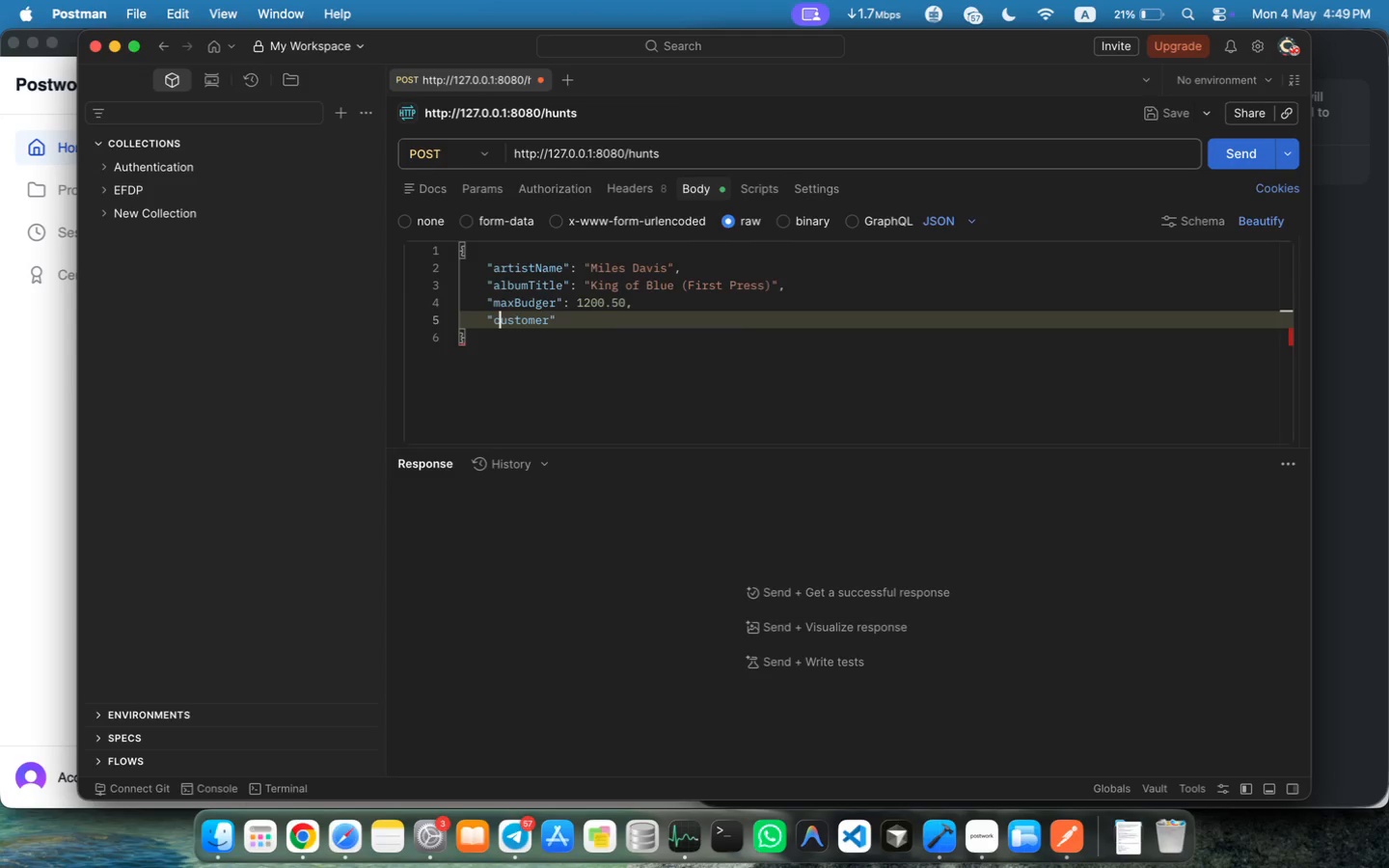 
key(Meta+MetaRight)
 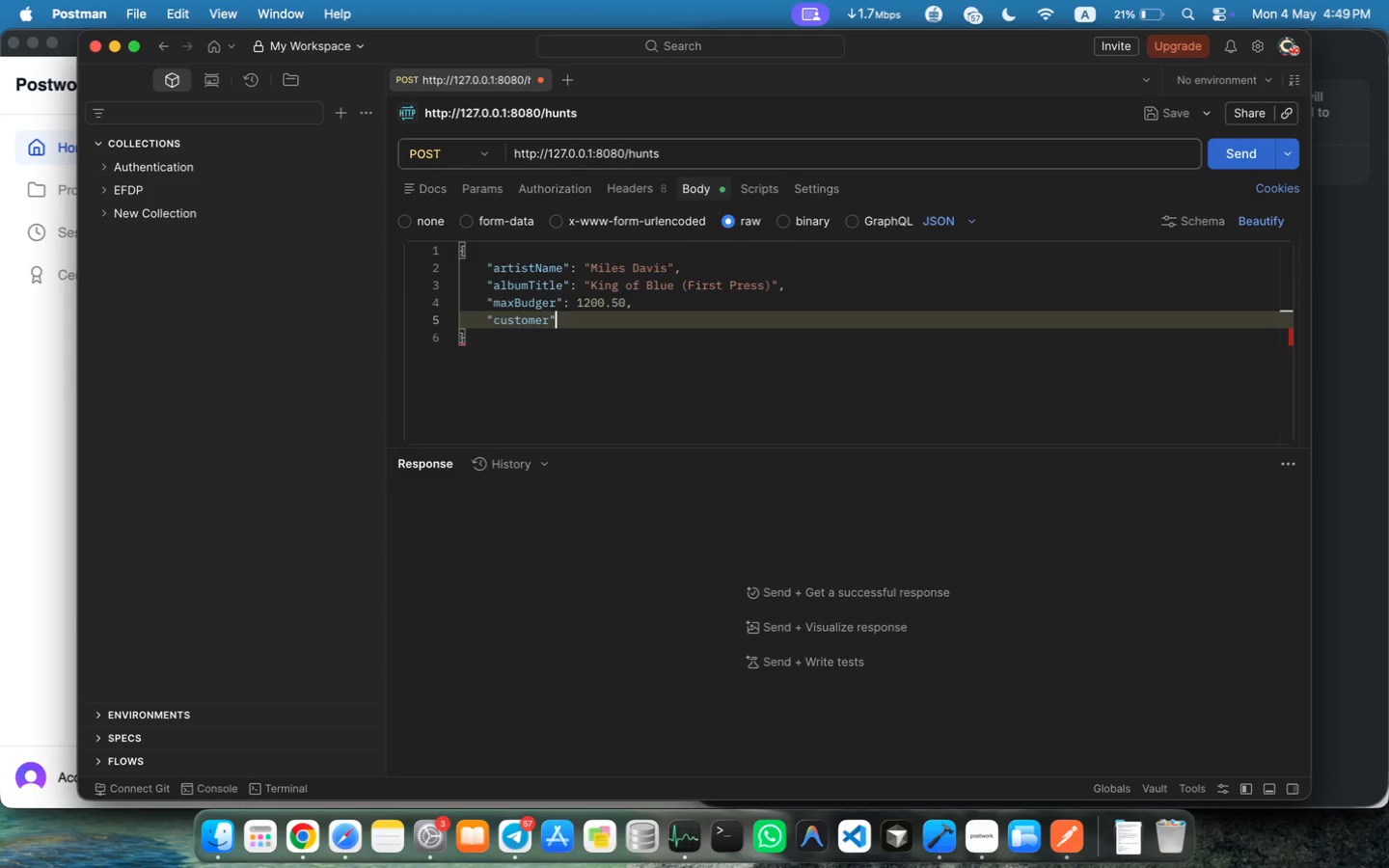 
key(Meta+ArrowRight)
 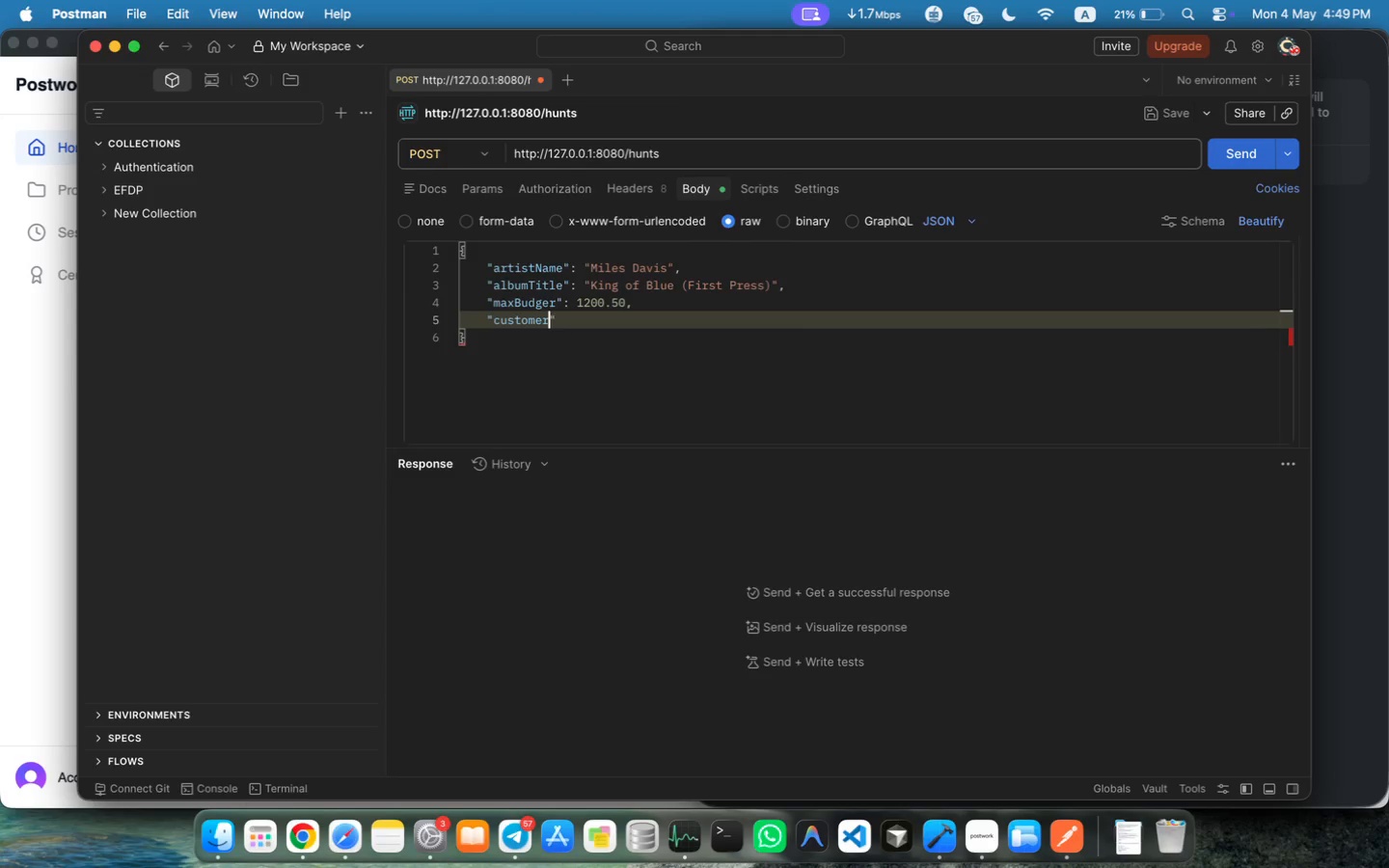 
key(ArrowLeft)
 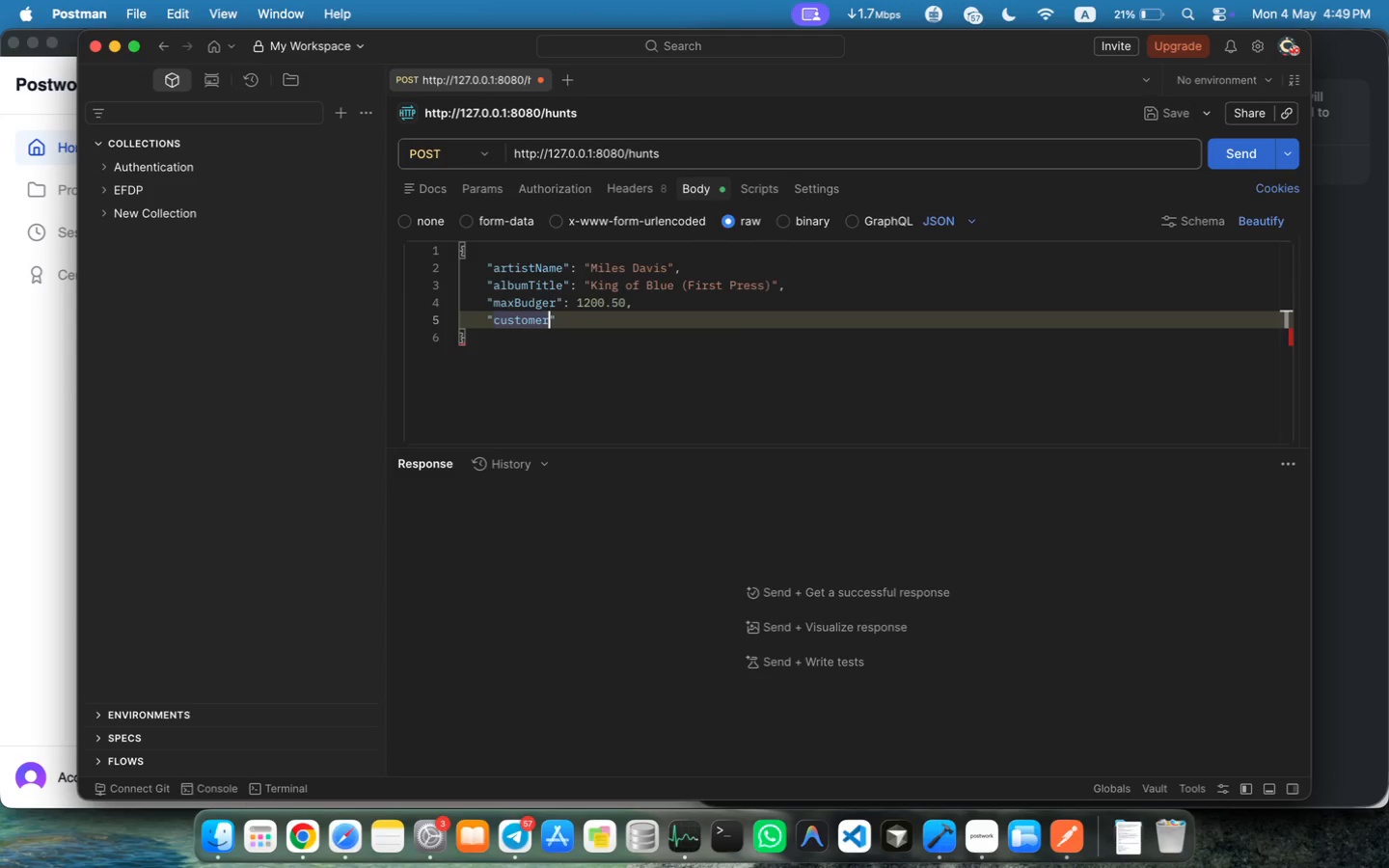 
type(Phone)
 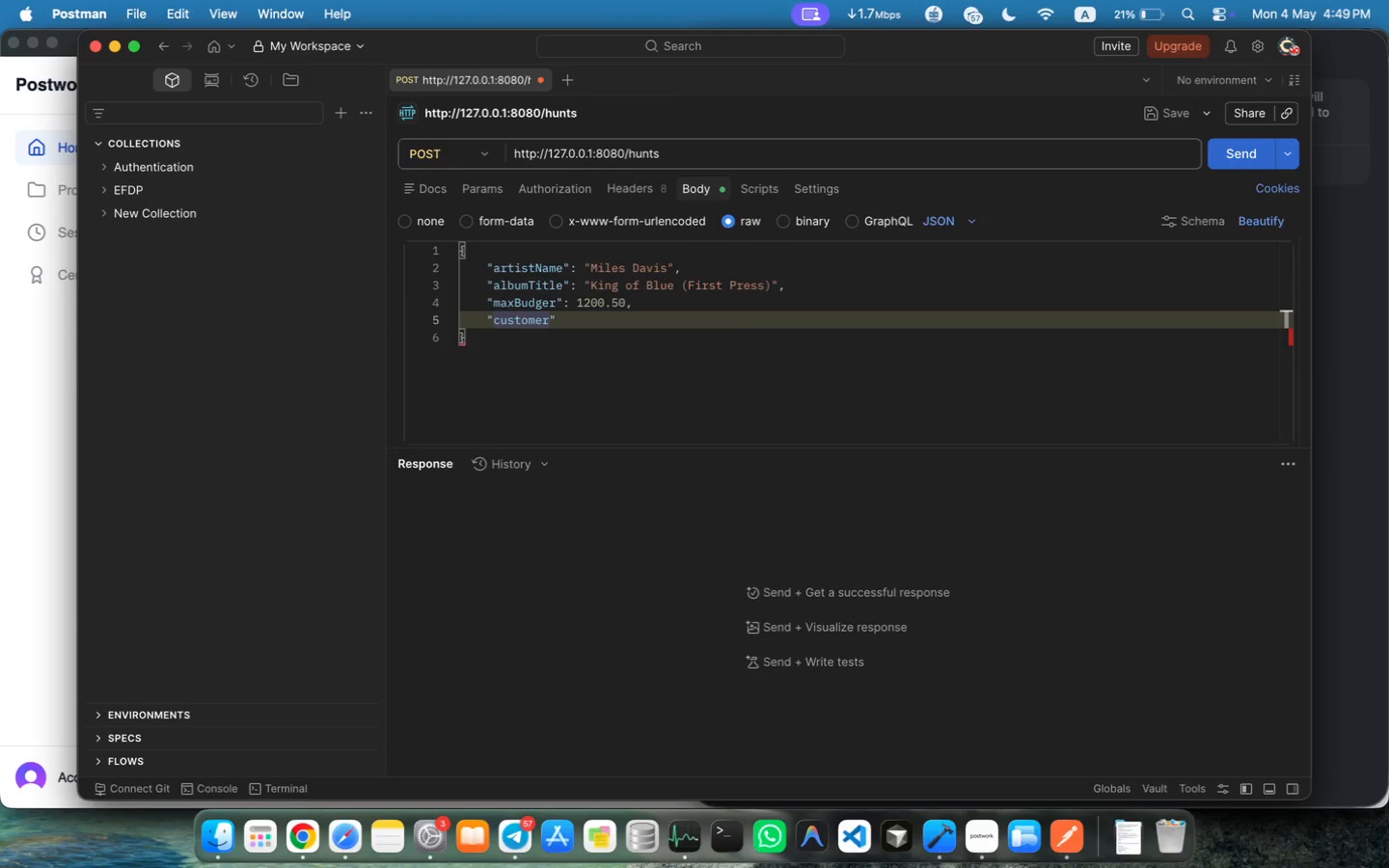 
key(ArrowRight)
 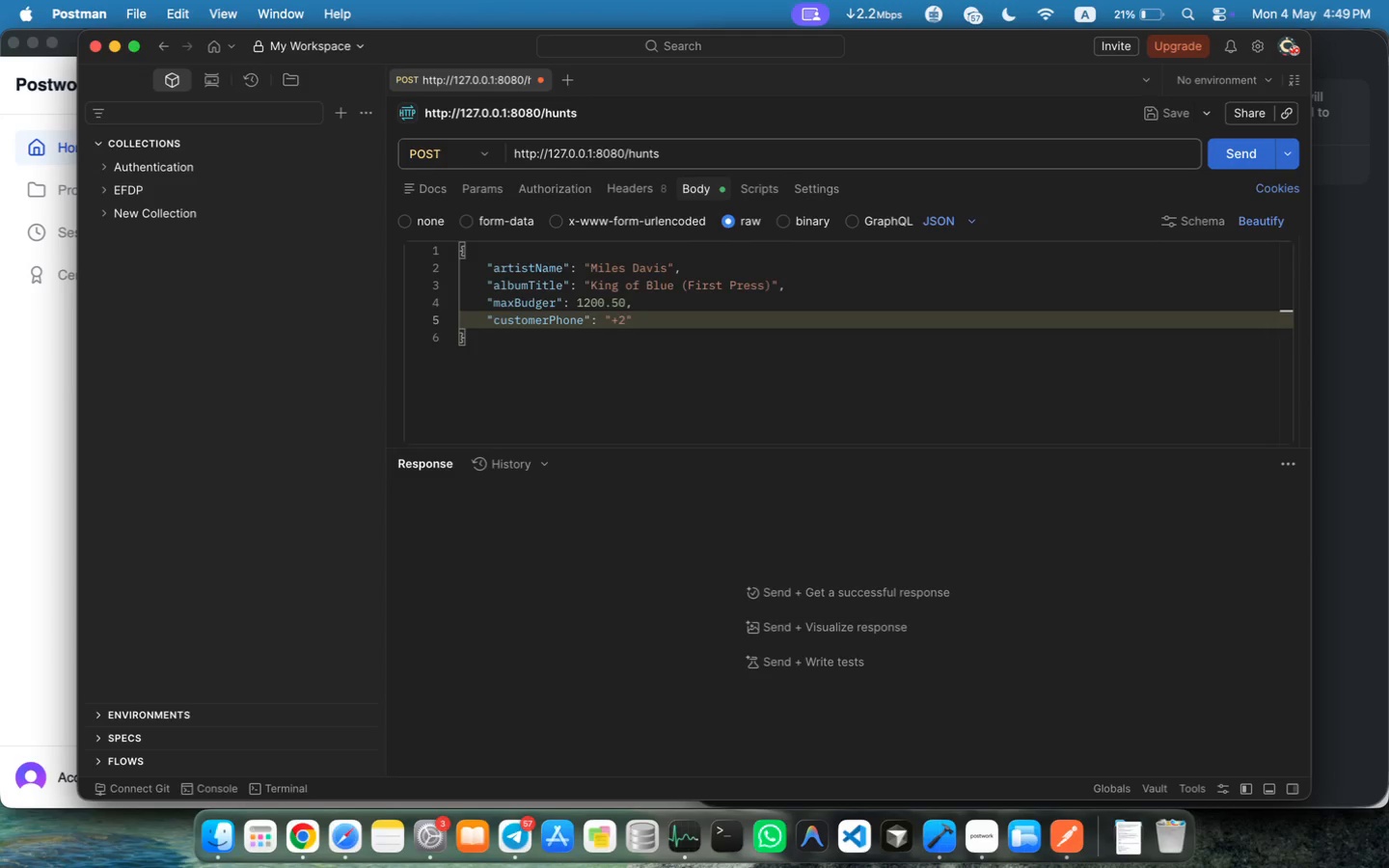 
type(: "+2)
key(Backspace)
type(1-555-1098)
 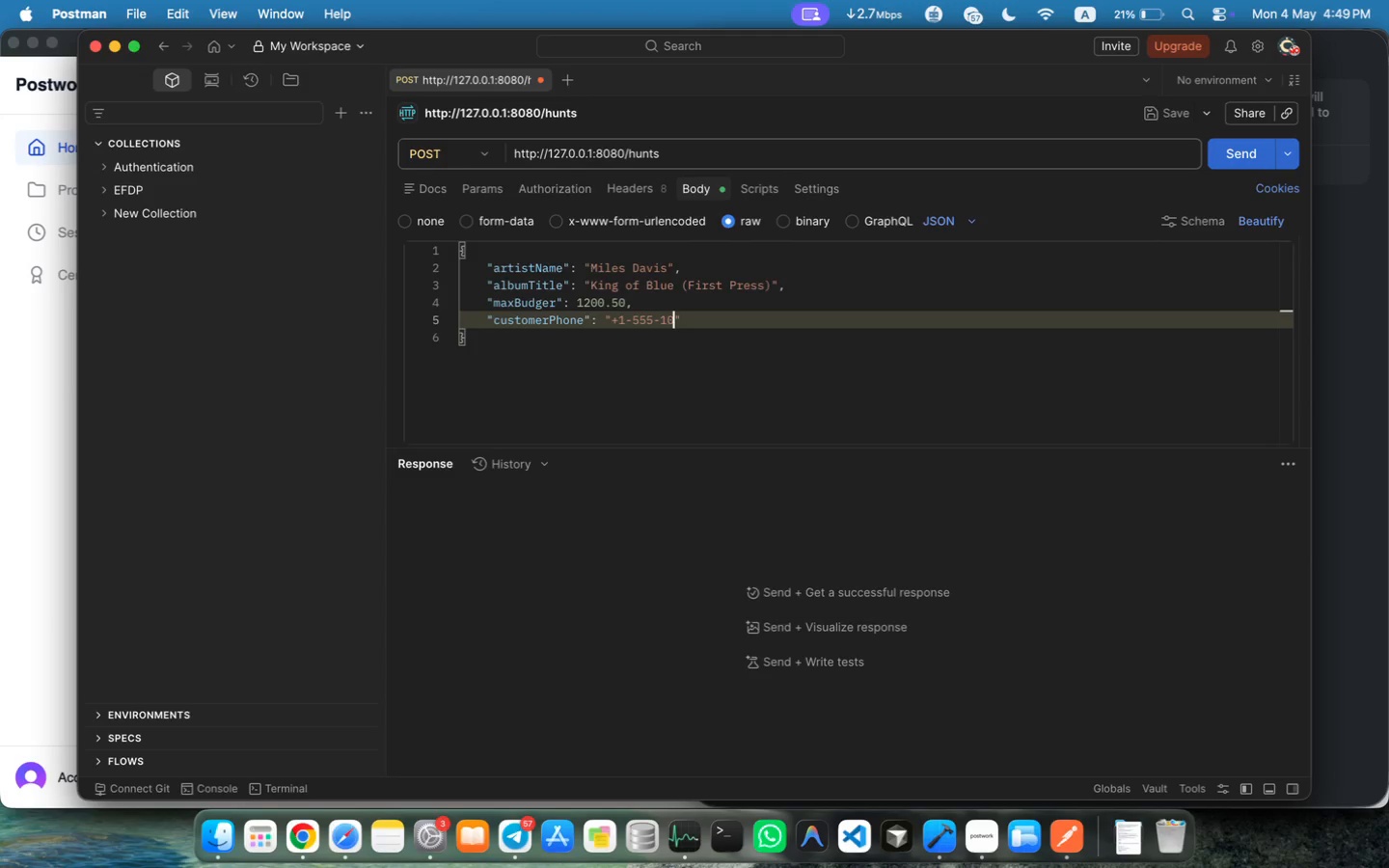 
key(Meta+S)
 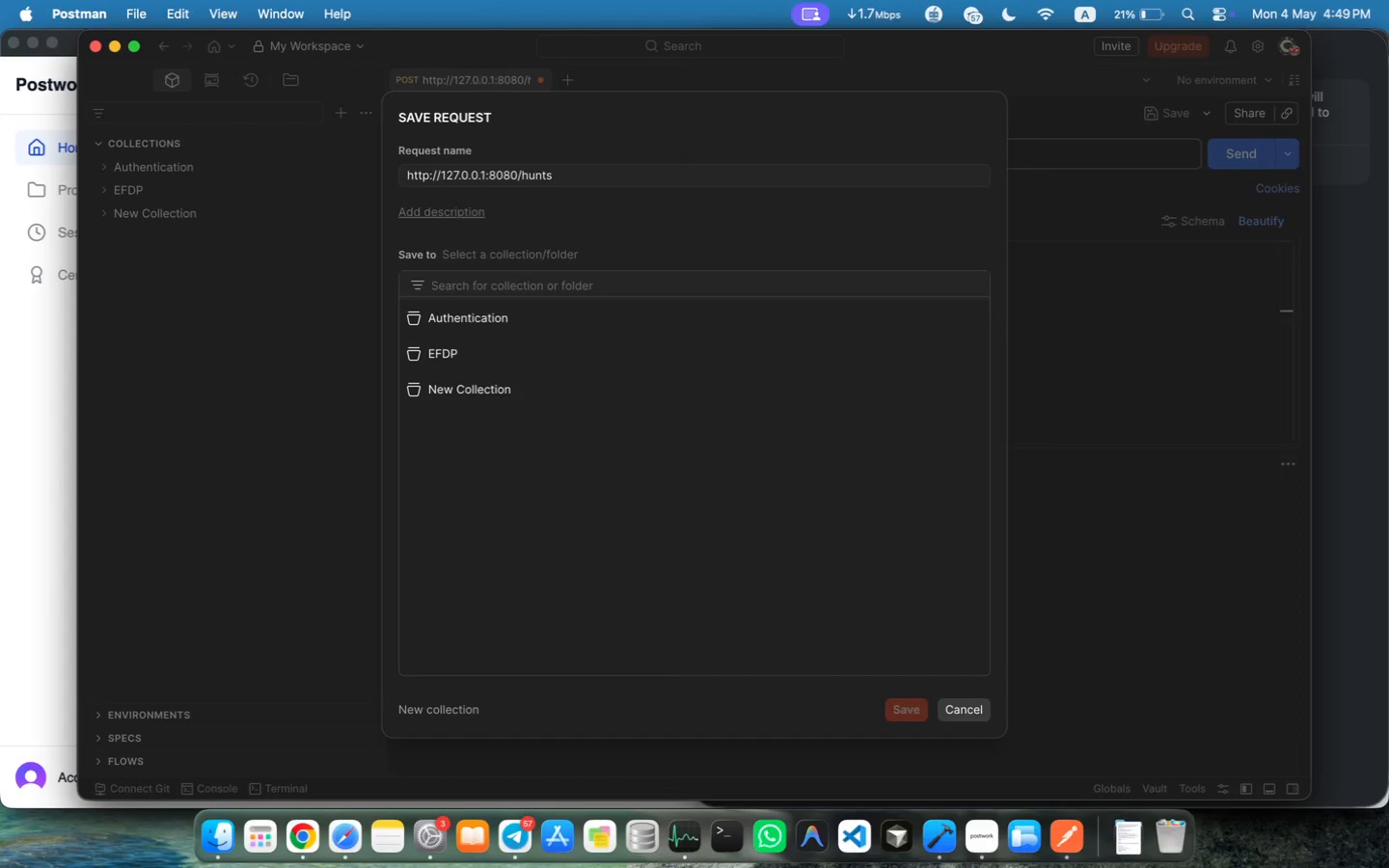 
key(Escape)
 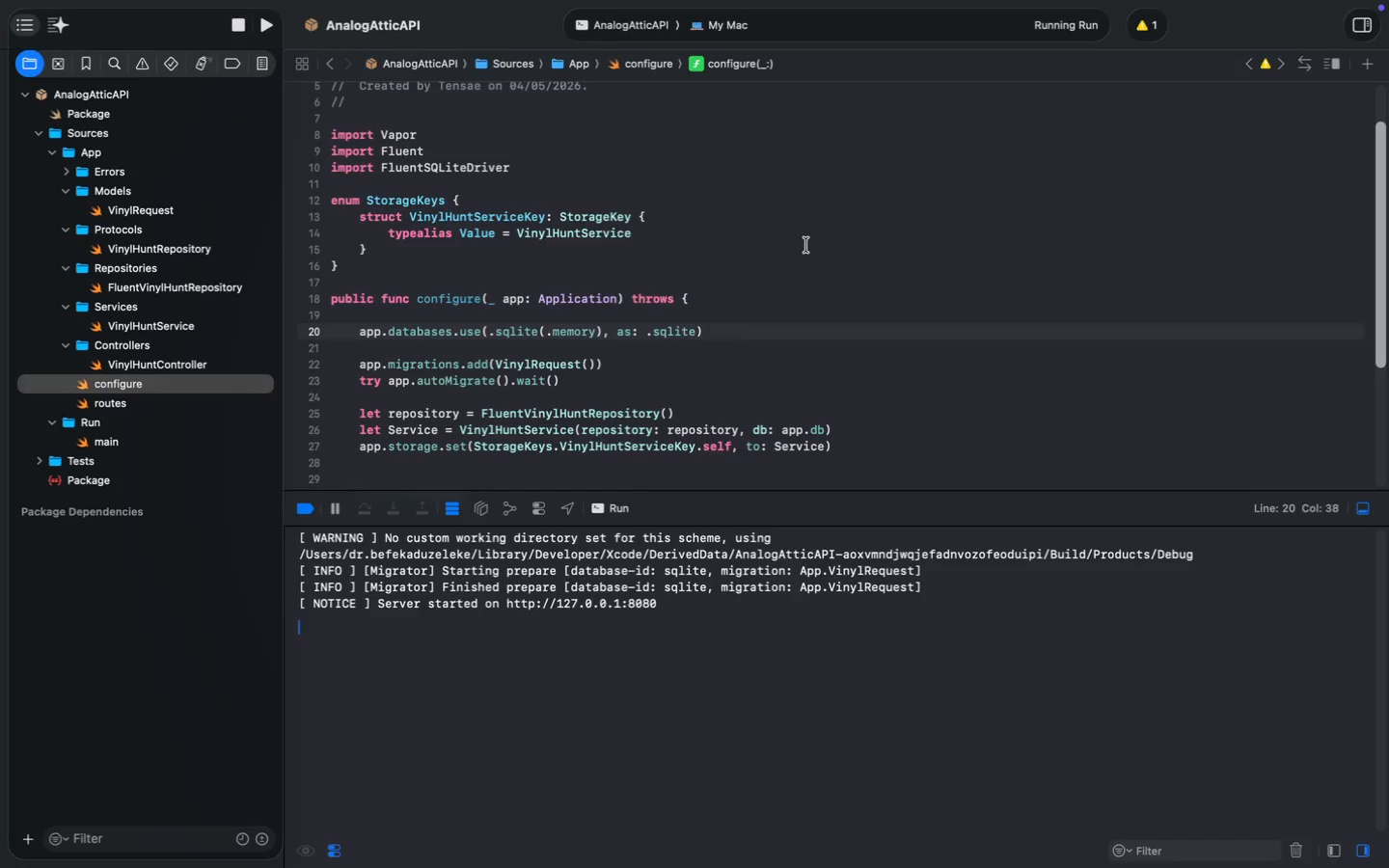 
wait(35.3)
 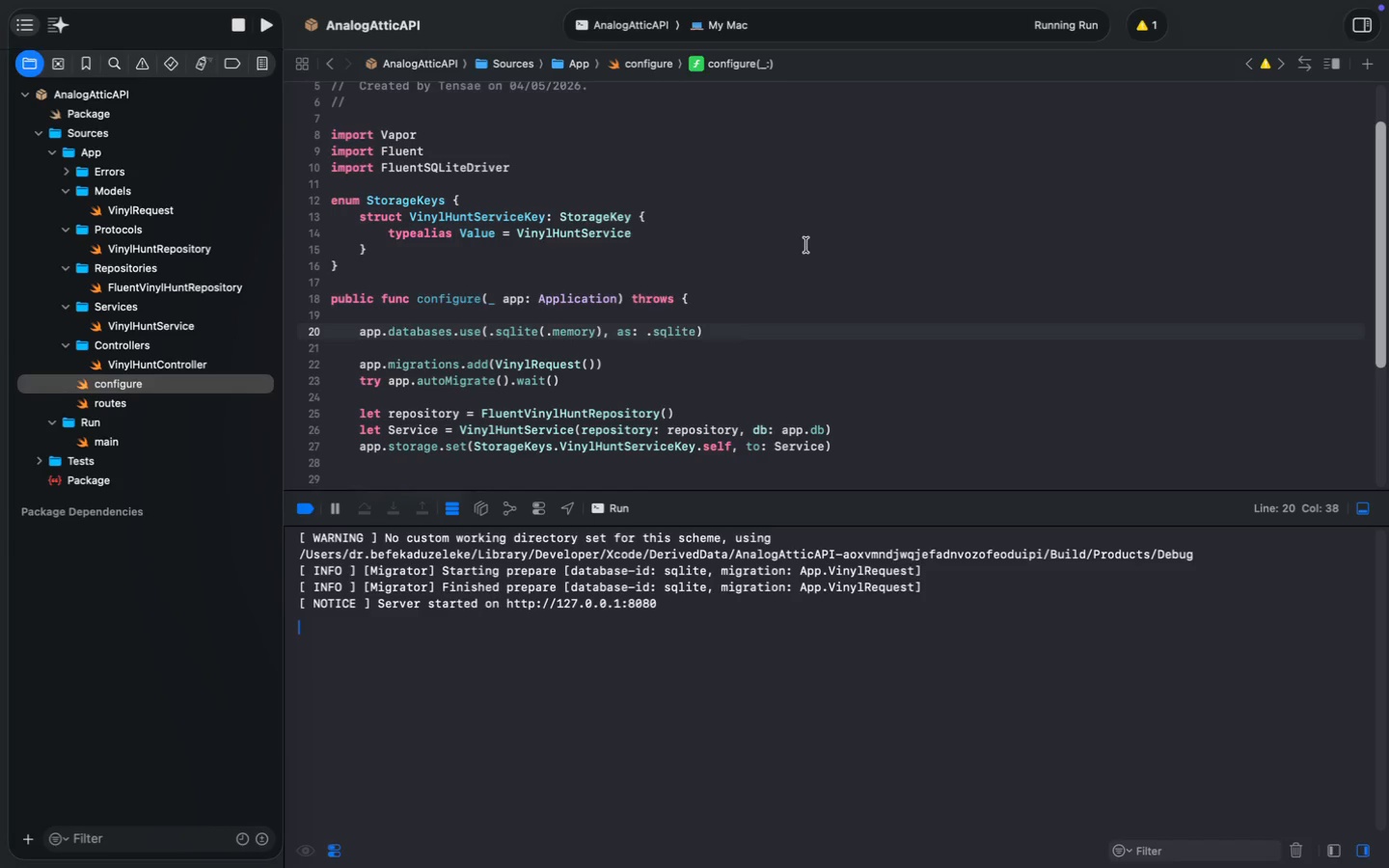 
left_click([1230, 148])
 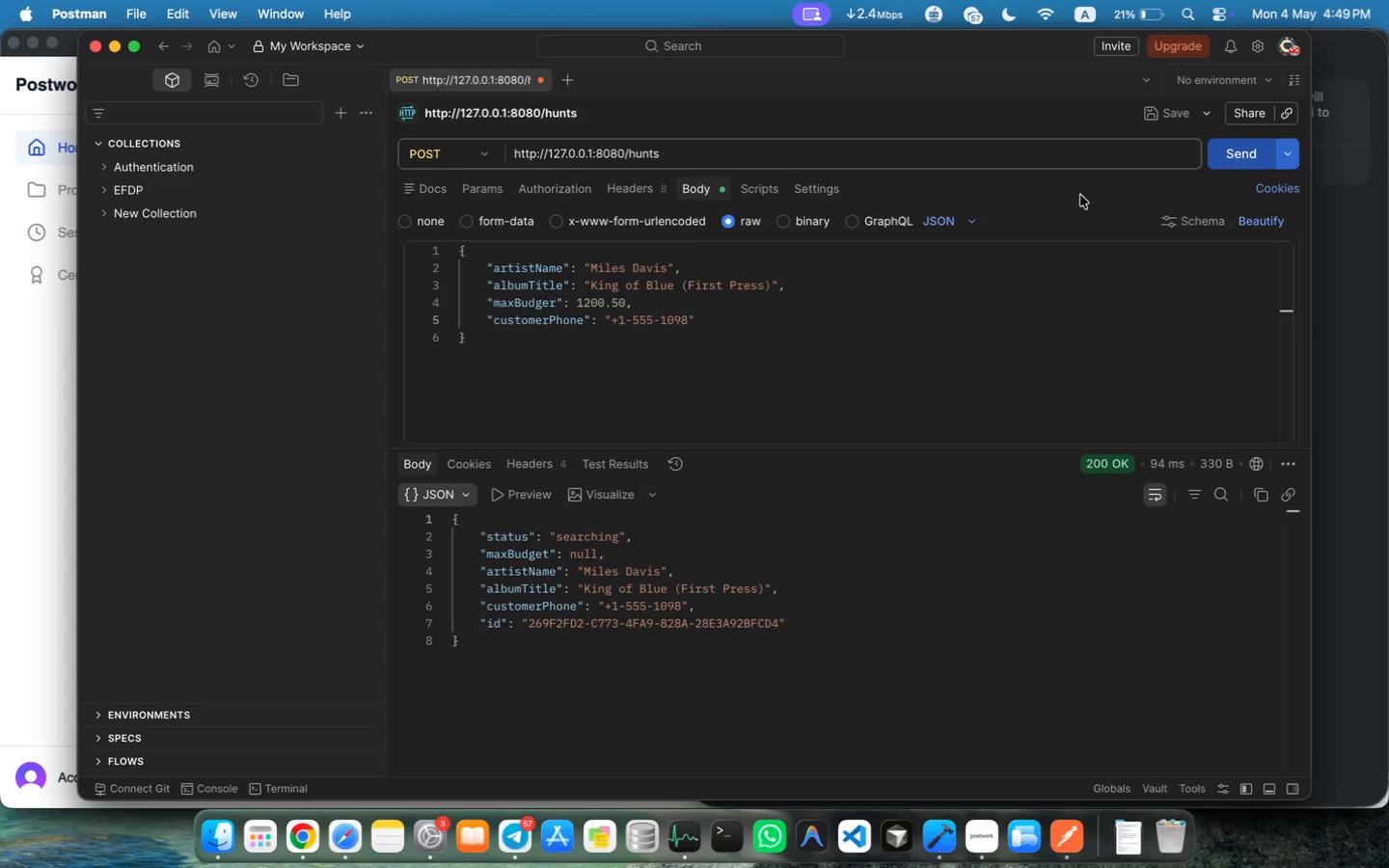 
wait(6.16)
 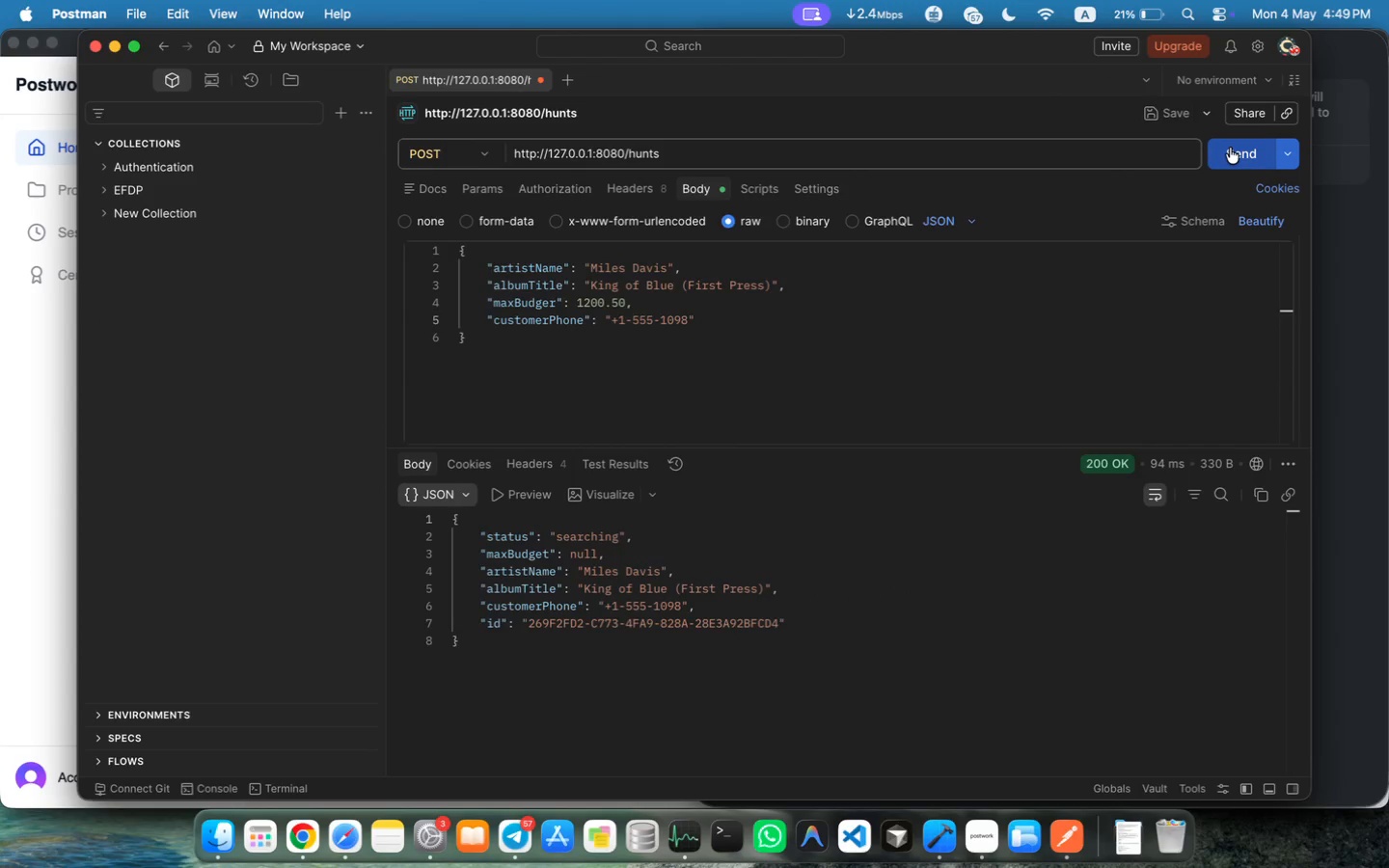 
left_click([557, 302])
 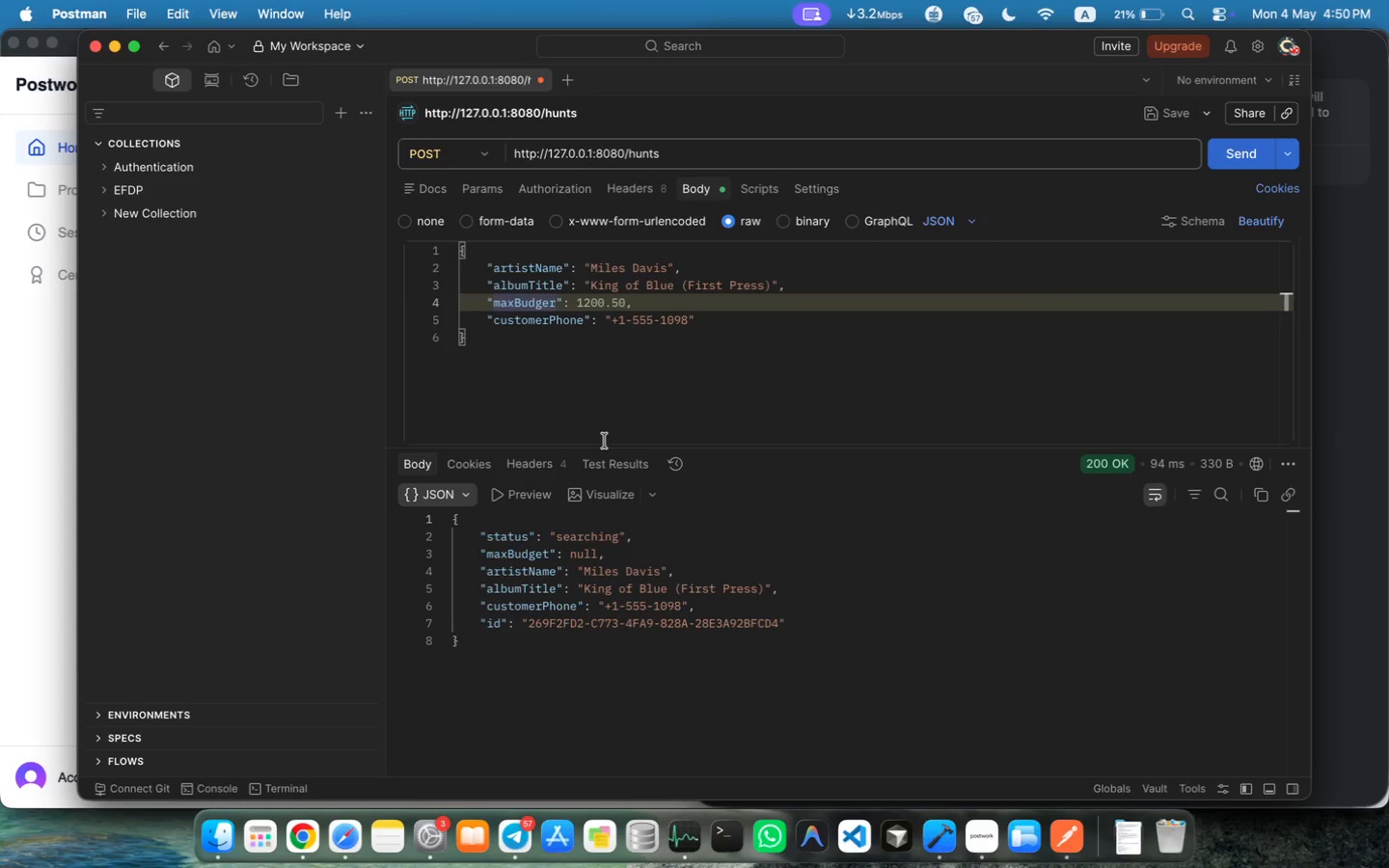 
key(Backspace)
 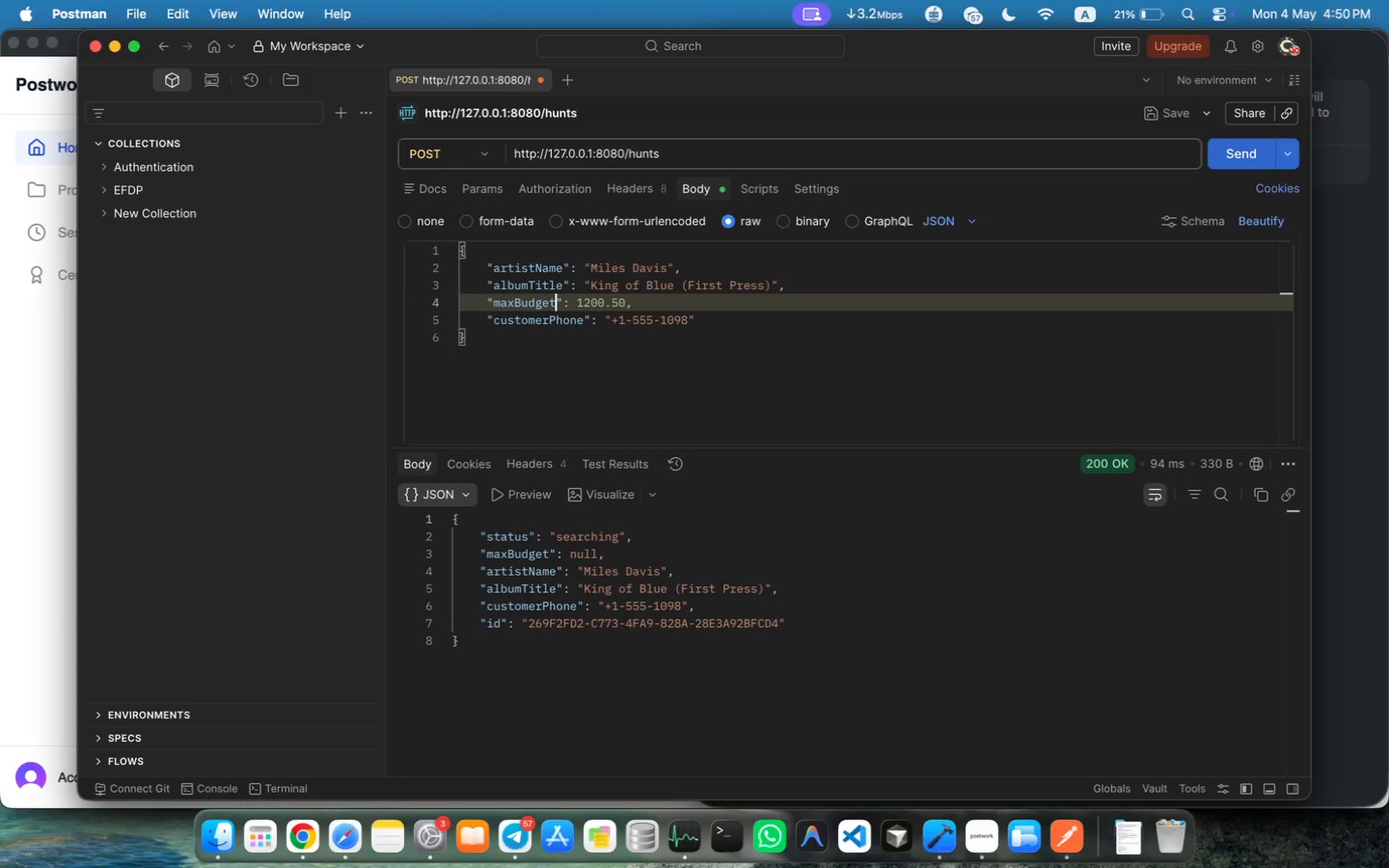 
key(T)
 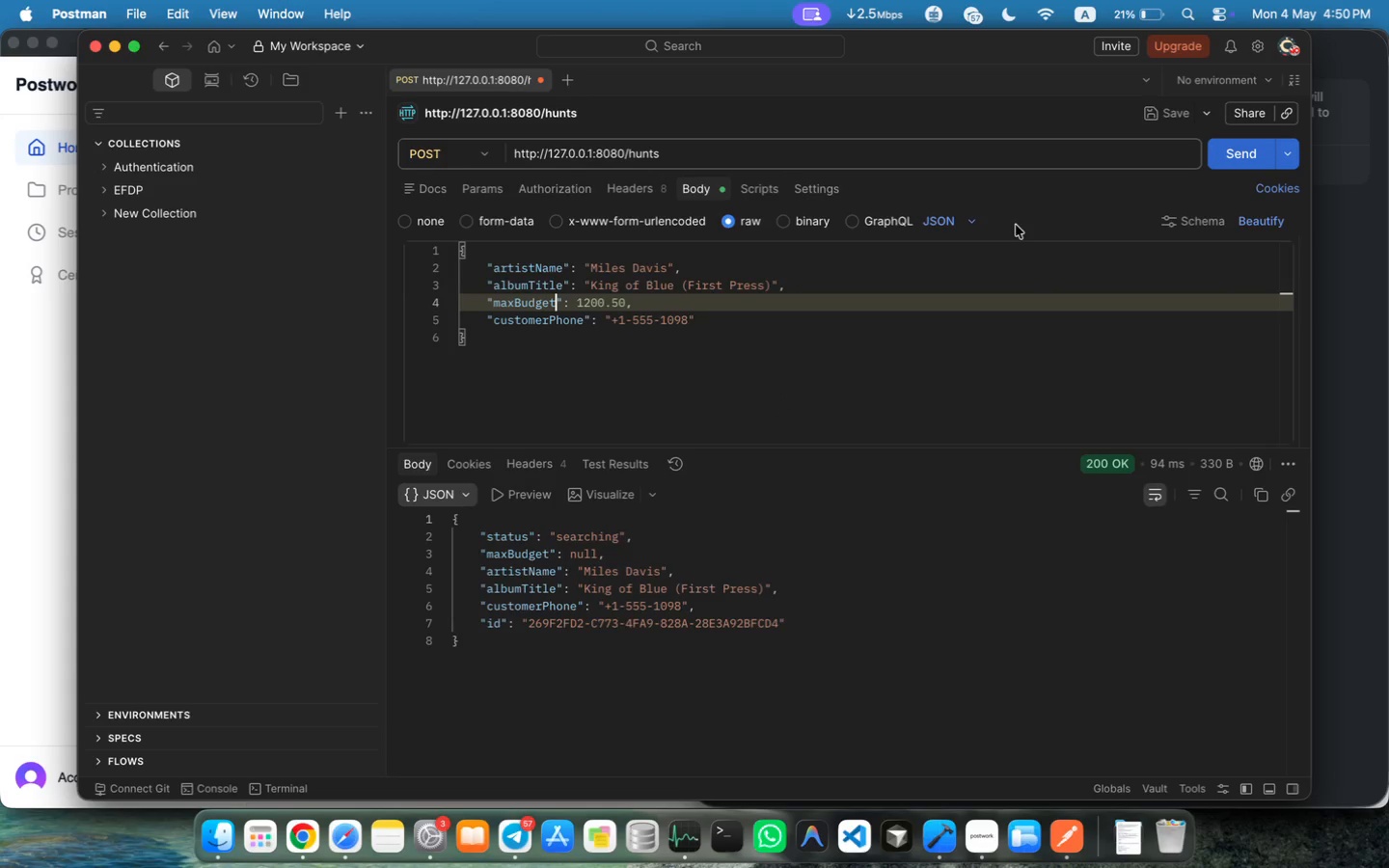 
left_click([1236, 153])
 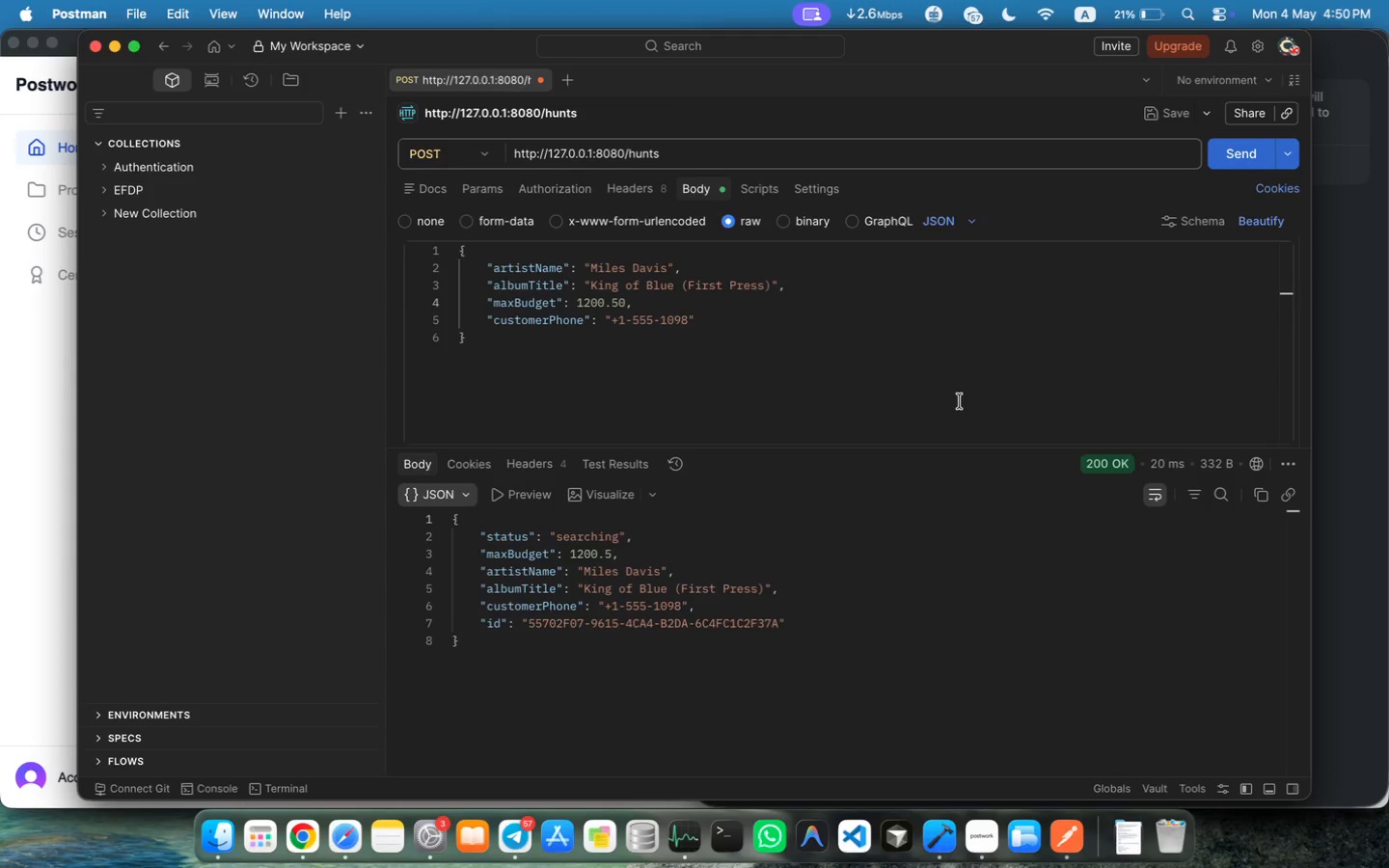 
wait(15.42)
 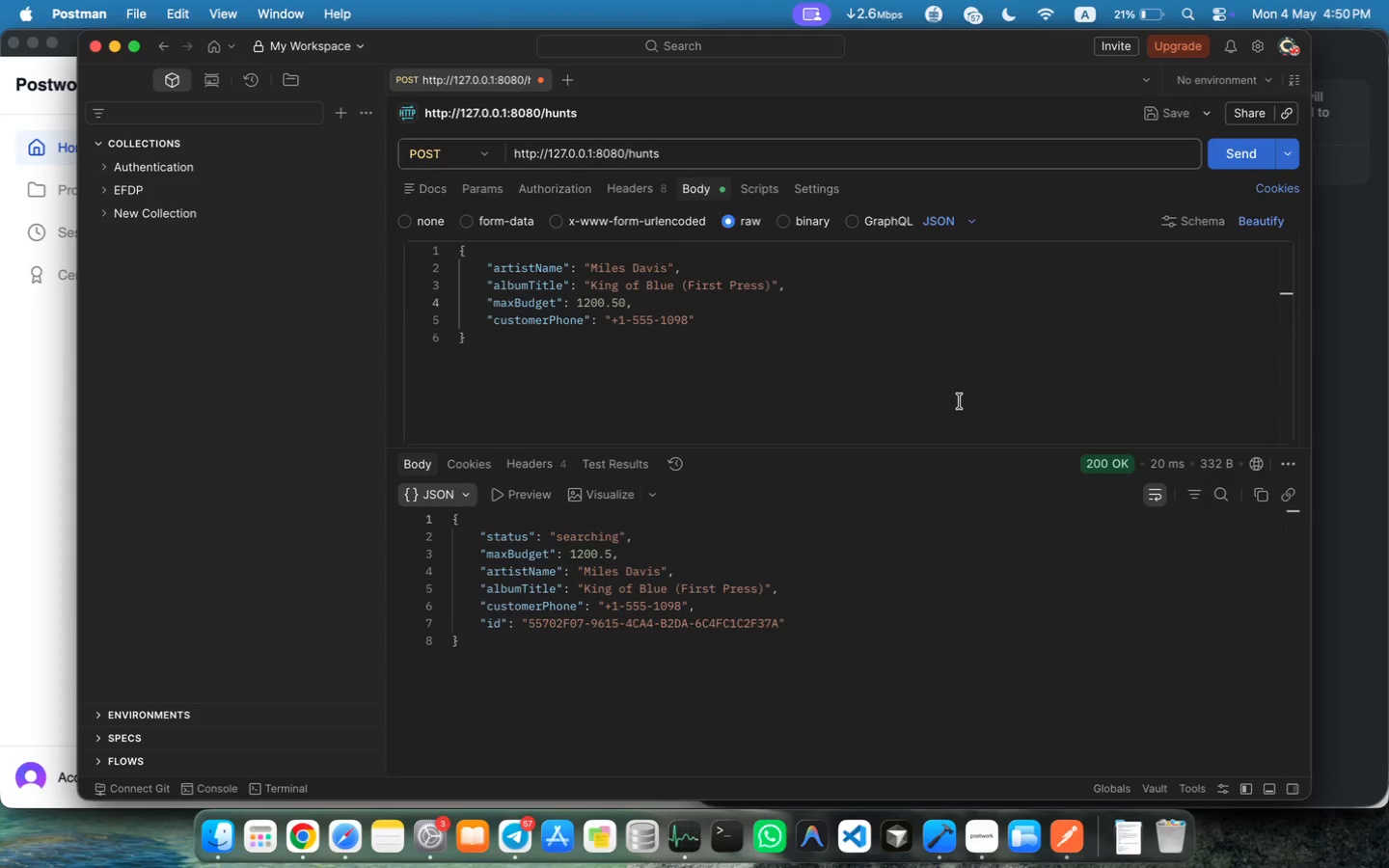 
left_click([565, 74])
 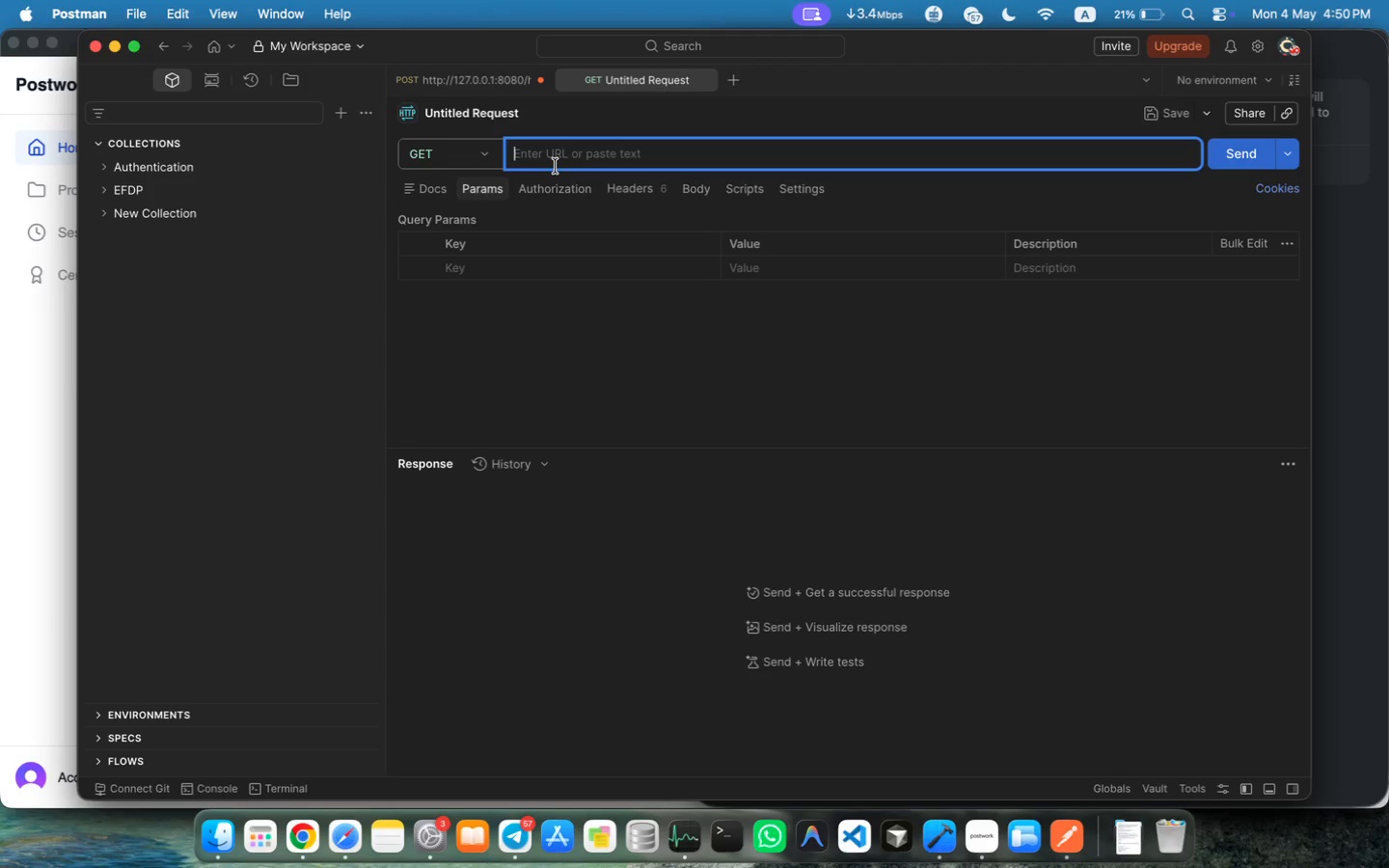 
wait(5.09)
 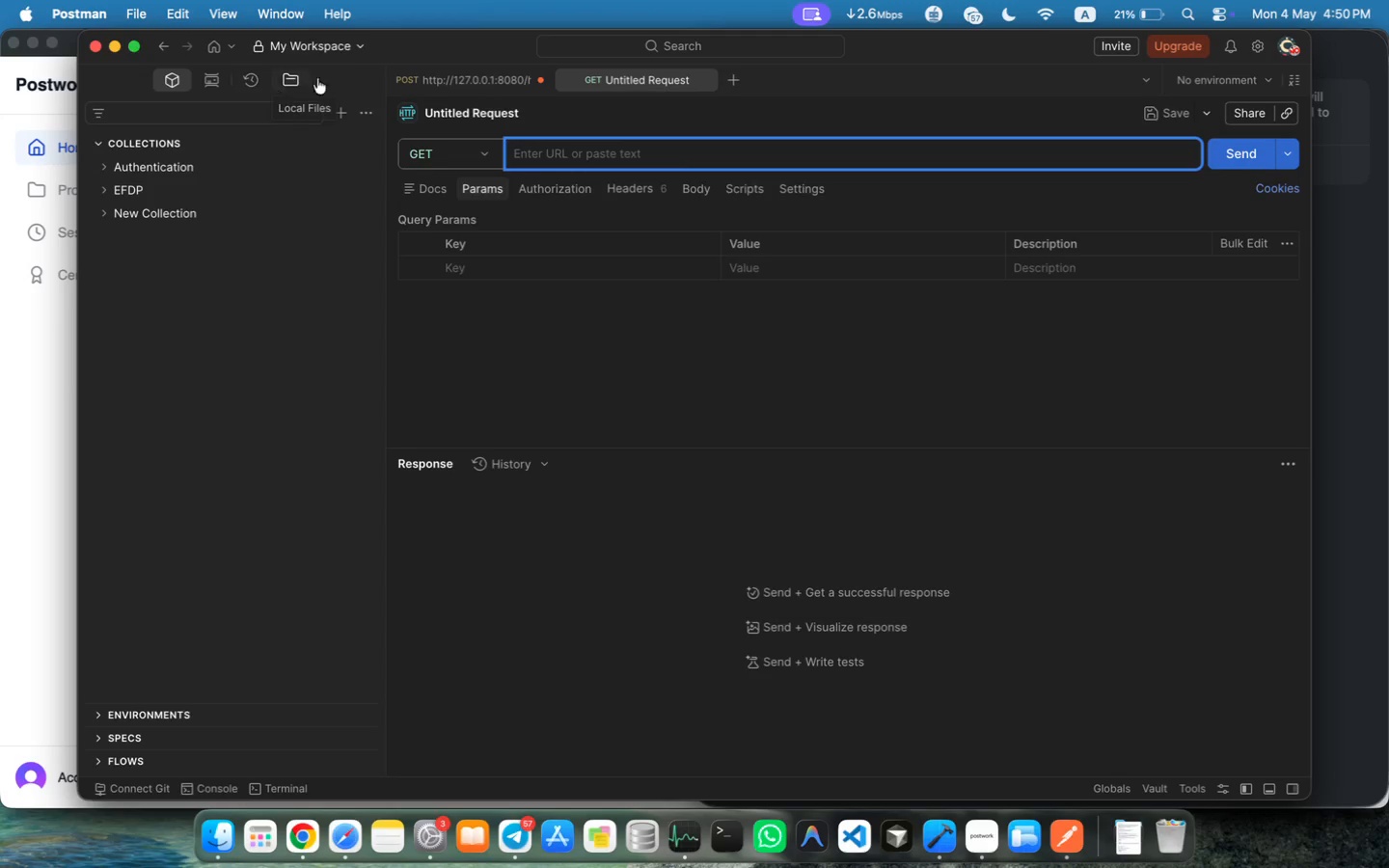 
left_click([467, 86])
 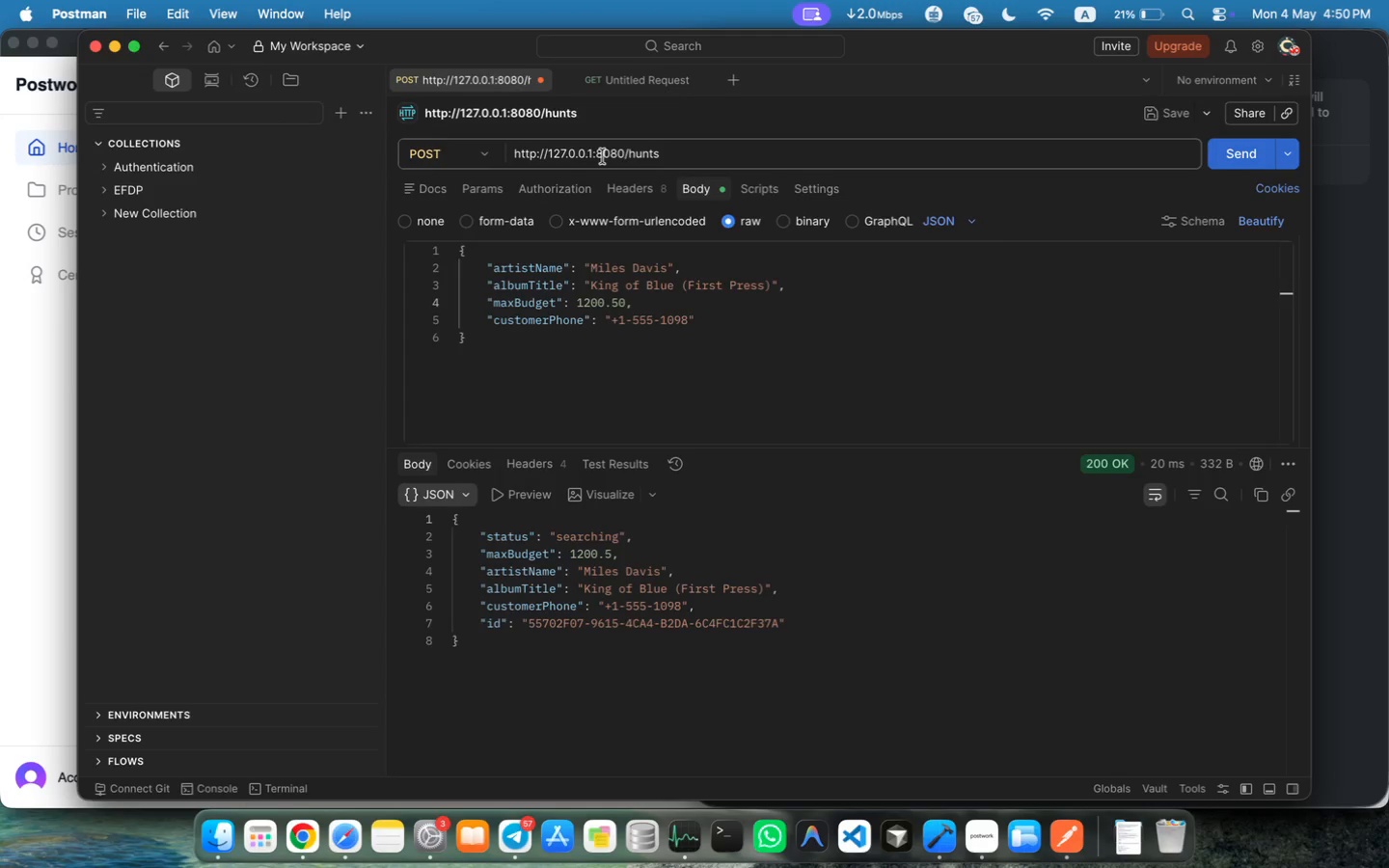 
left_click([673, 153])
 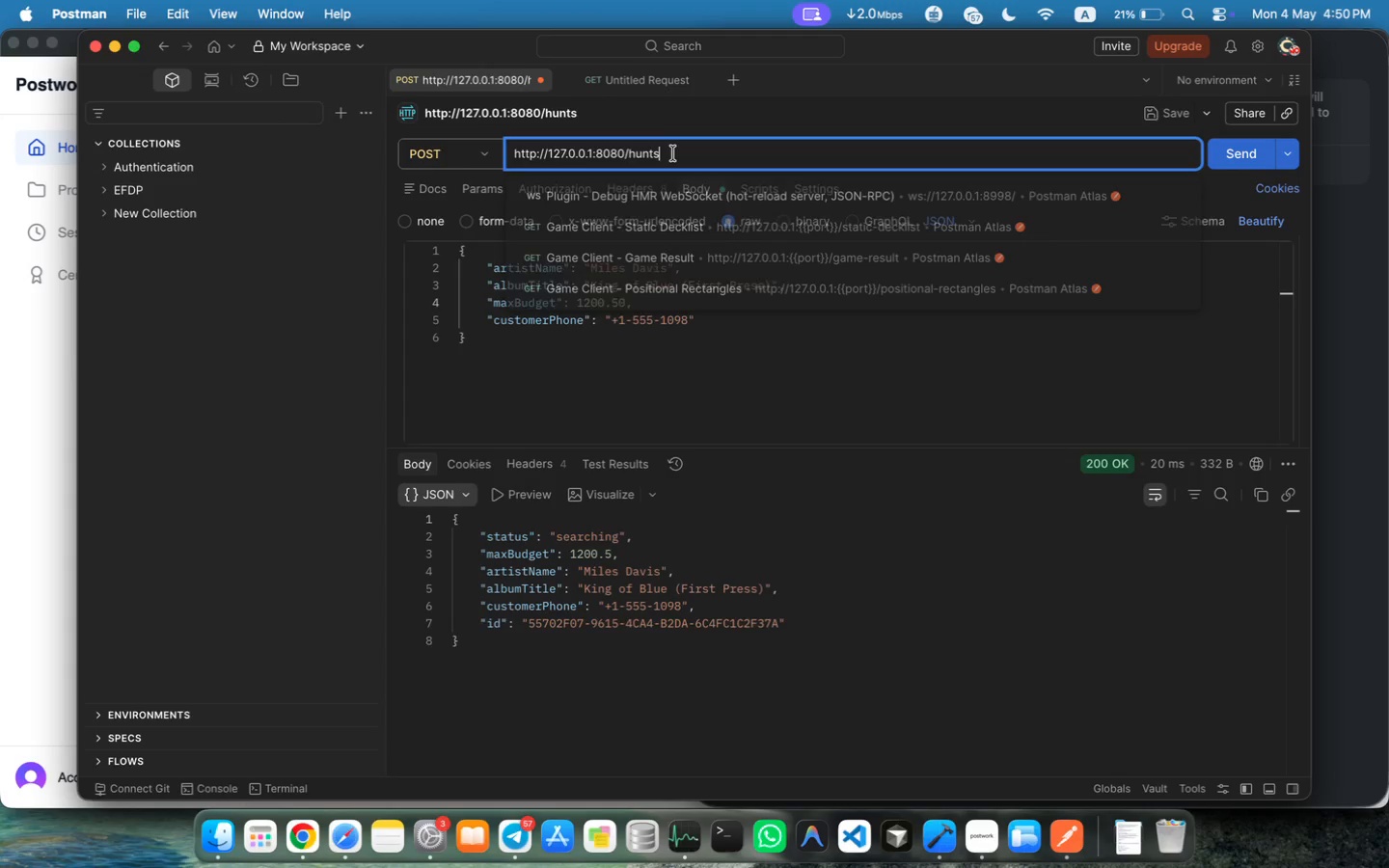 
key(Meta+A)
 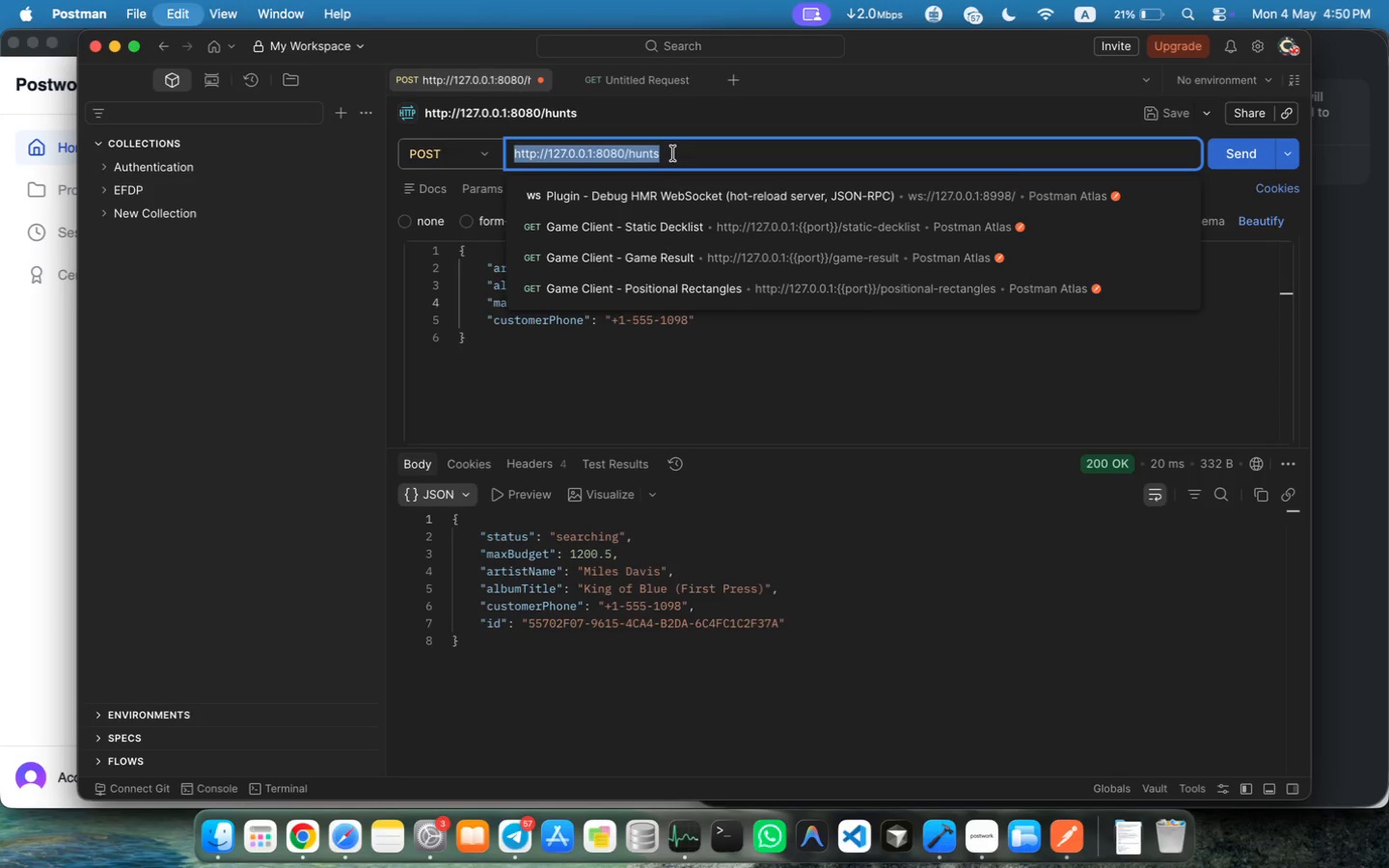 
key(Meta+C)
 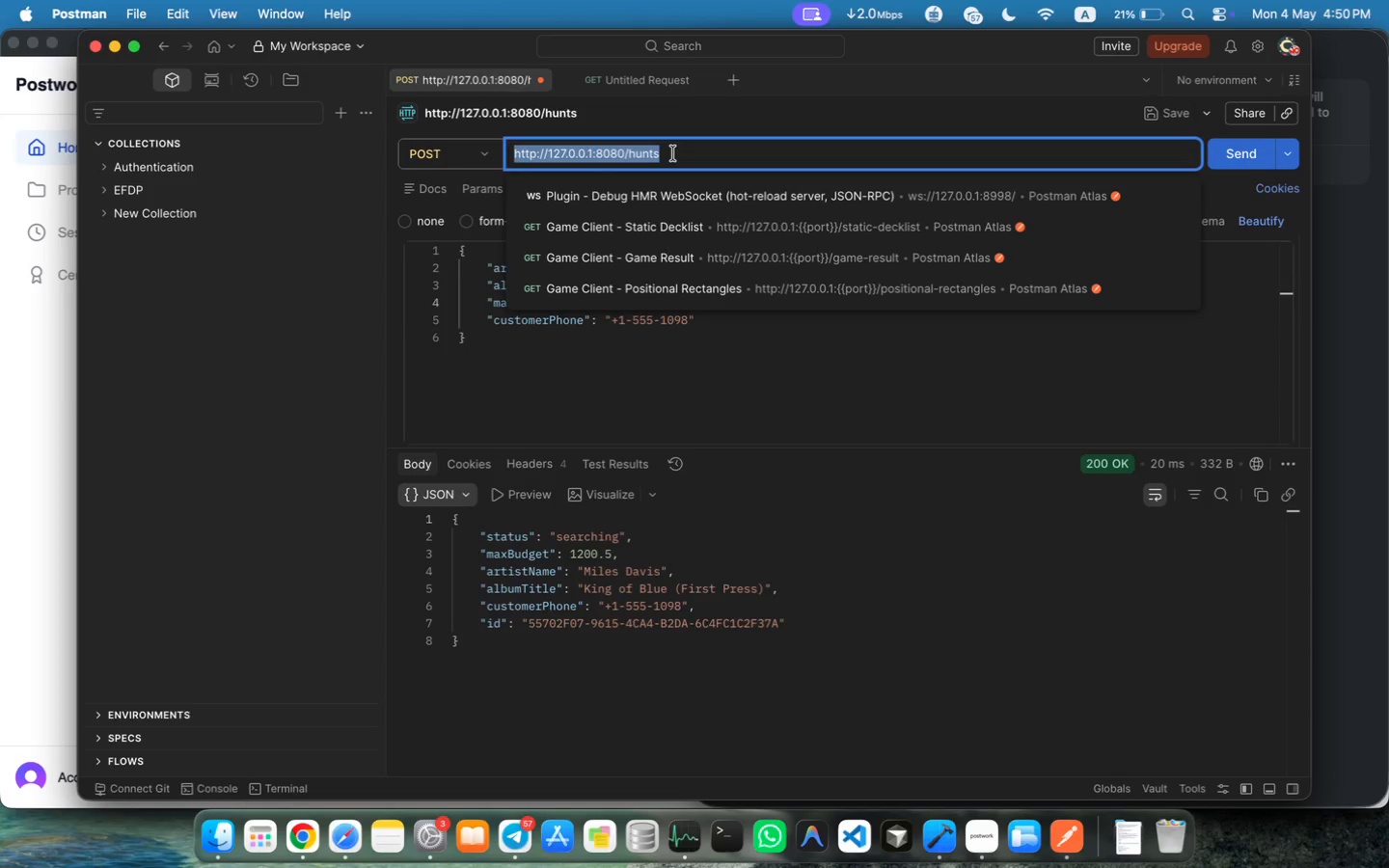 
key(Meta+C)
 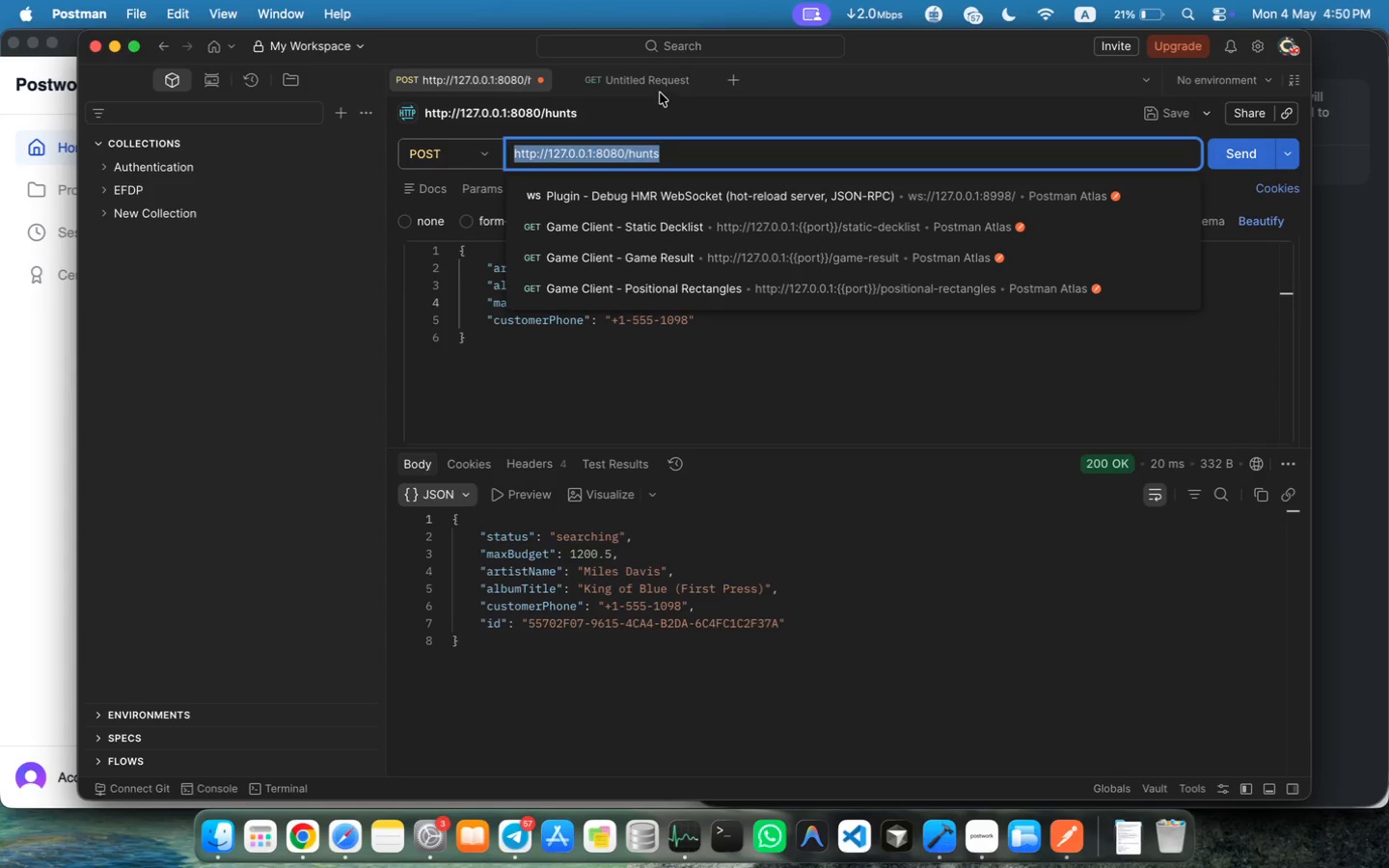 
left_click([659, 82])
 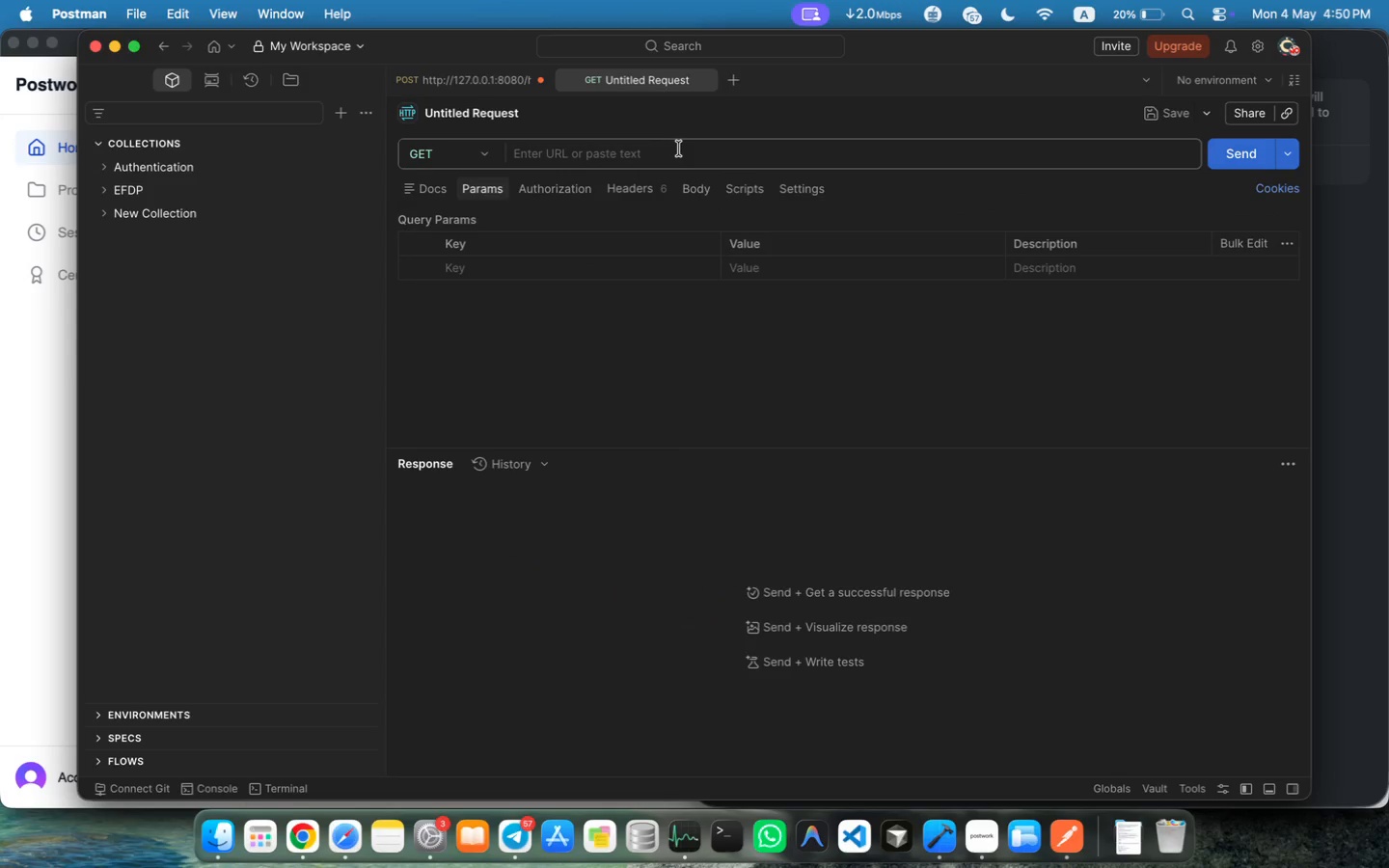 
left_click([676, 149])
 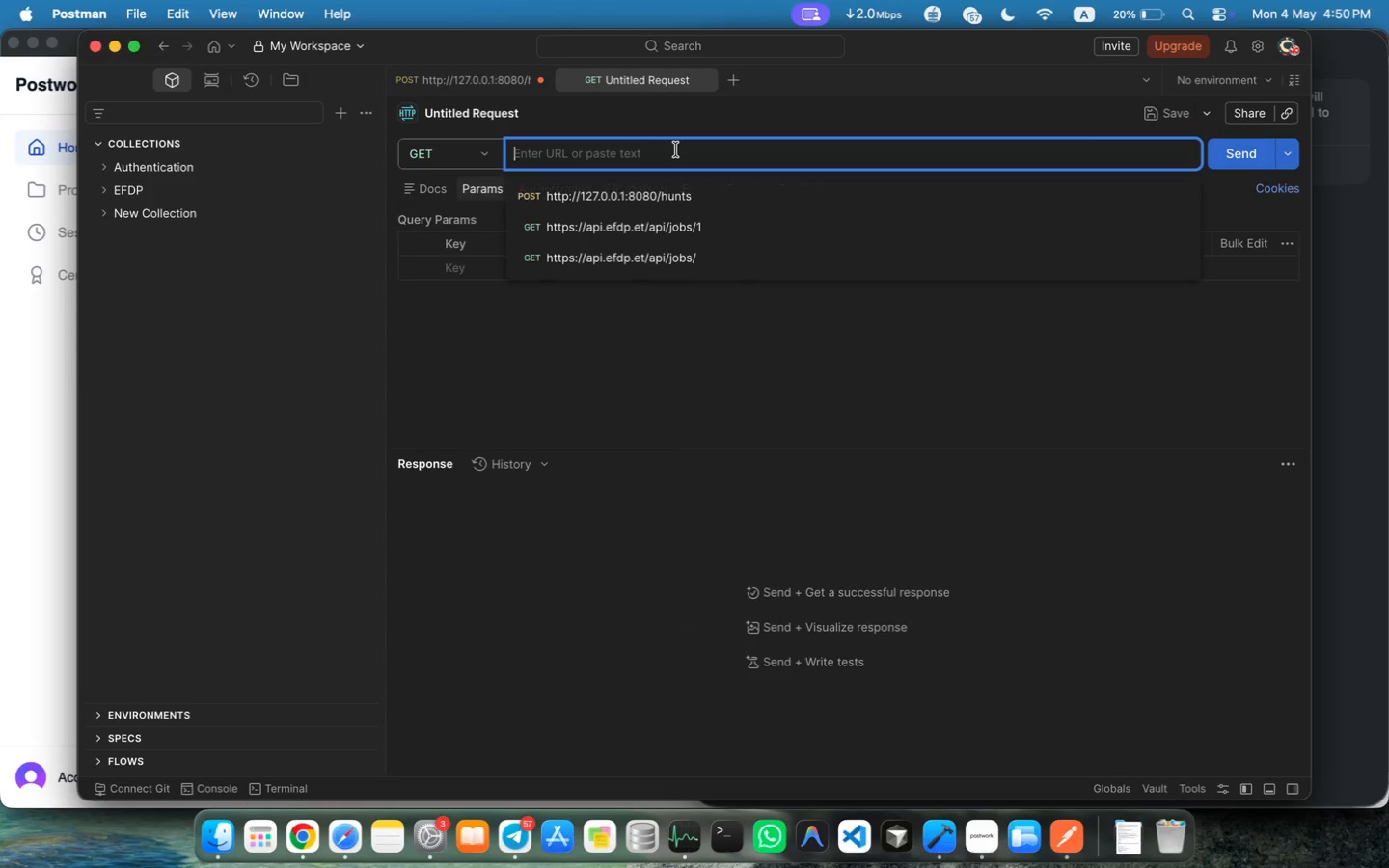 
key(Meta+V)
 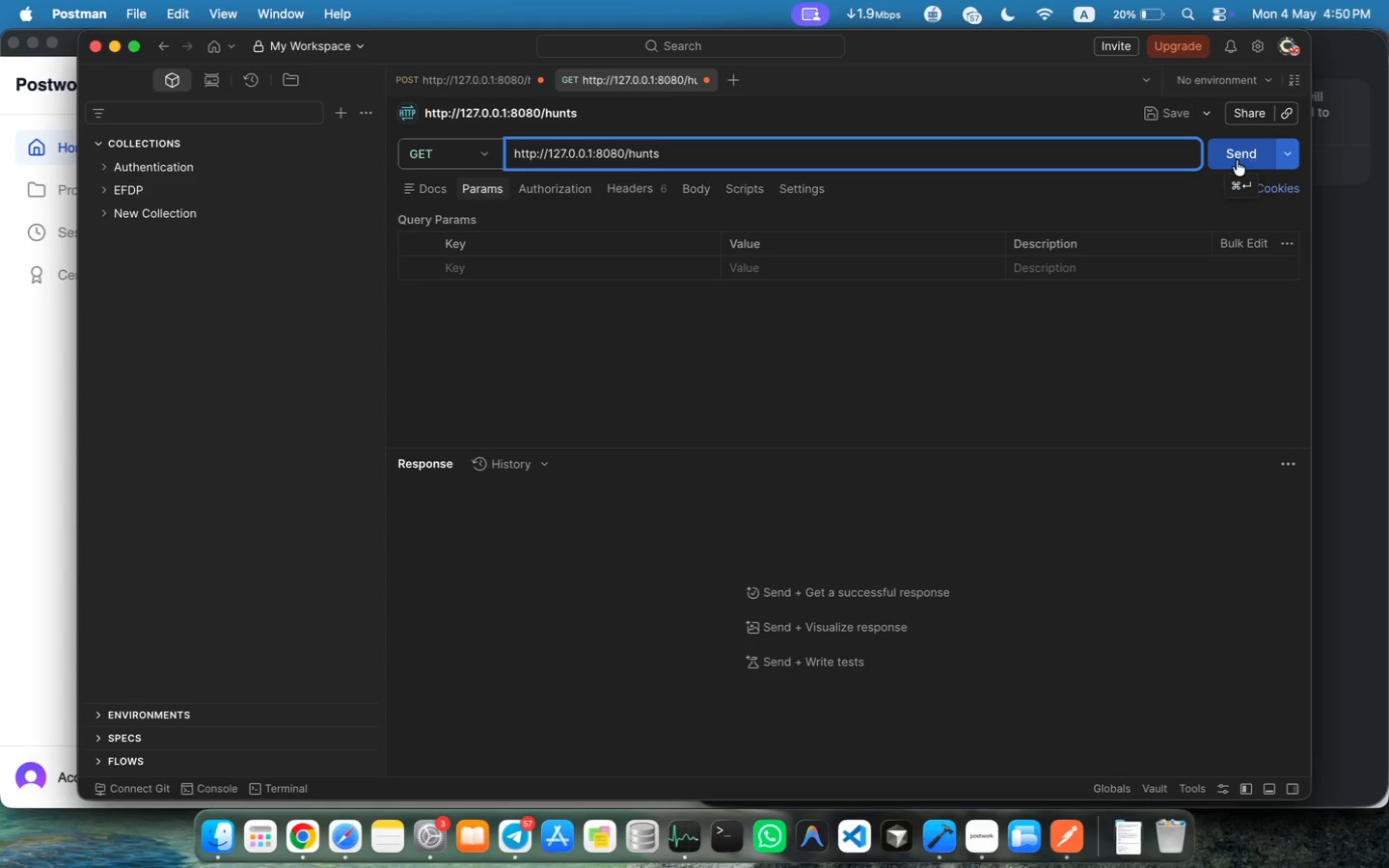 
left_click([1240, 159])
 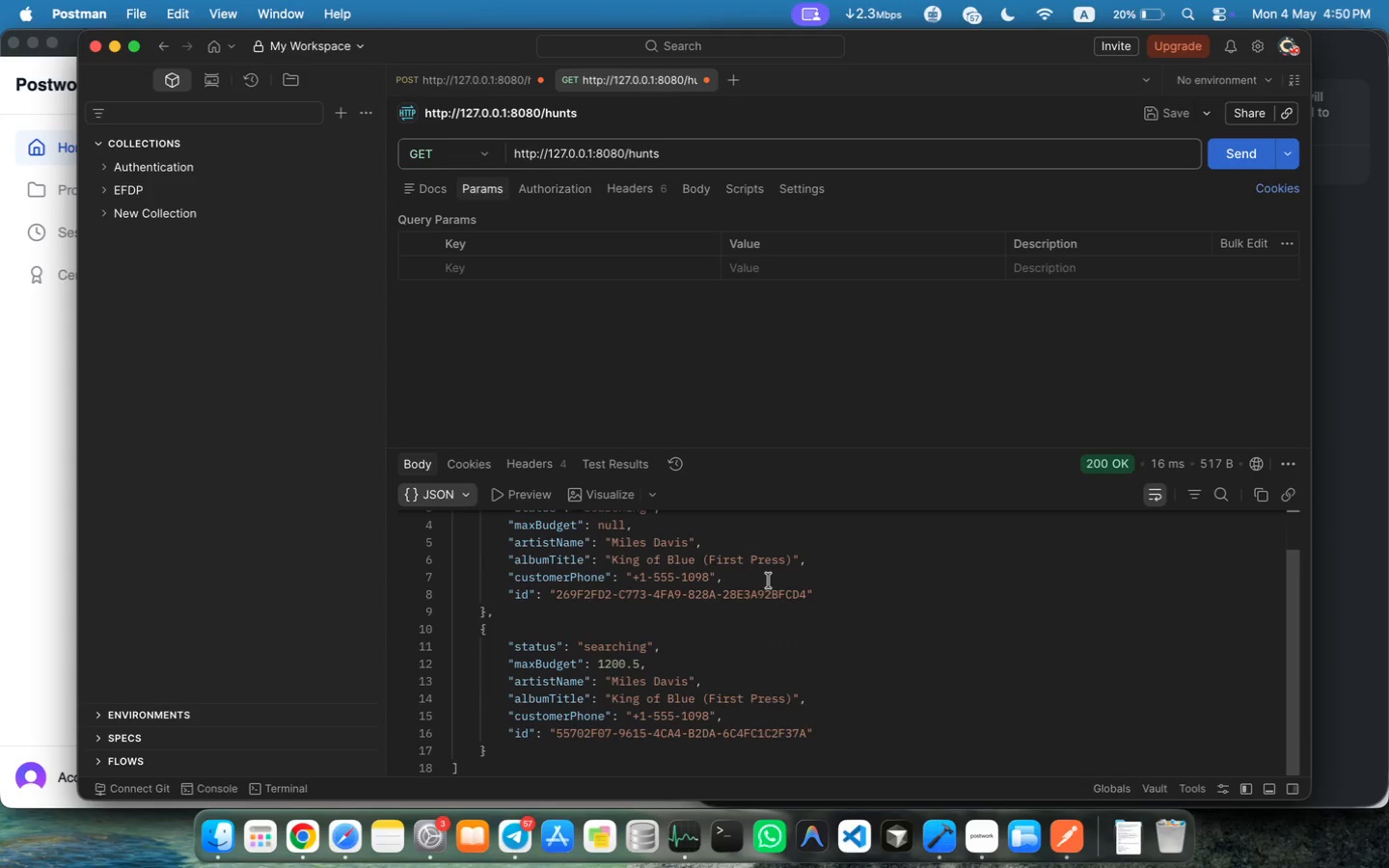 
scroll: coordinate [769, 581], scroll_direction: down, amount: 27.0
 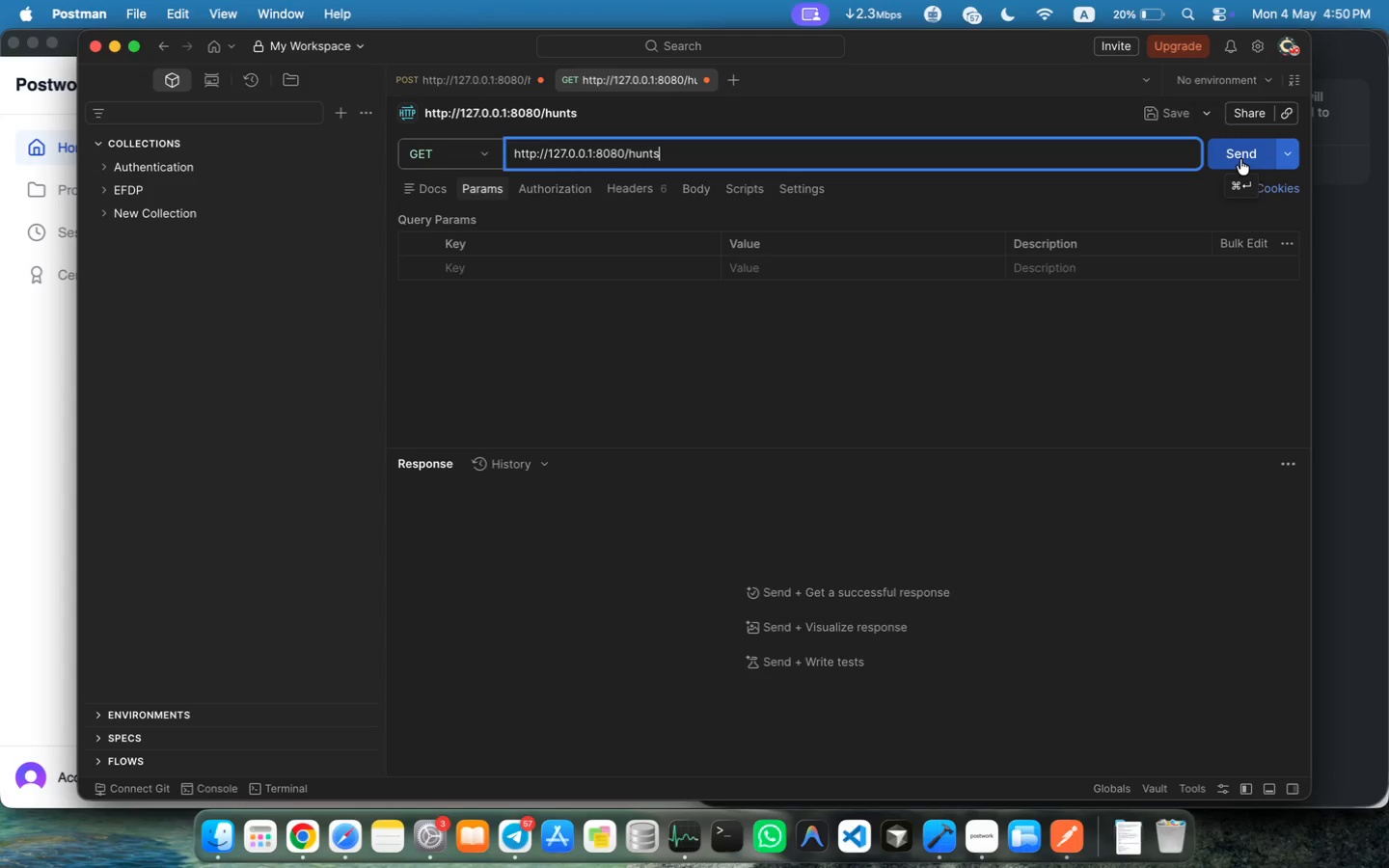 
scroll: coordinate [769, 581], scroll_direction: up, amount: 6.0
 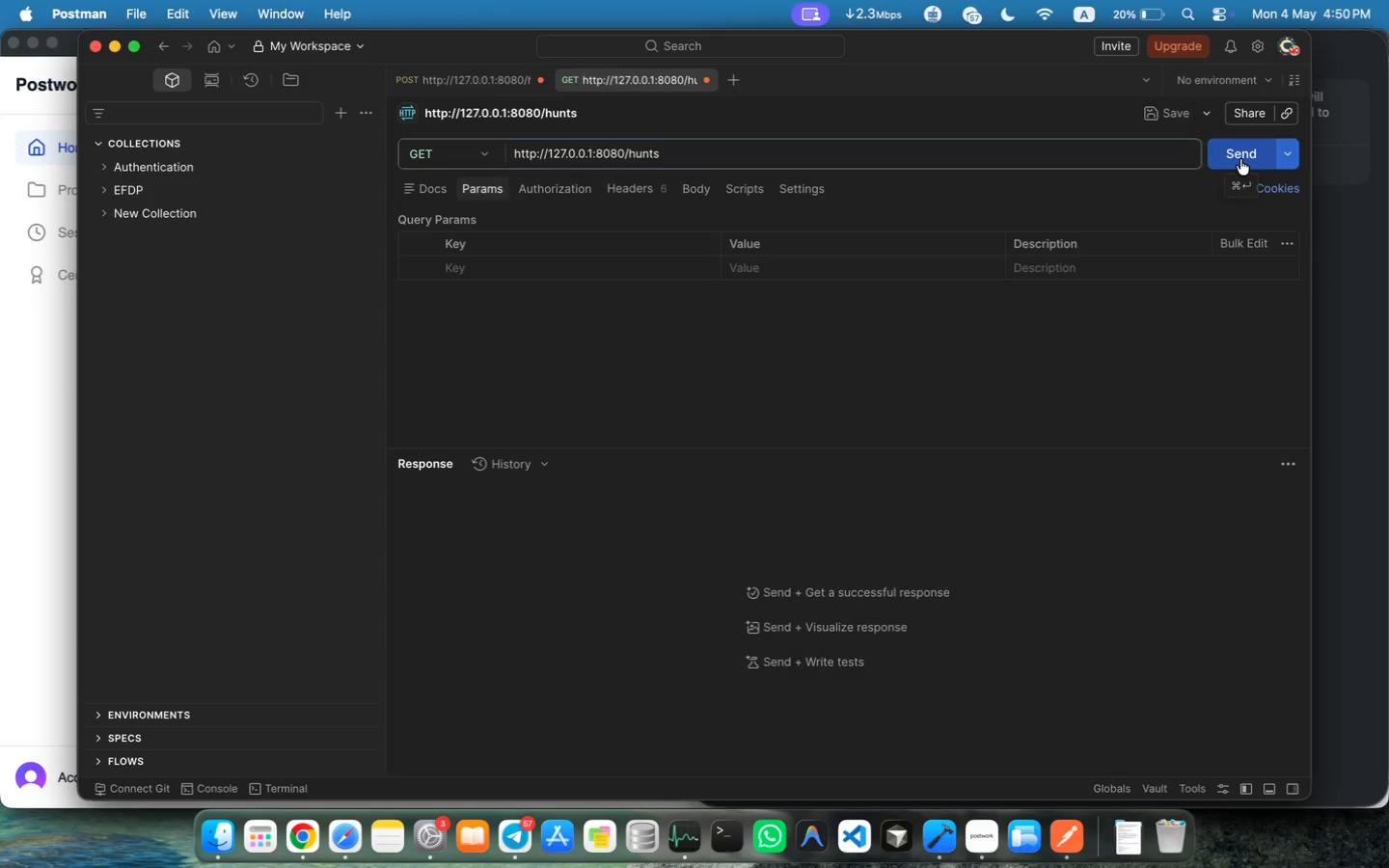 
left_click([737, 76])
 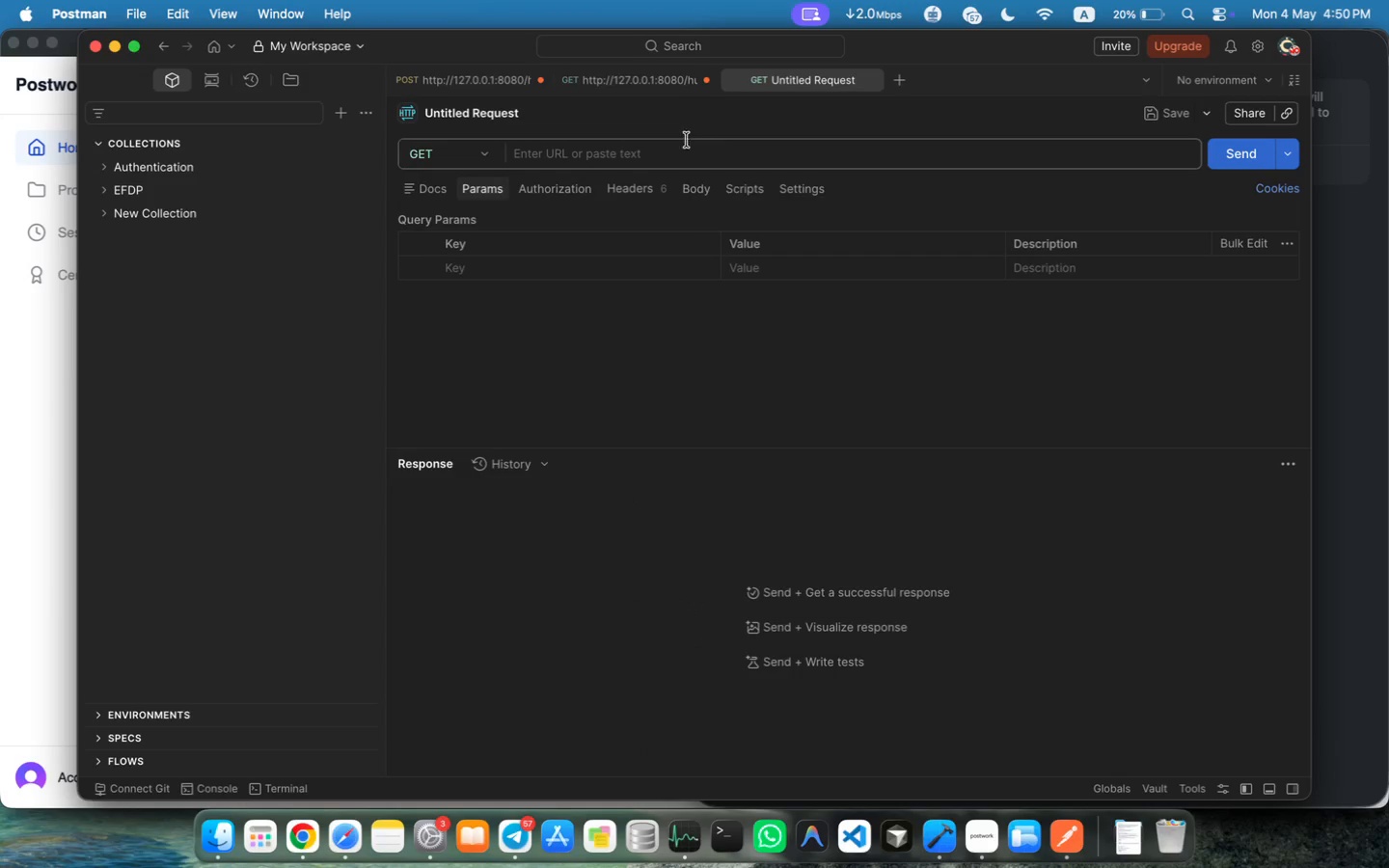 
left_click([671, 152])
 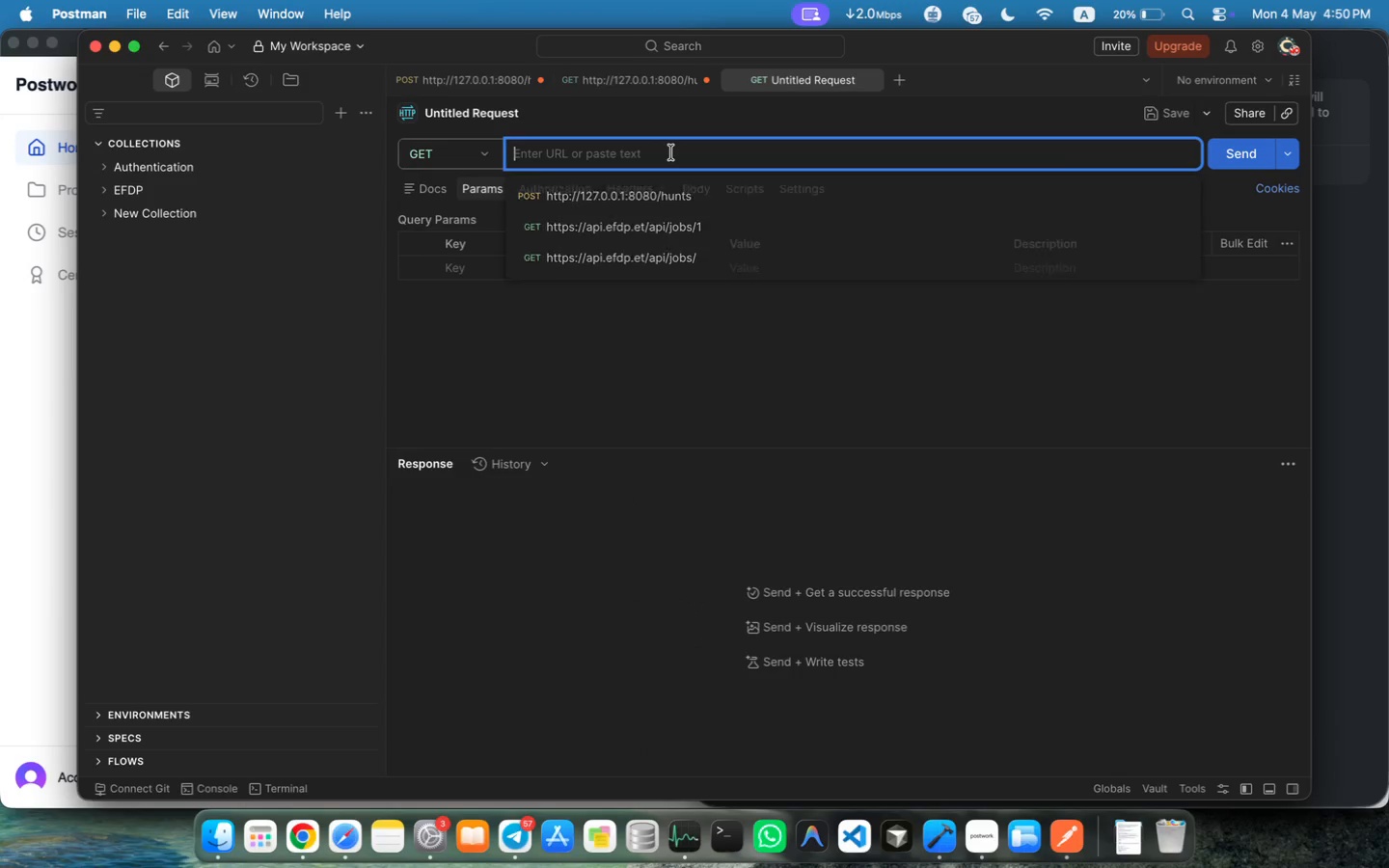 
key(Meta+V)
 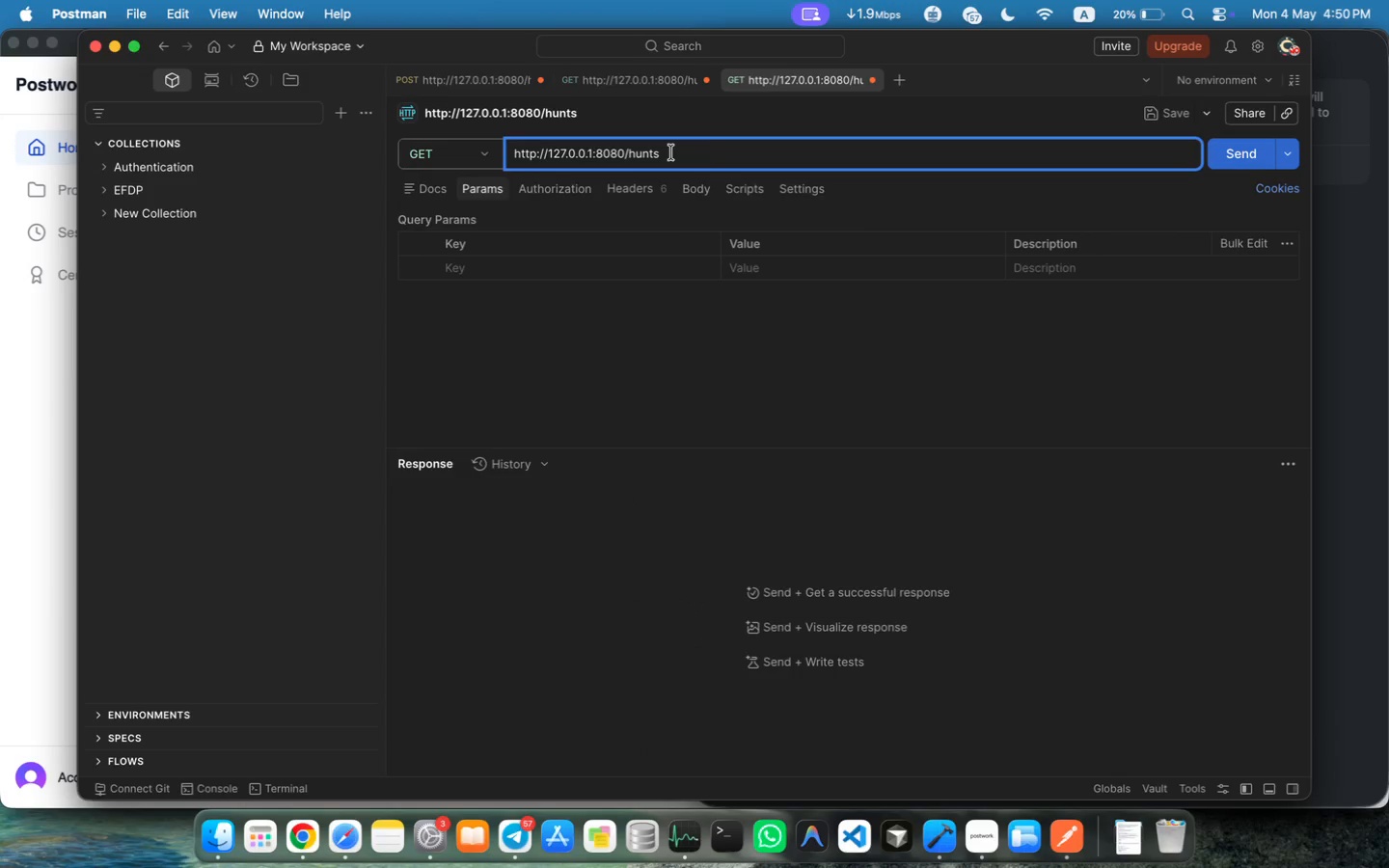 
type(?status=searching)
 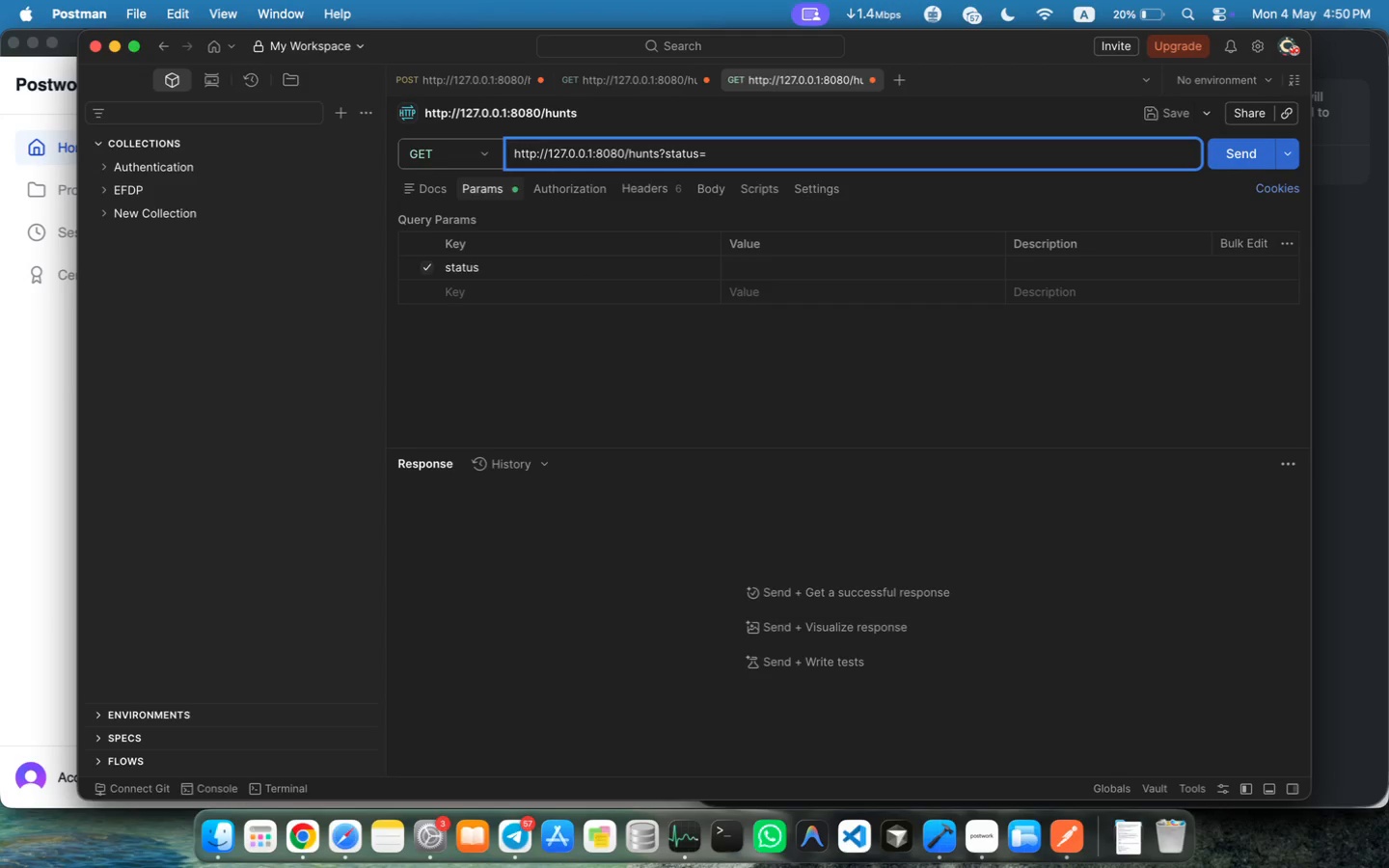 
 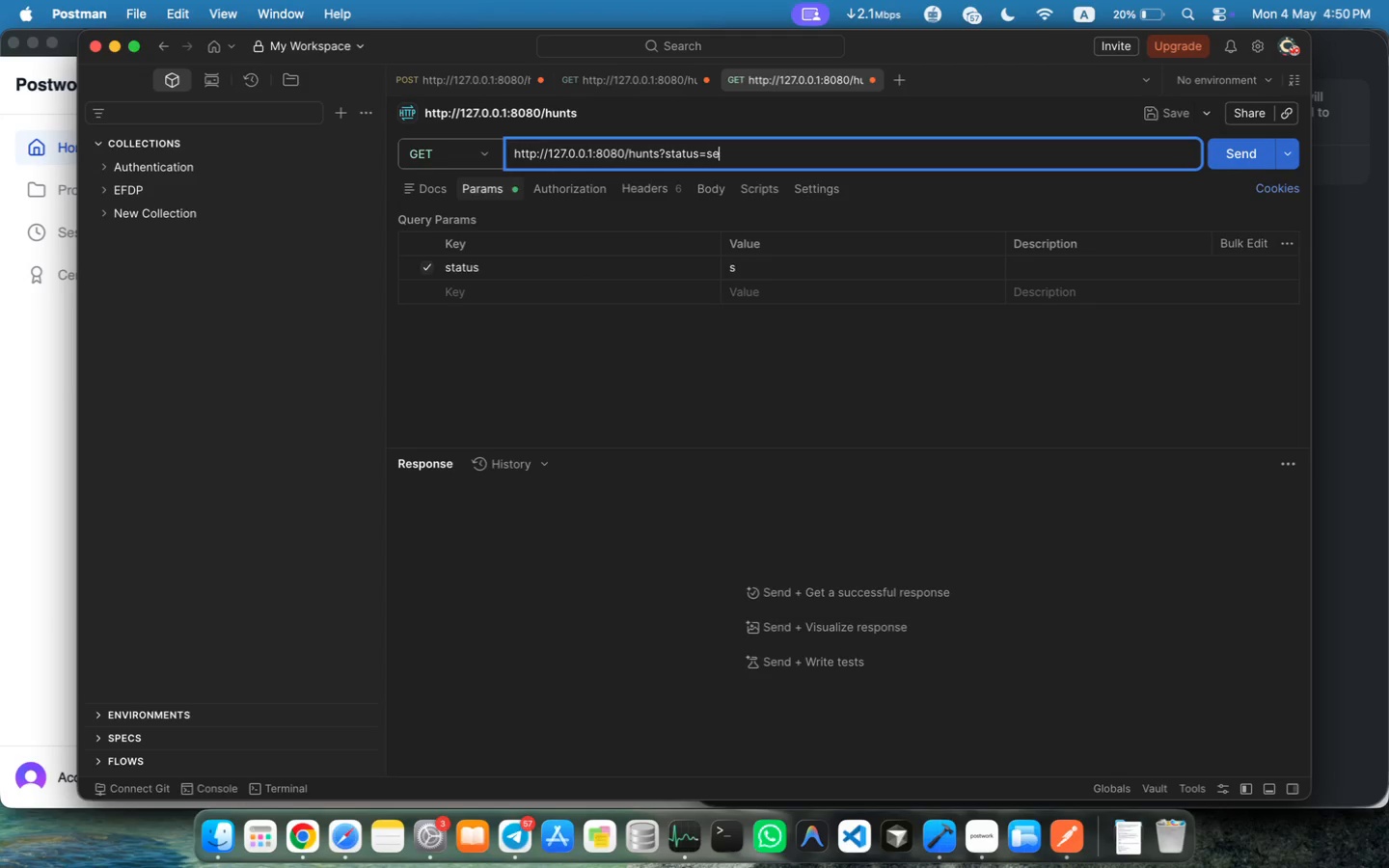 
key(Meta+CommandLeft)
 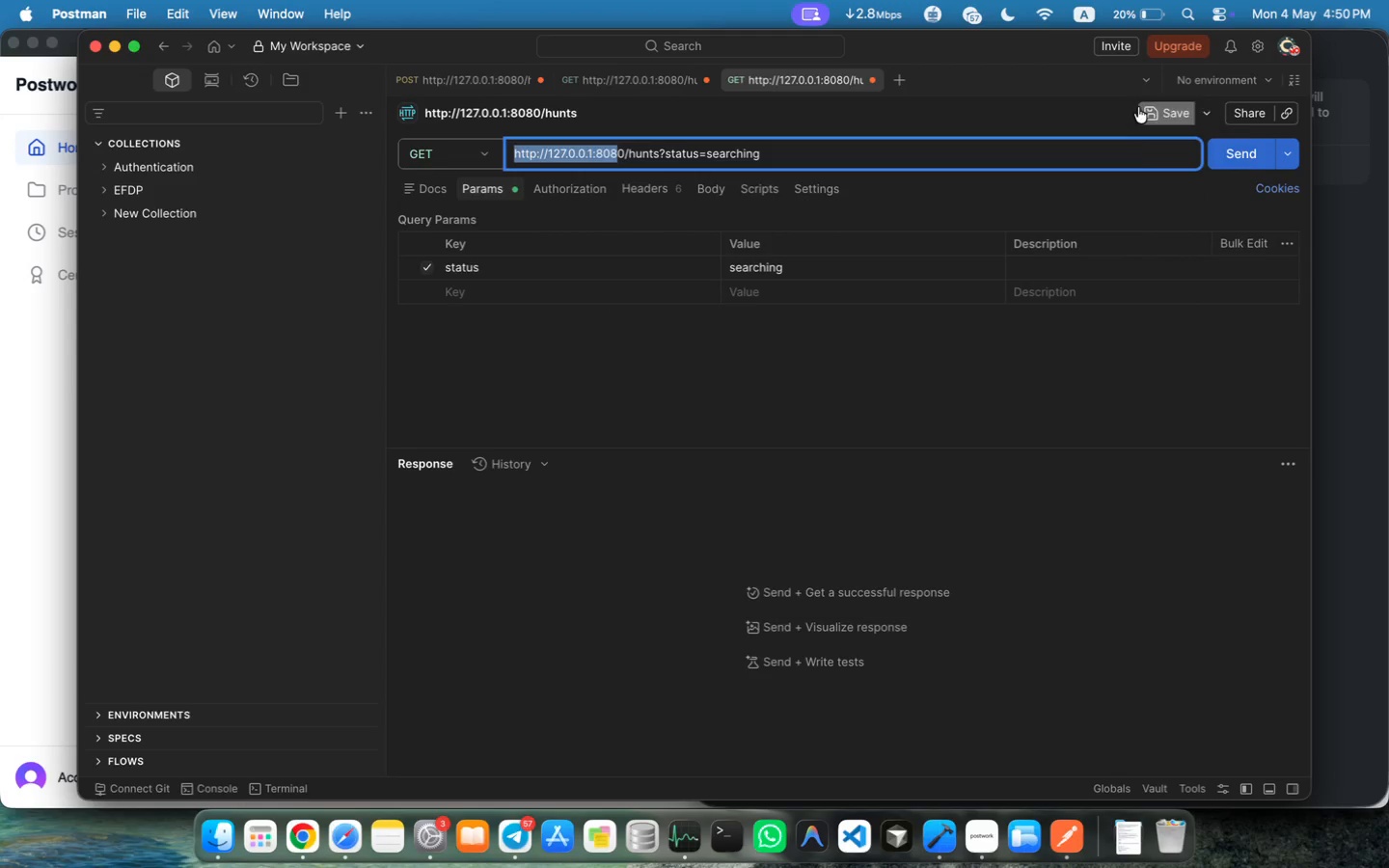 
left_click([1256, 157])
 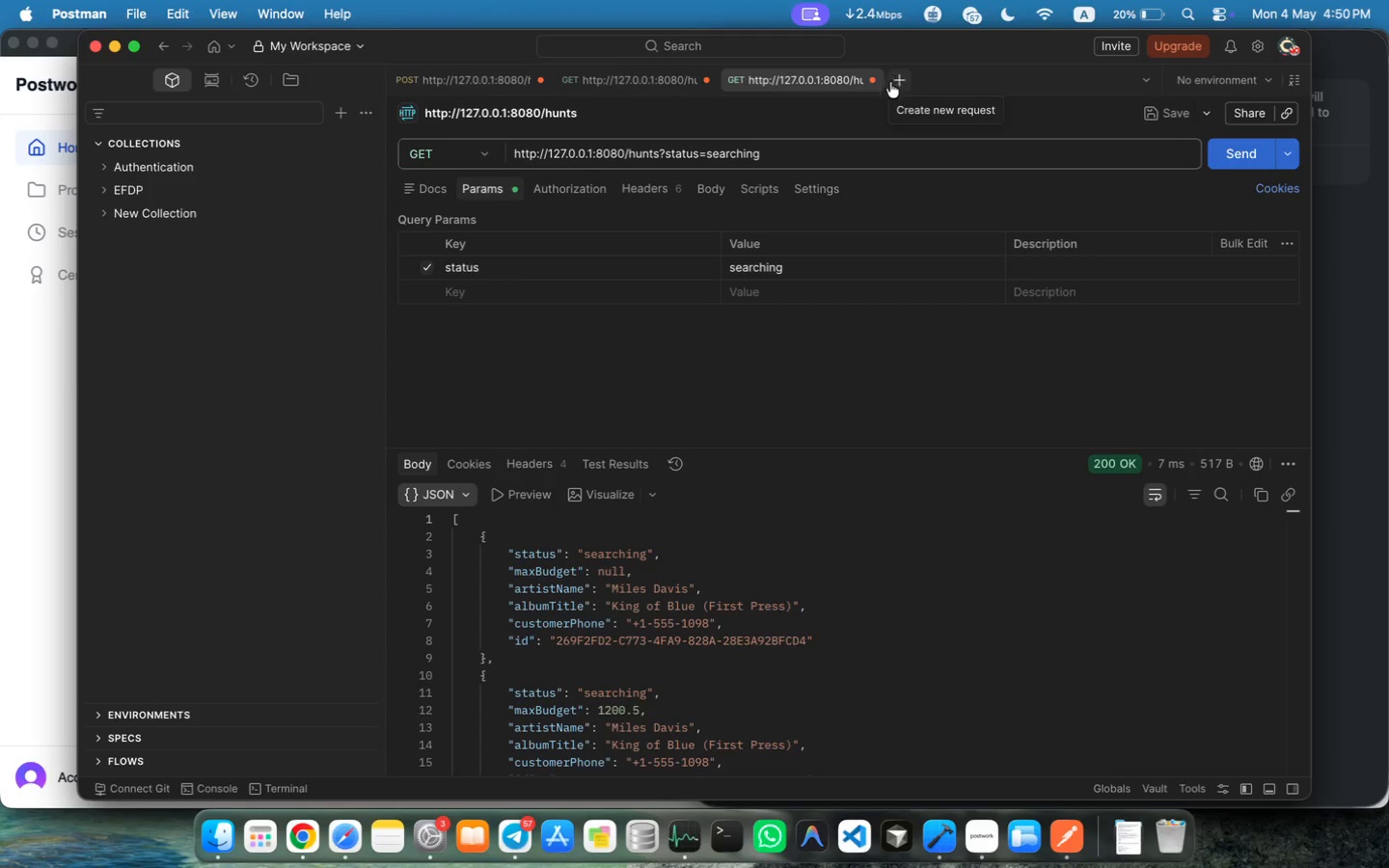 
wait(9.57)
 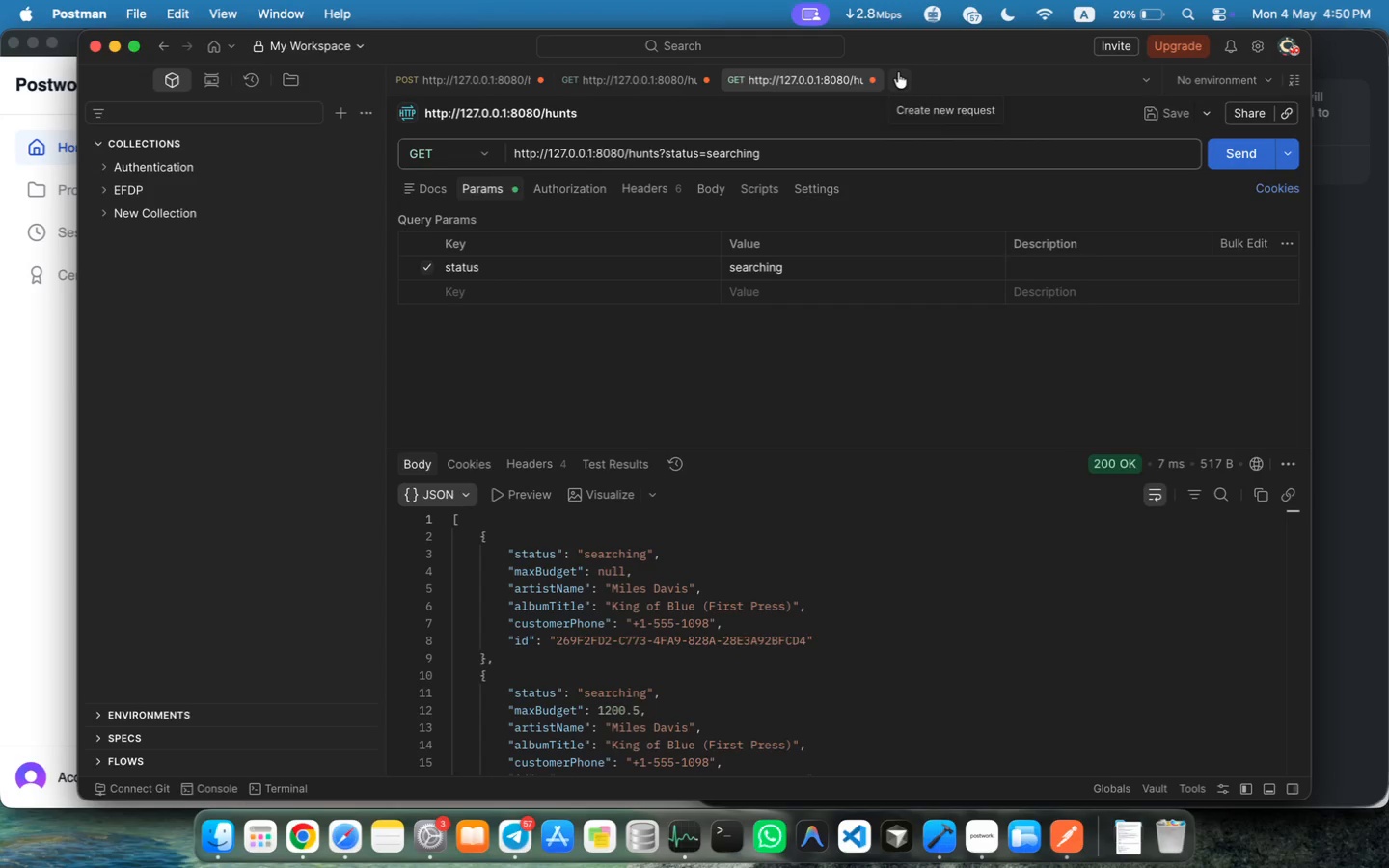 
scroll: coordinate [641, 731], scroll_direction: down, amount: 5.0
 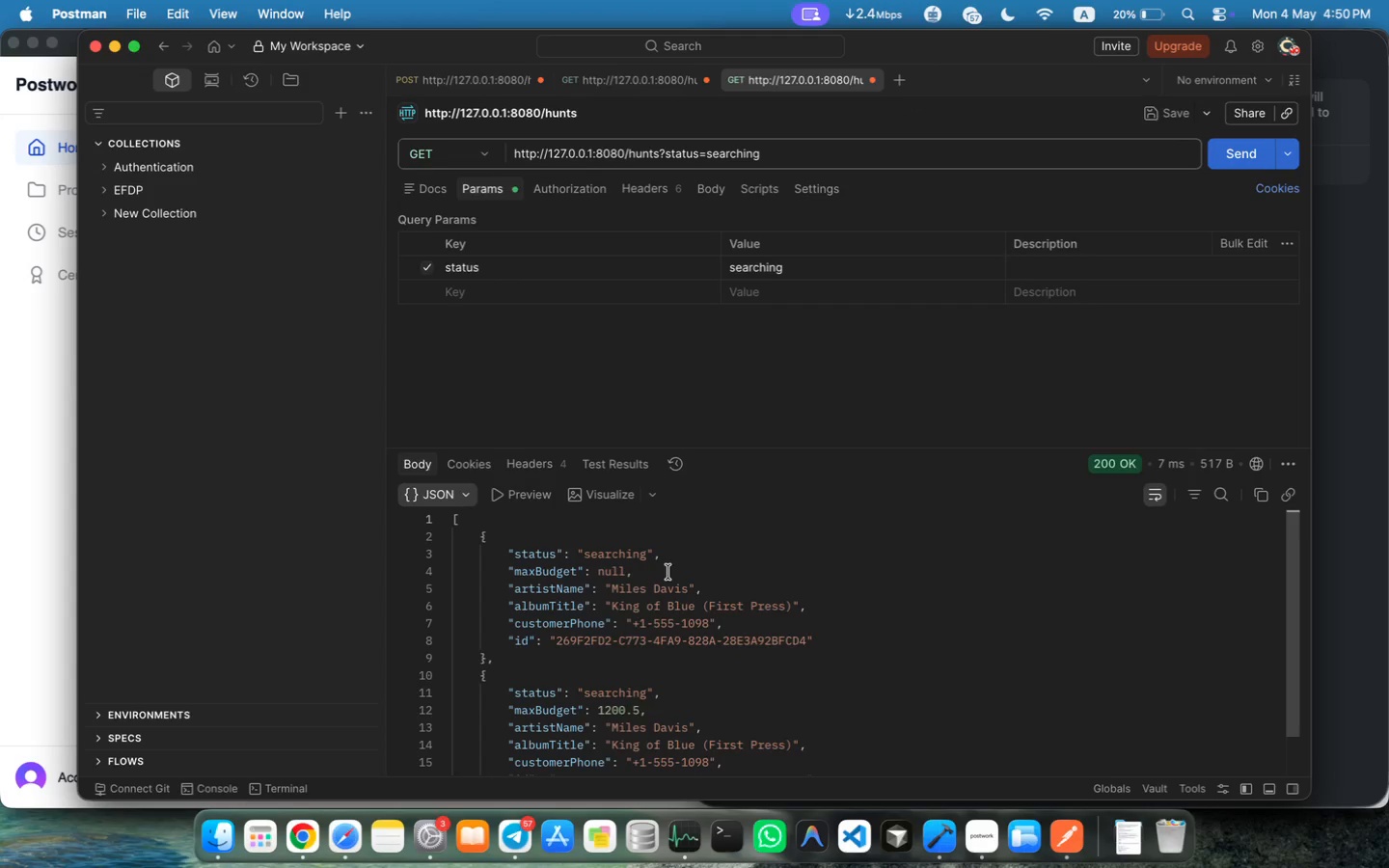 
left_click_drag(start_coordinate=[557, 735], to_coordinate=[805, 731])
 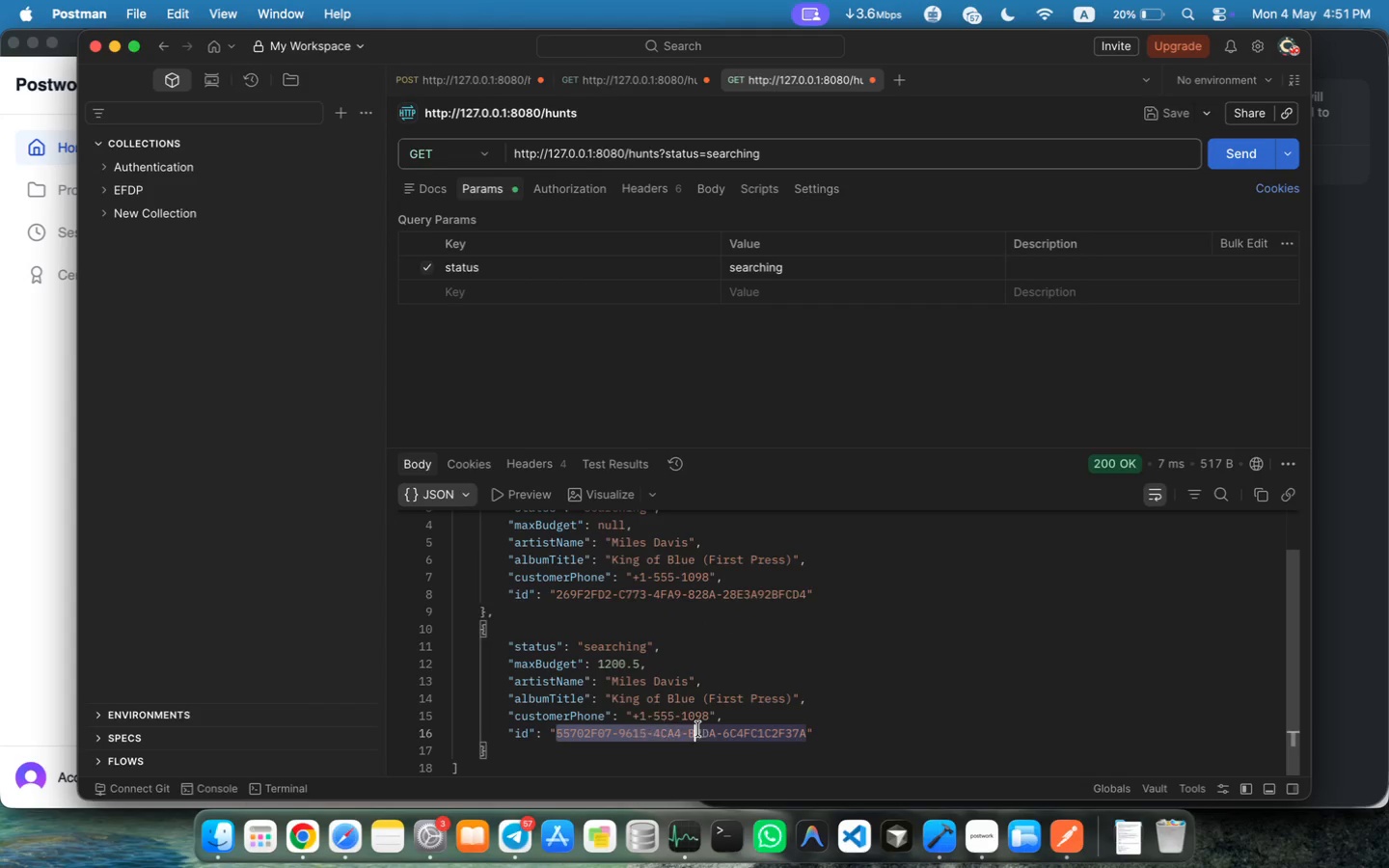 
left_click([902, 69])
 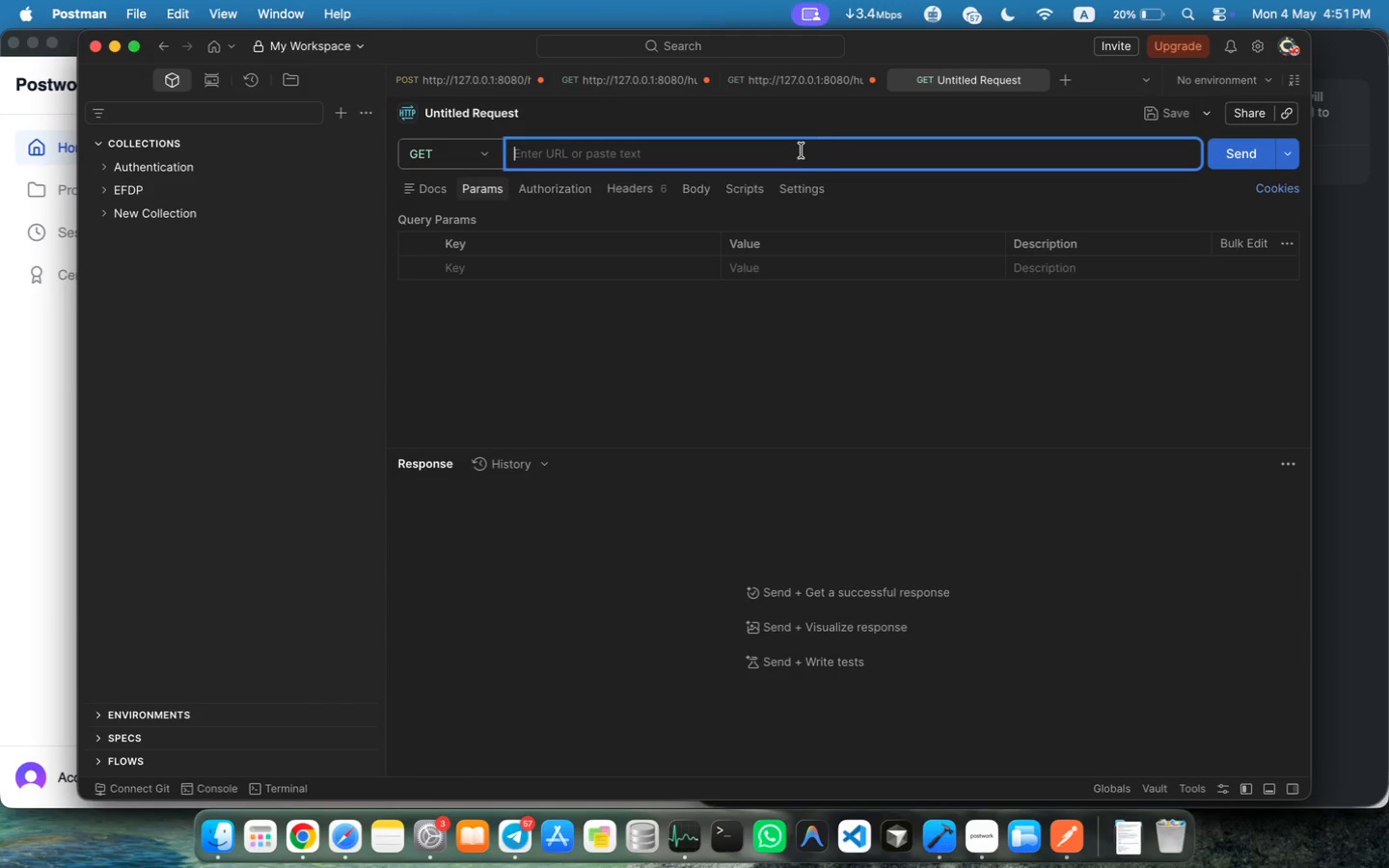 
key(Meta+V)
 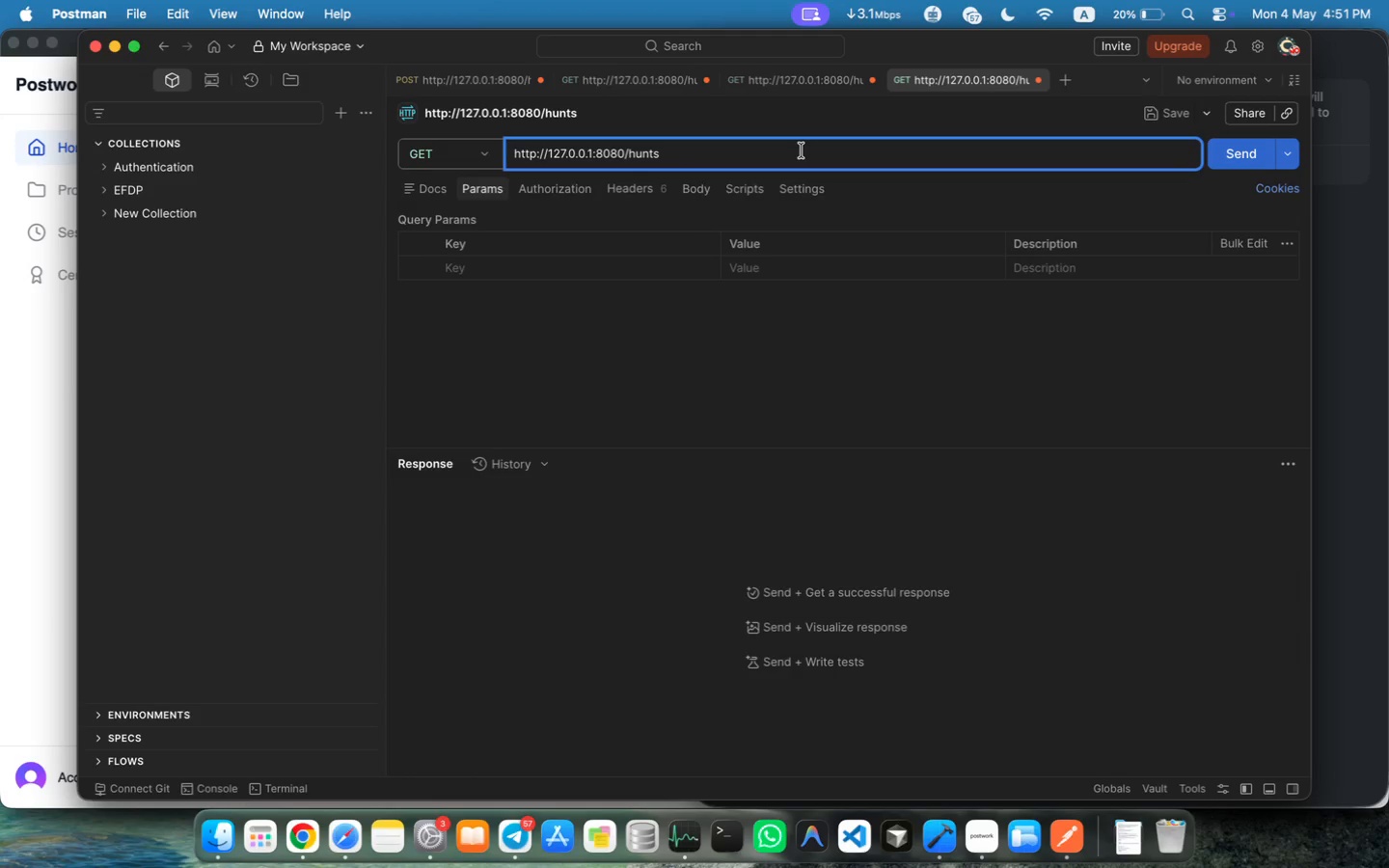 
key(Slash)
 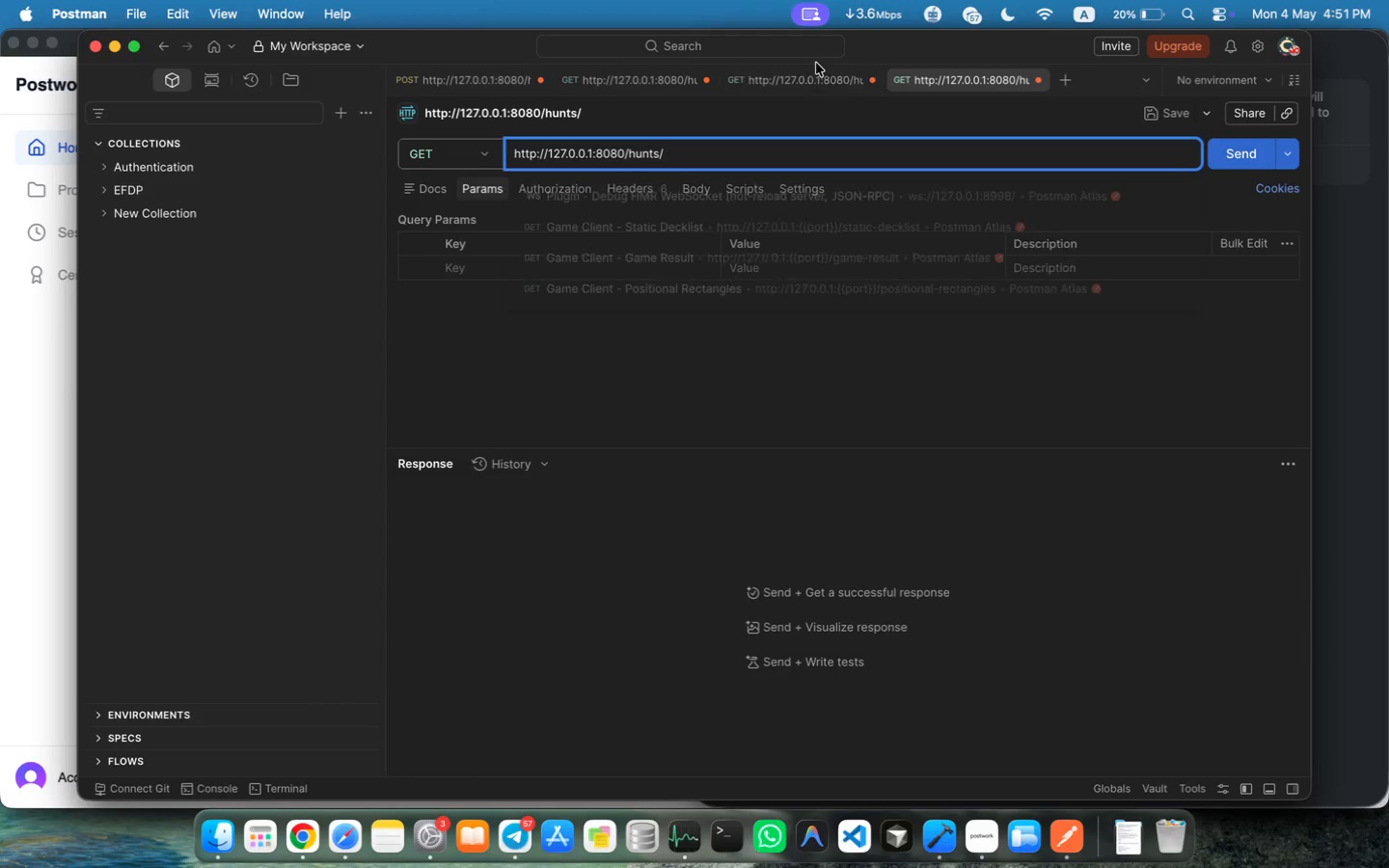 
left_click([811, 81])
 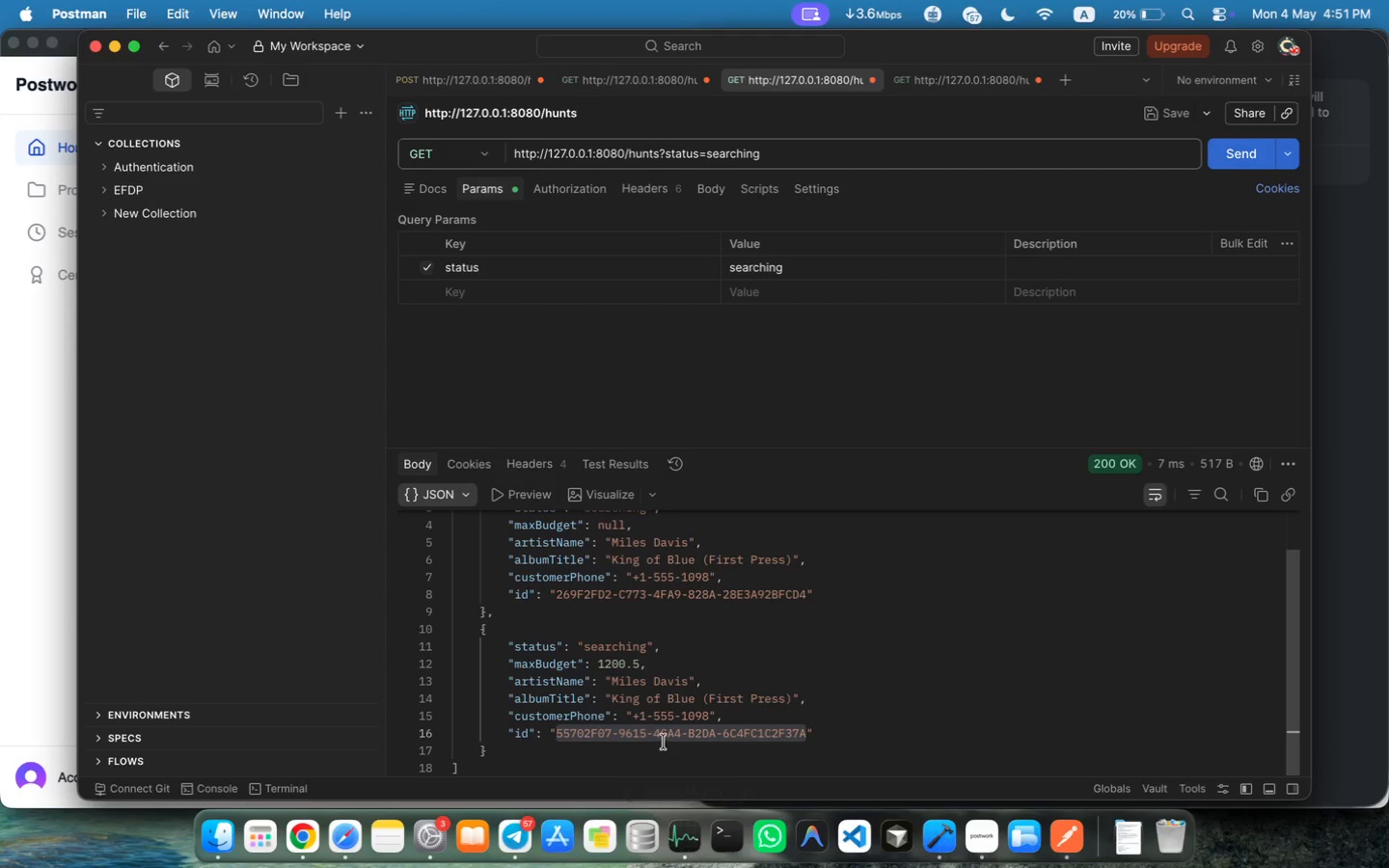 
right_click([661, 737])
 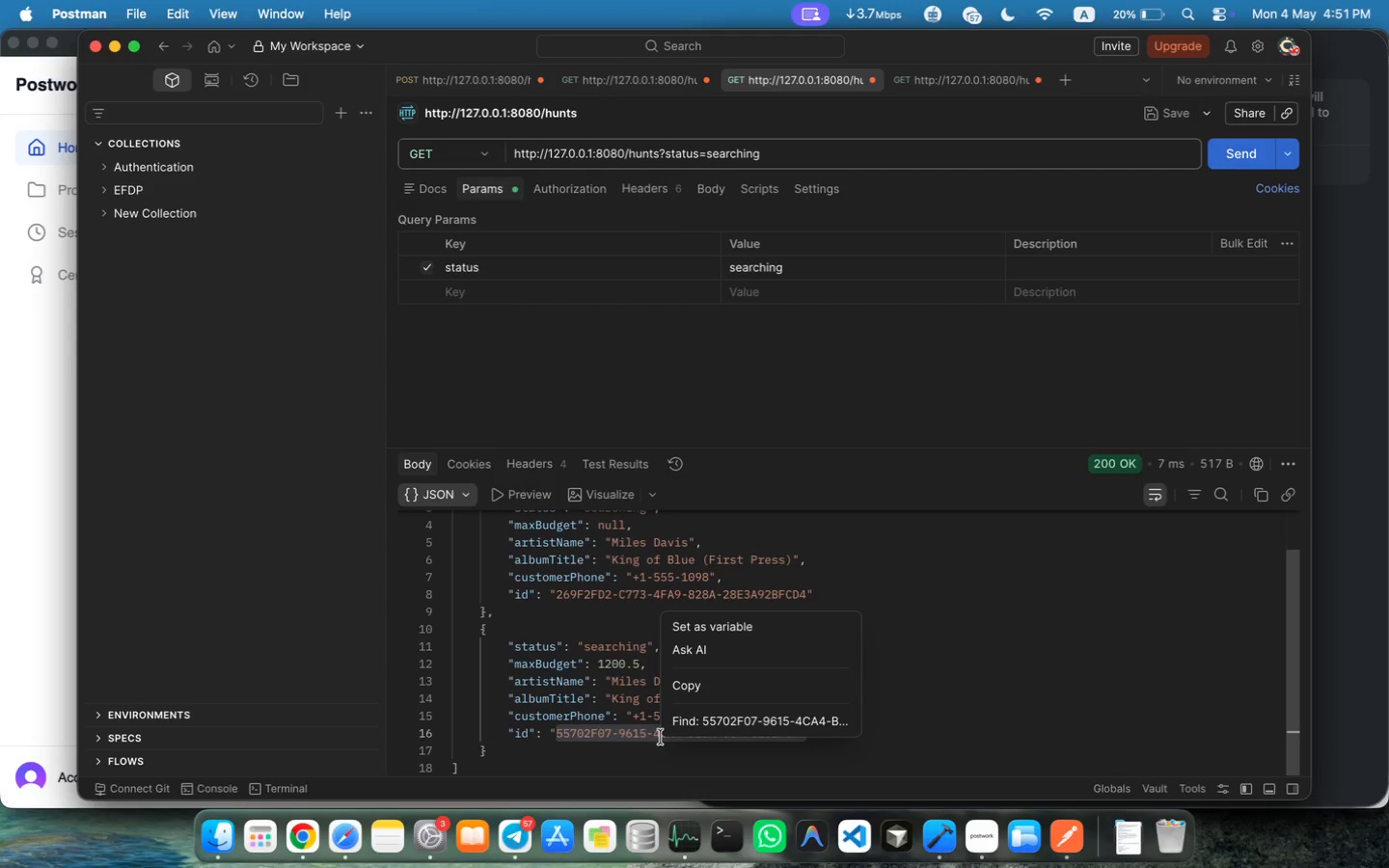 
left_click([683, 681])
 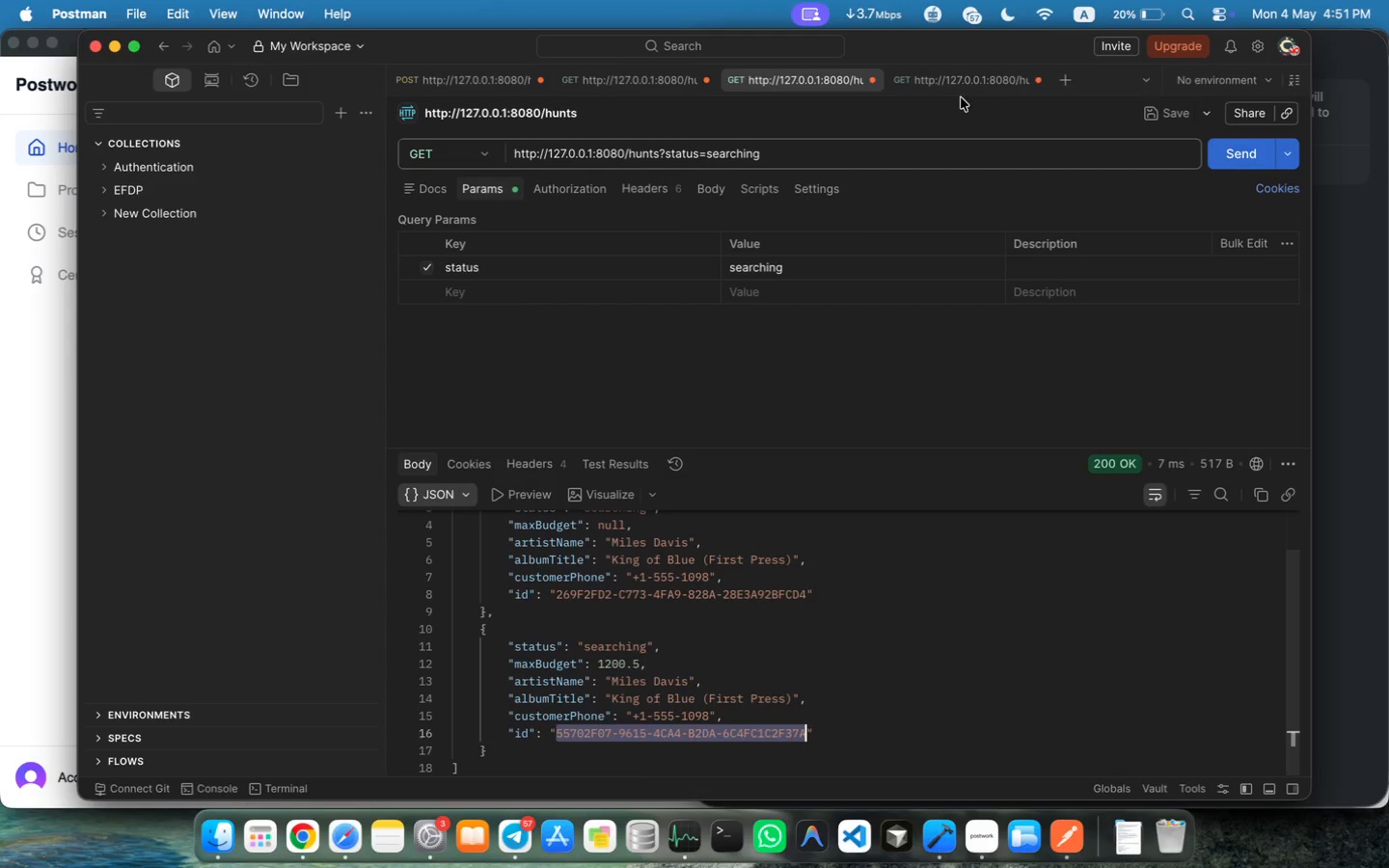 
left_click([971, 79])
 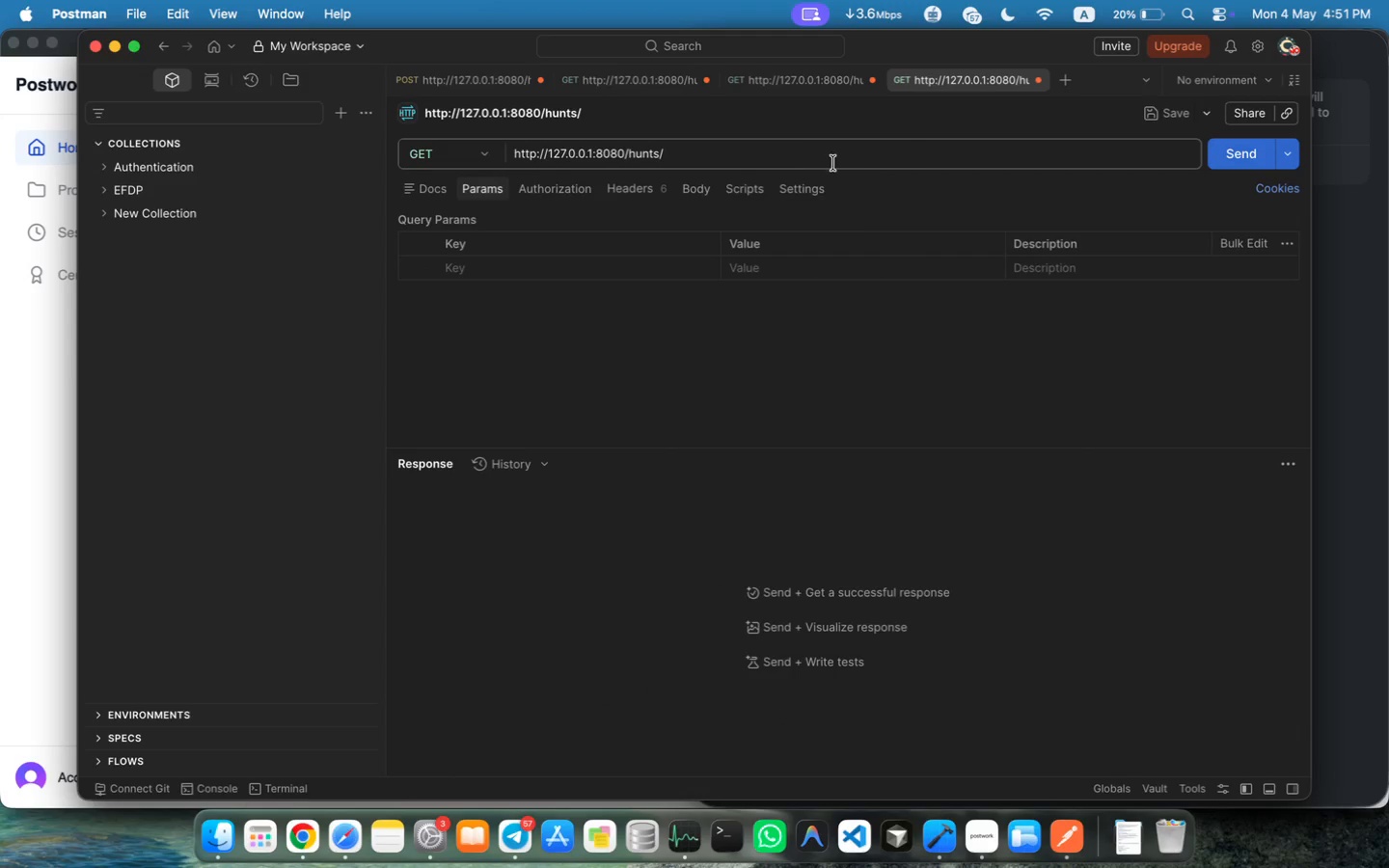 
key(Meta+CommandLeft)
 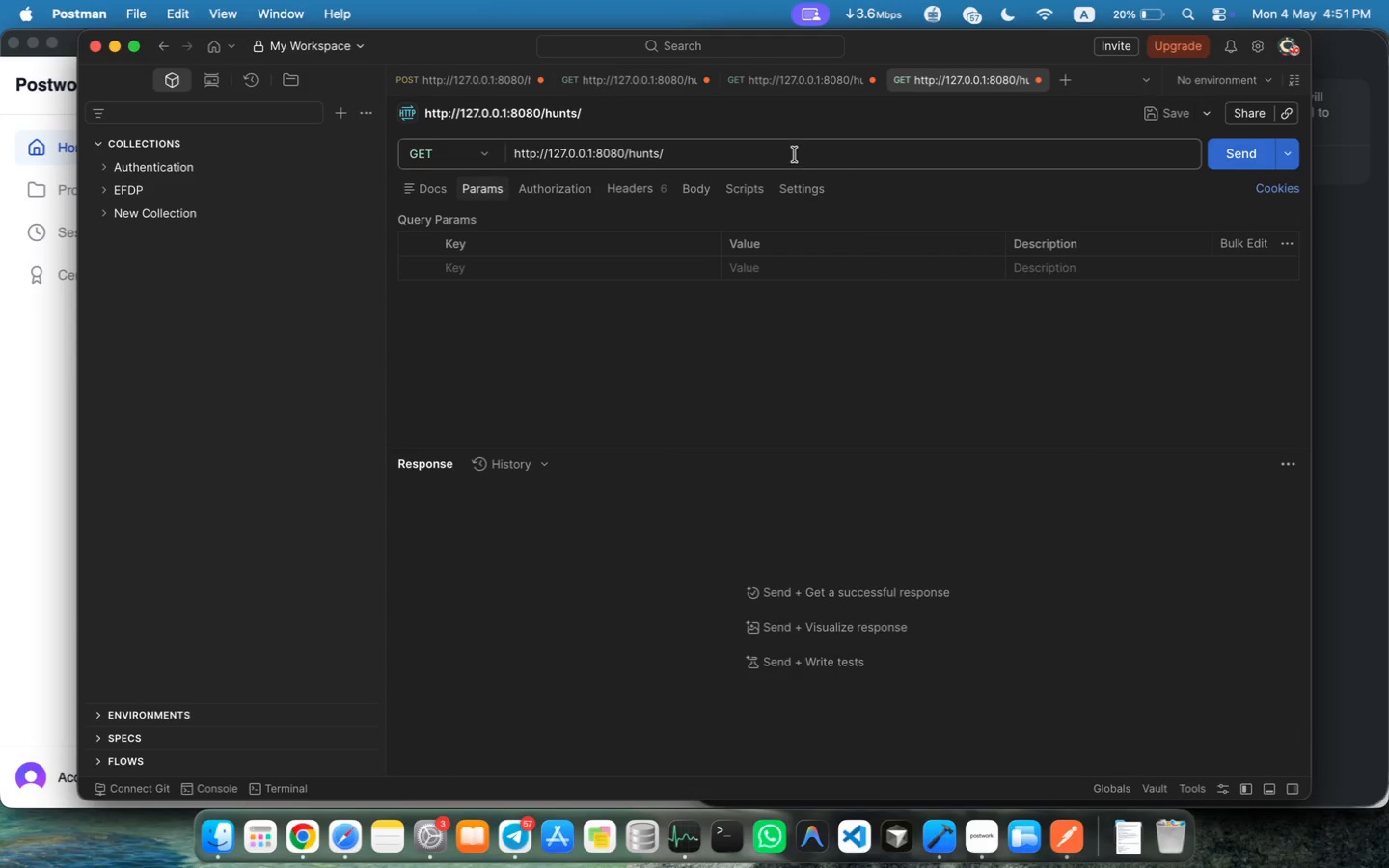 
left_click([795, 154])
 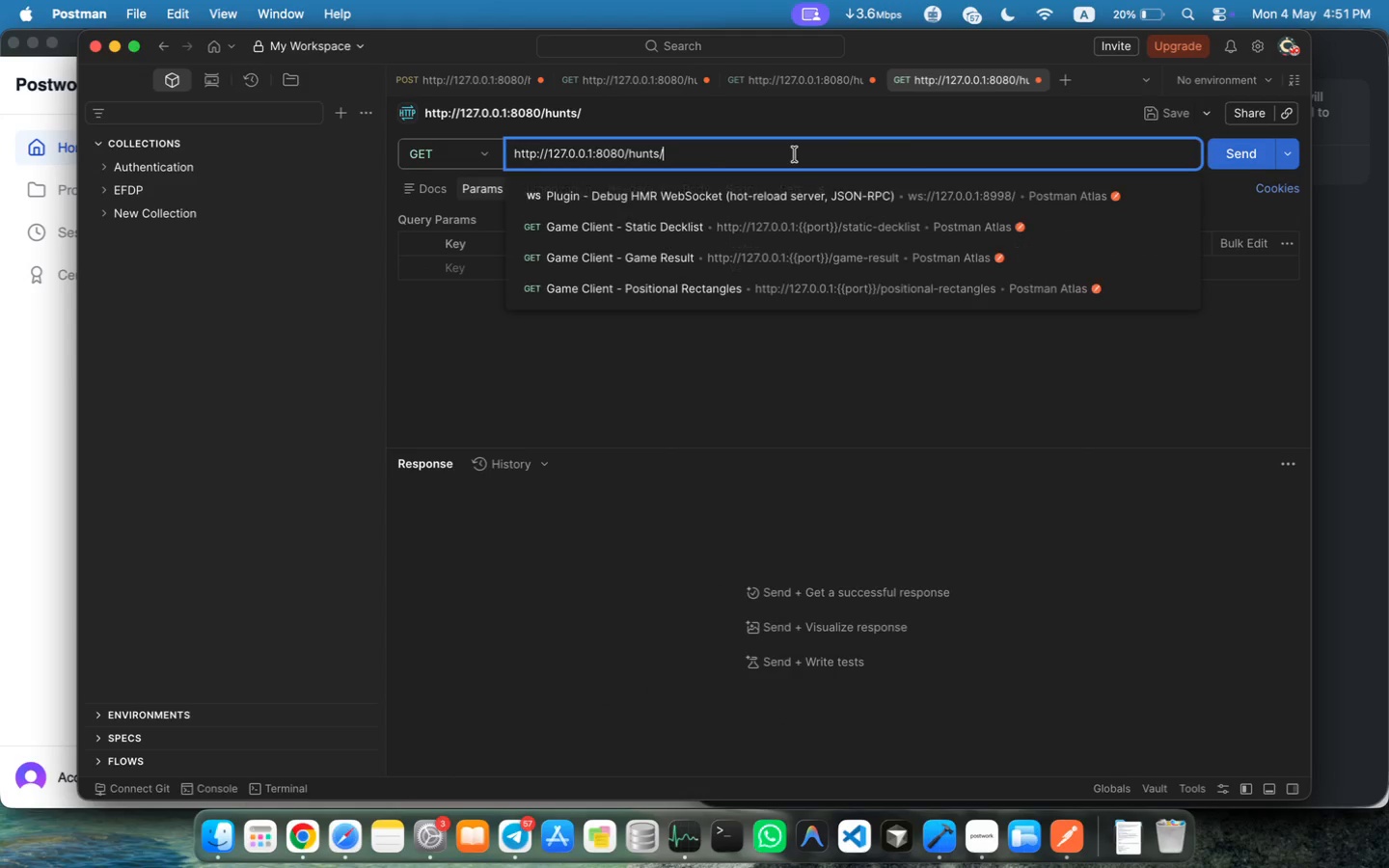 
key(Meta+V)
 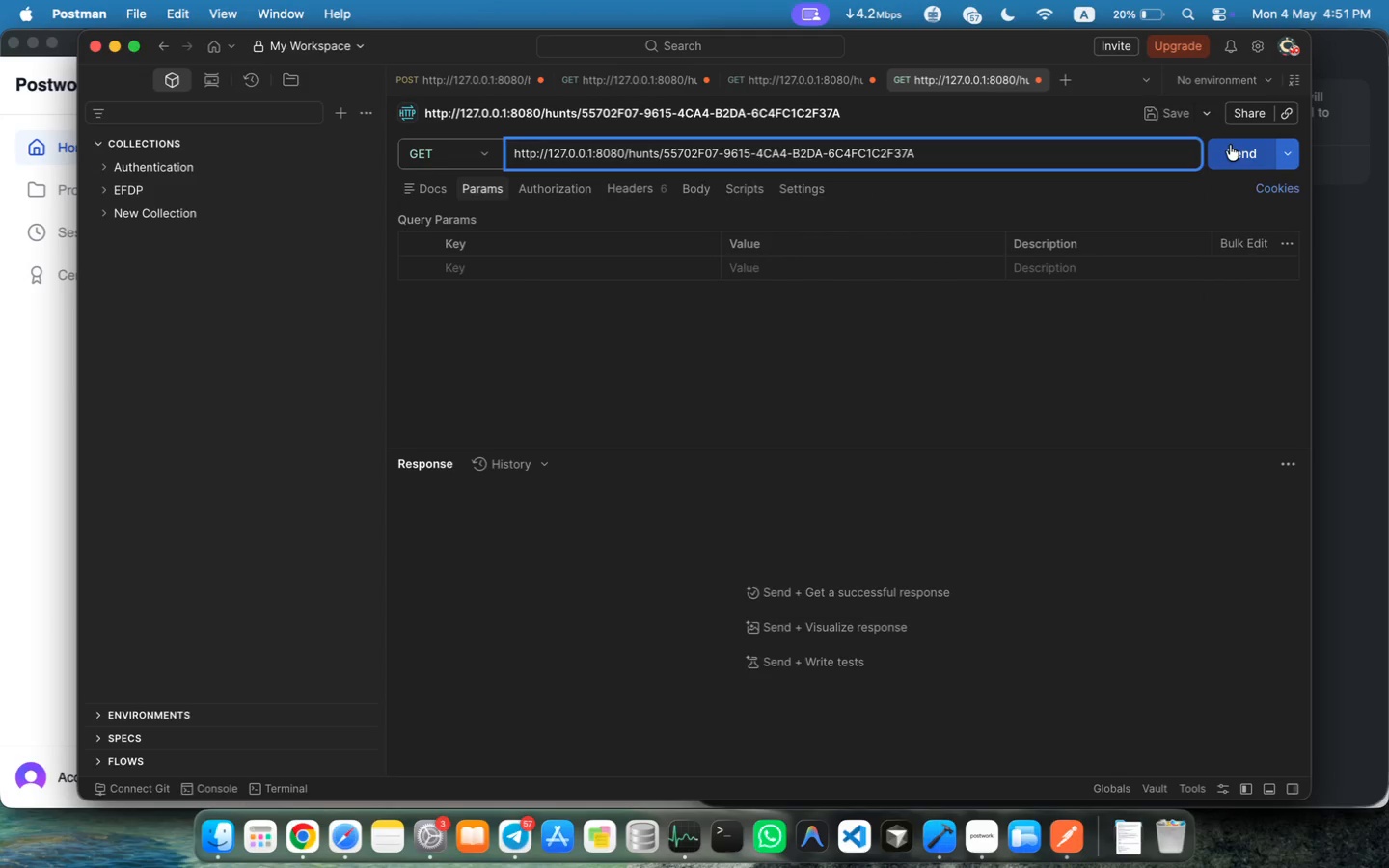 
left_click([1225, 150])
 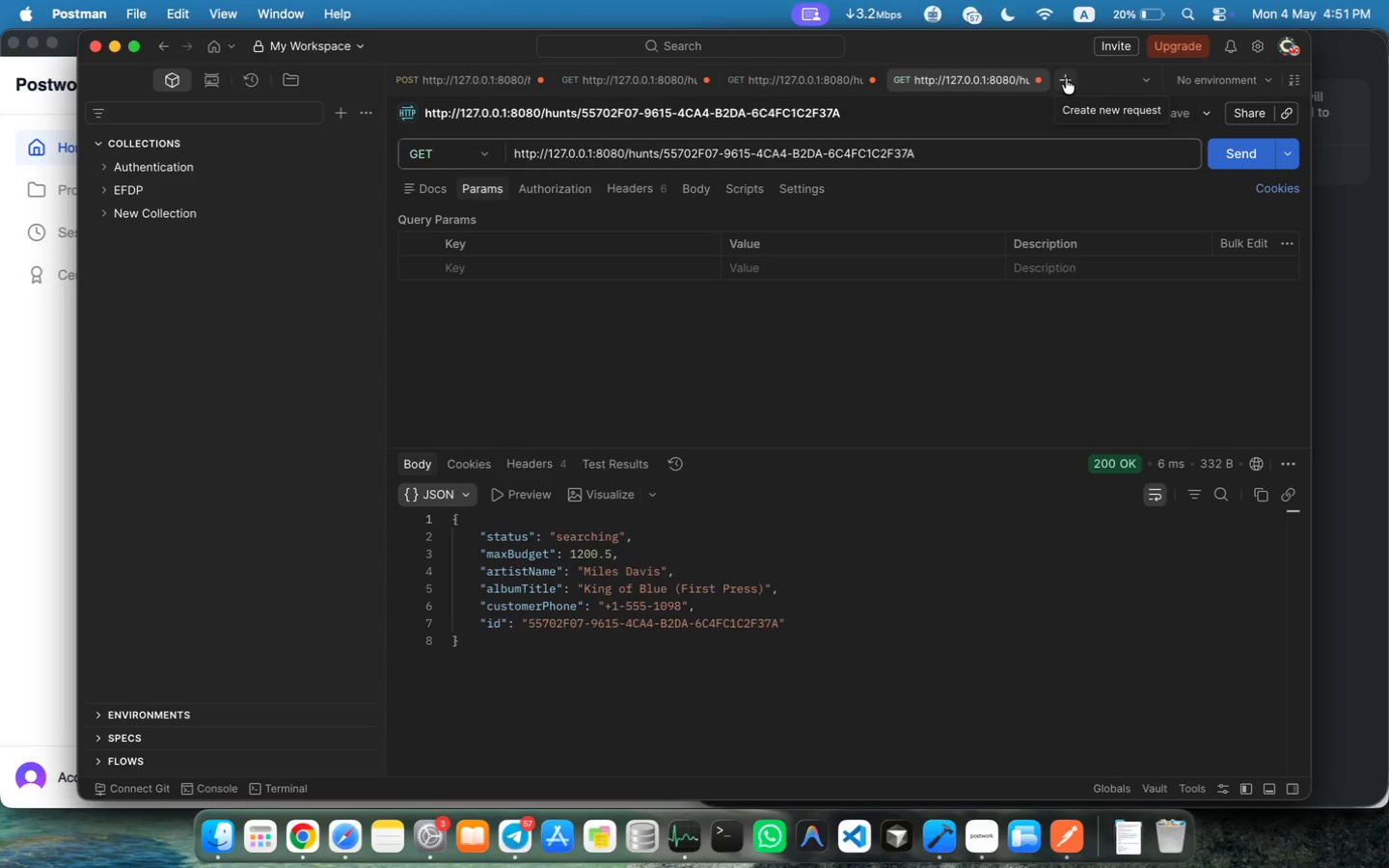 
wait(16.91)
 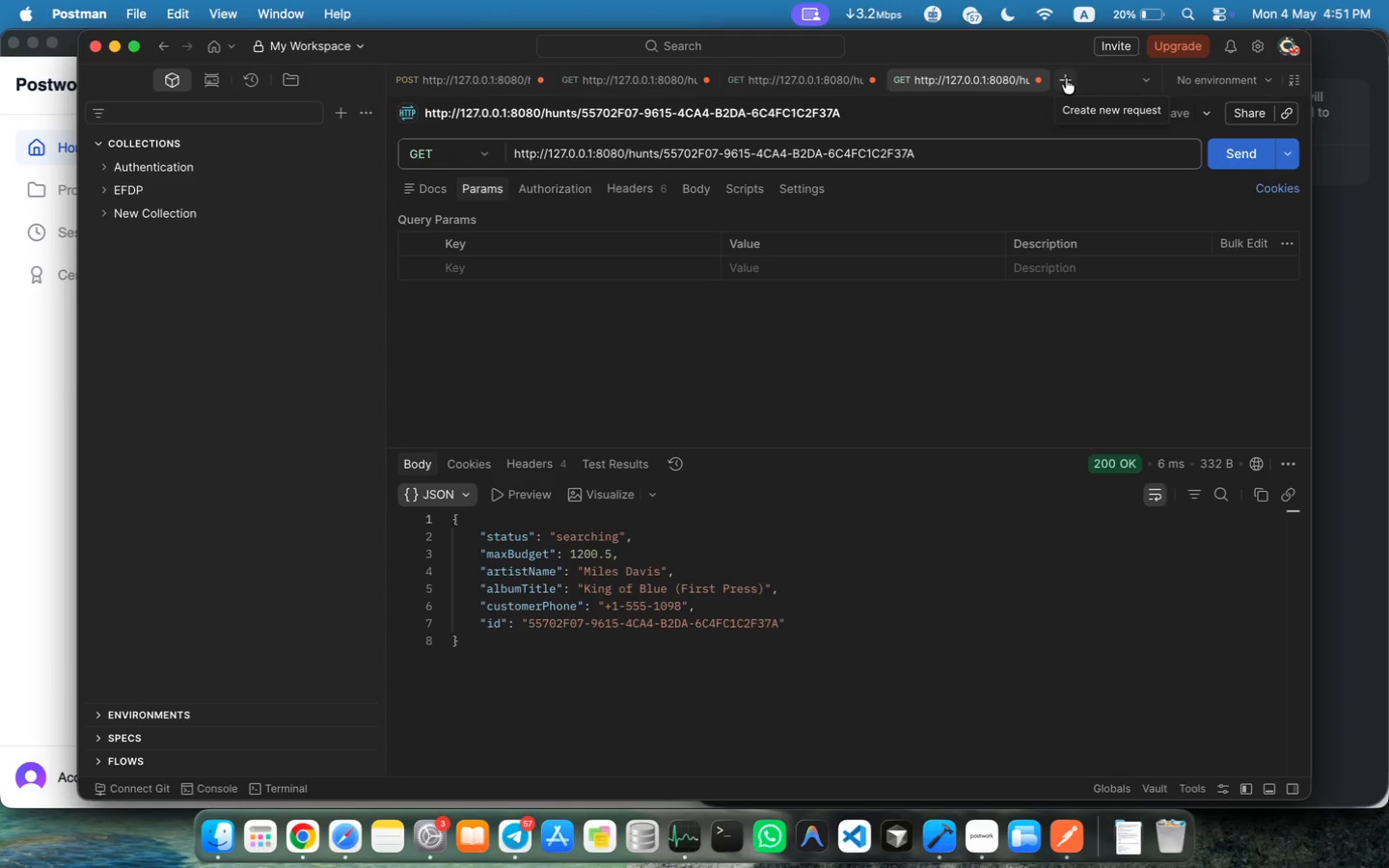 
left_click([1066, 82])
 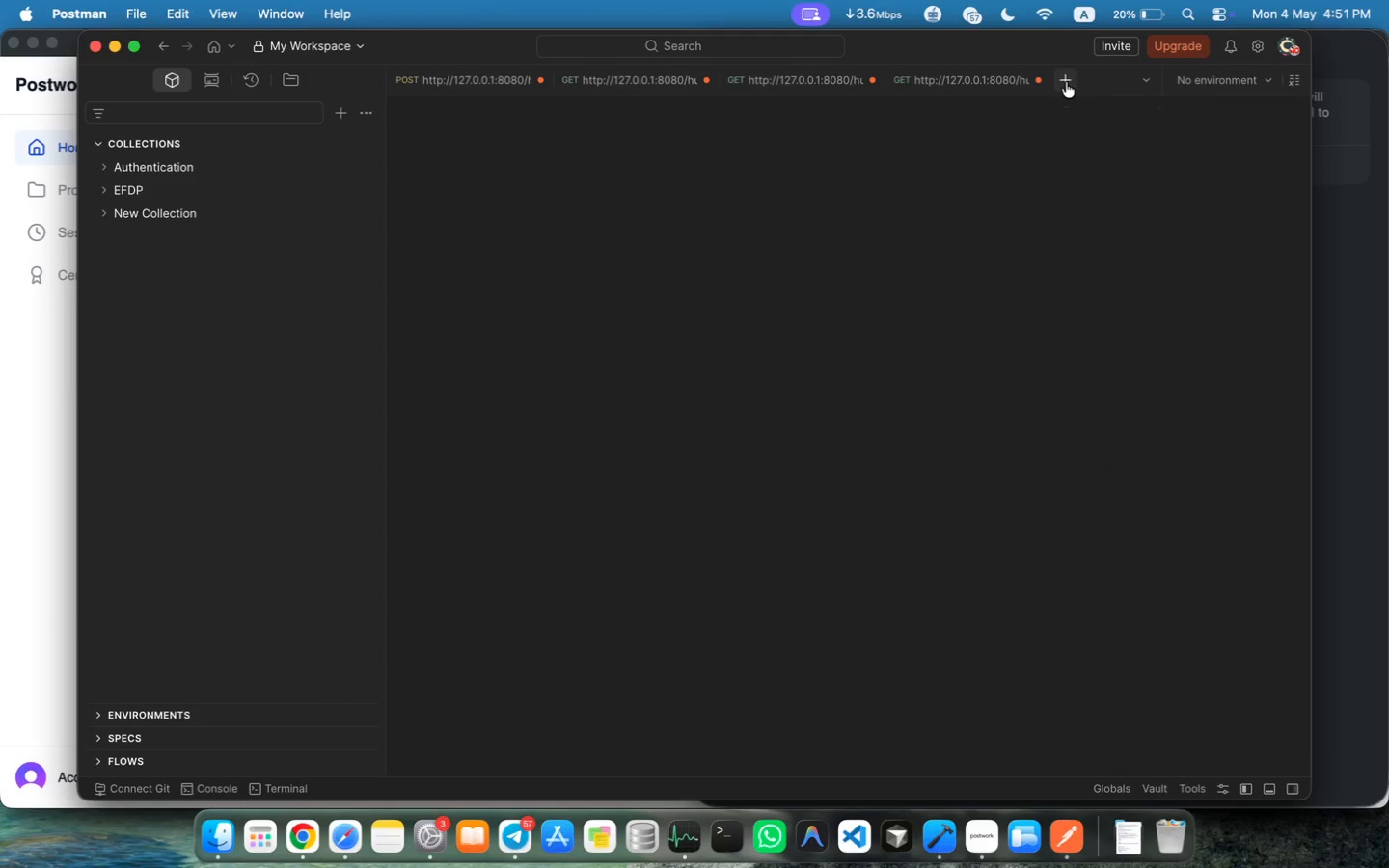 
key(Meta+V)
 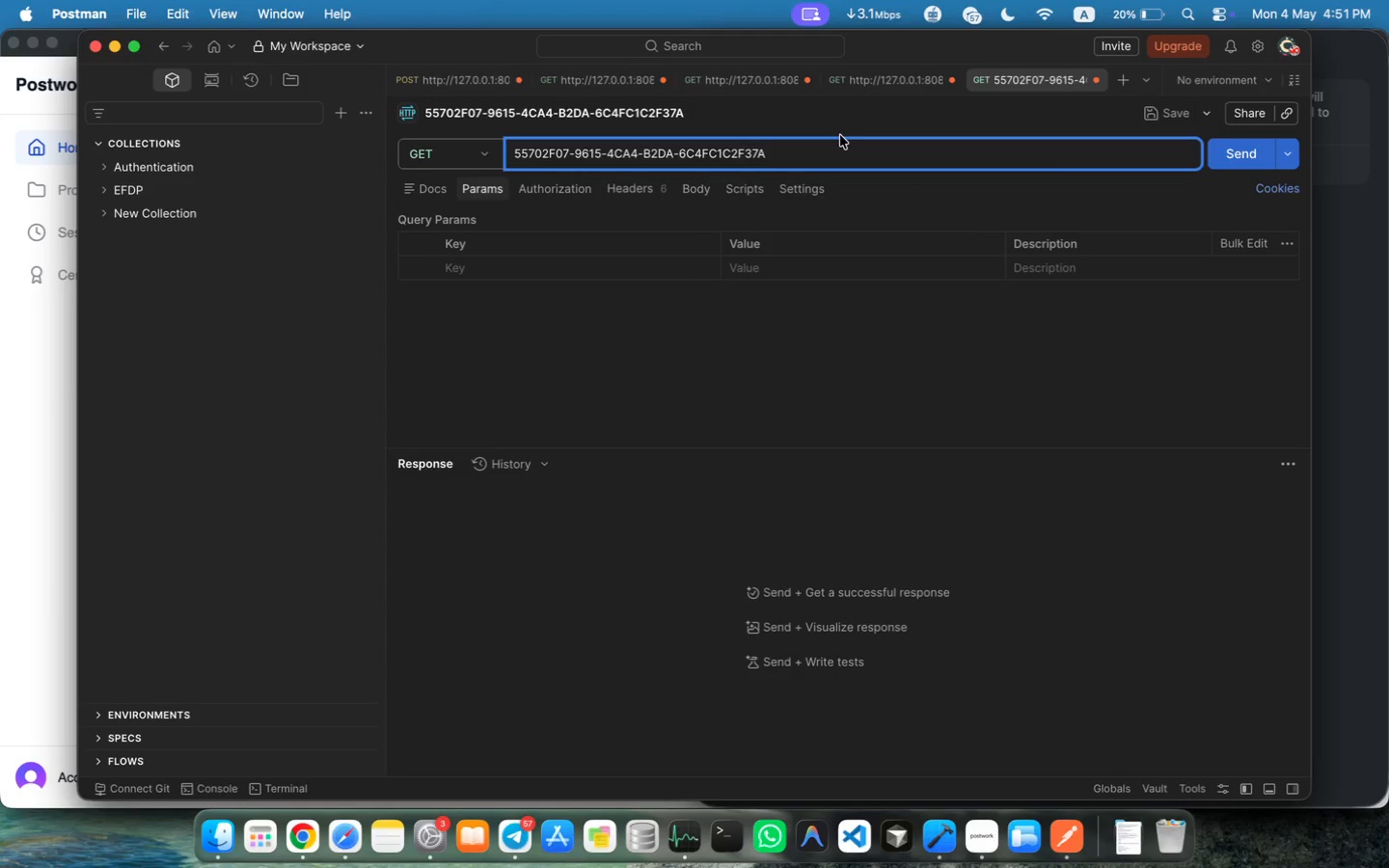 
key(Meta+Z)
 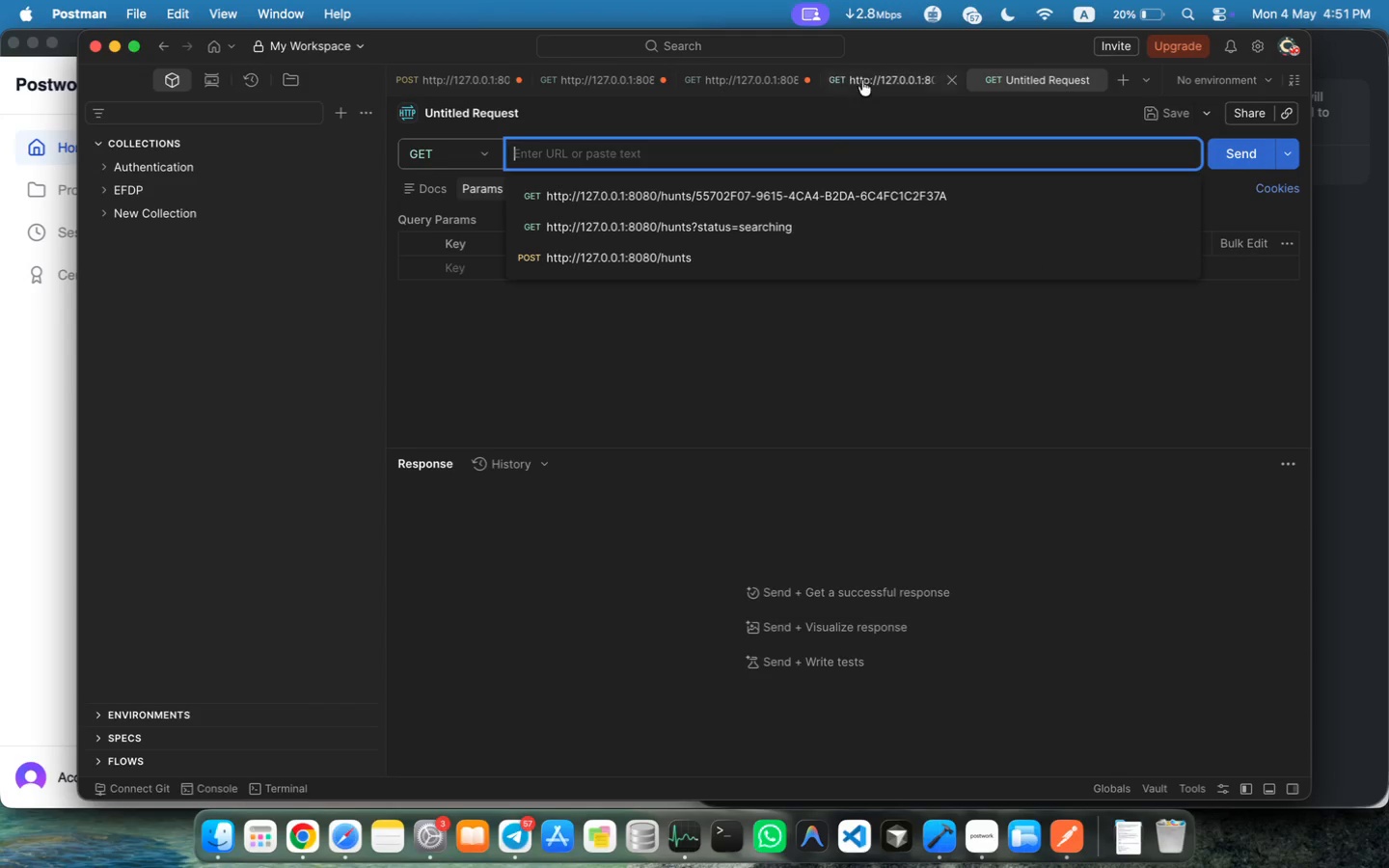 
left_click([874, 77])
 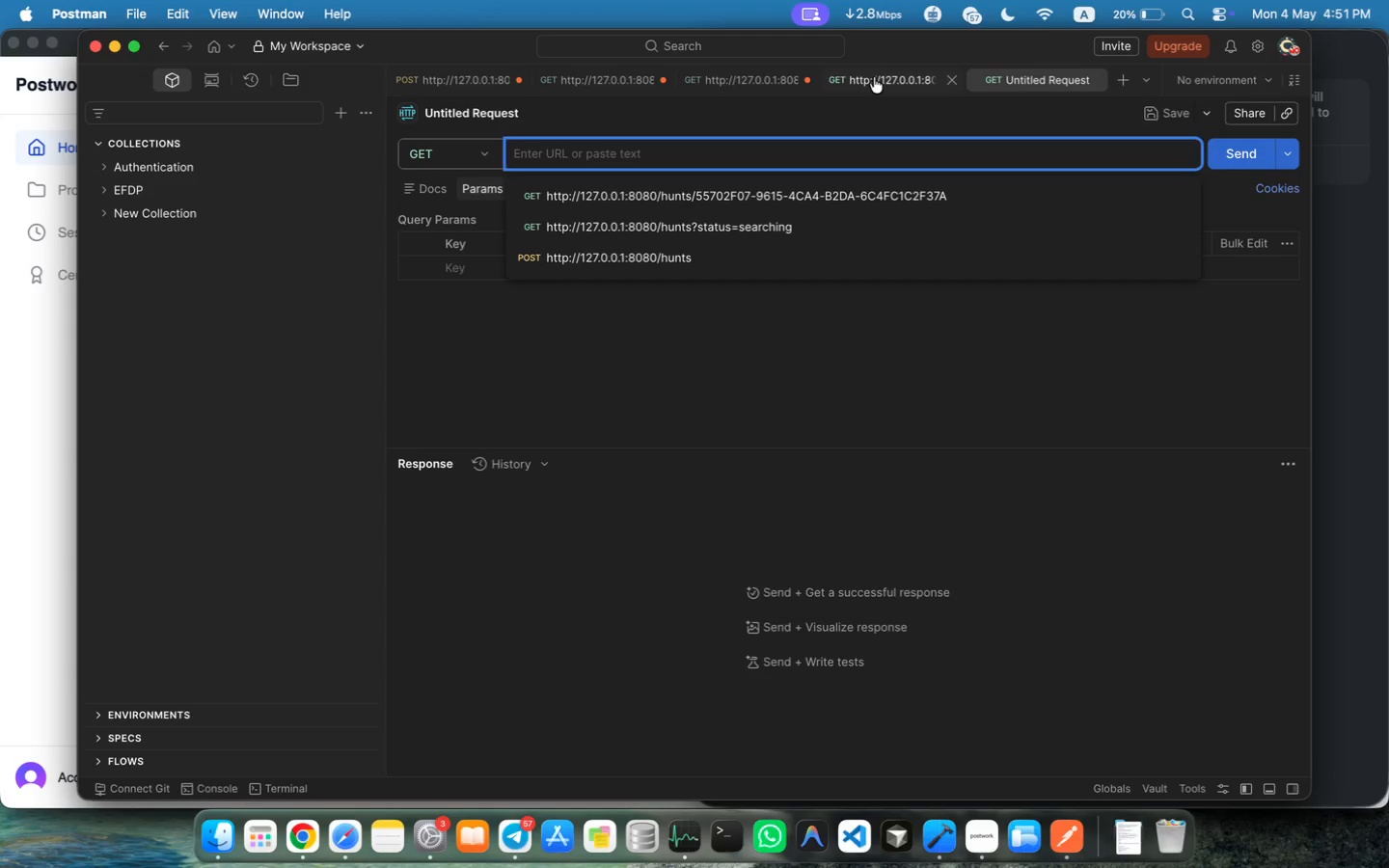 
left_click([770, 77])
 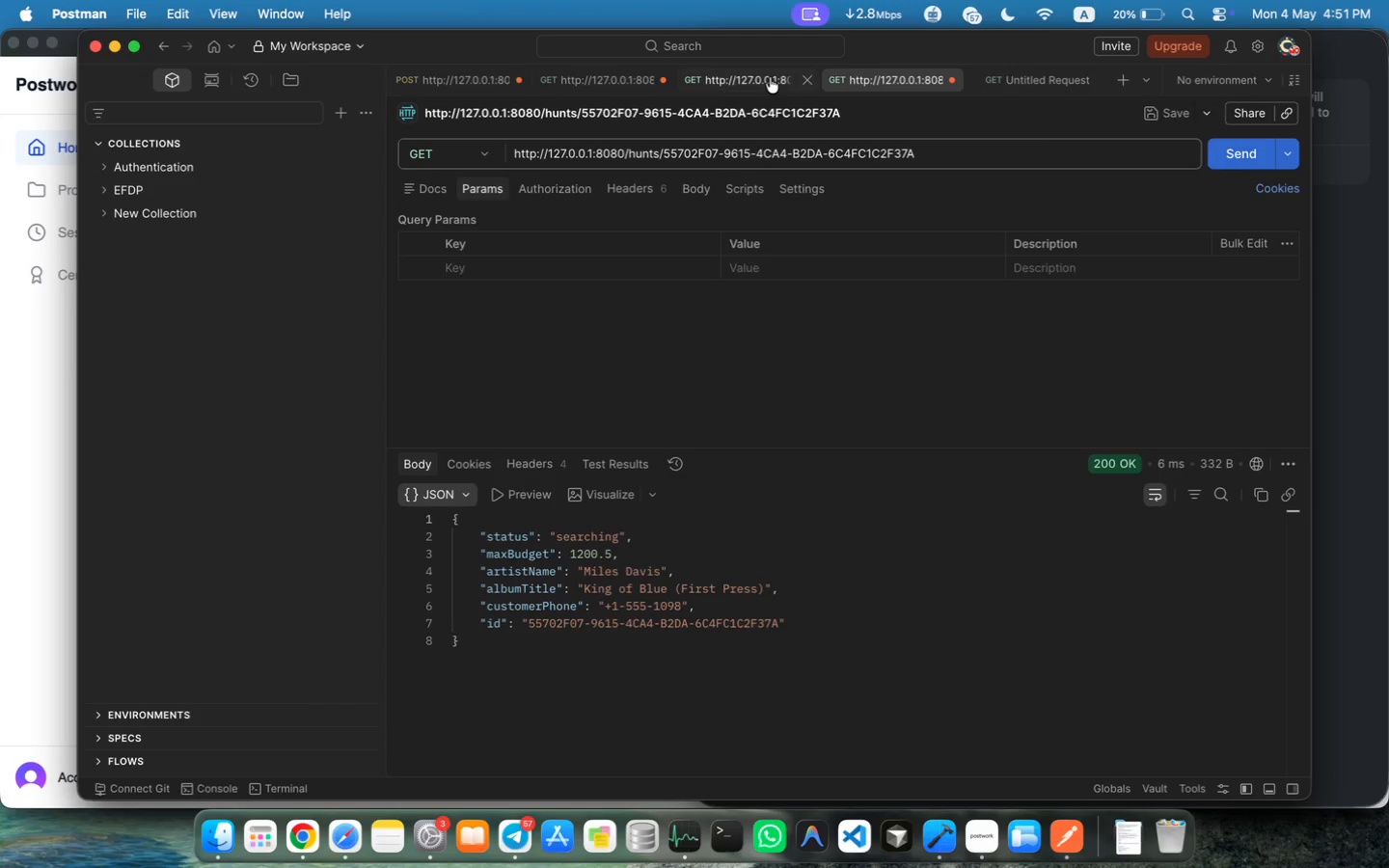 
key(Meta+CommandLeft)
 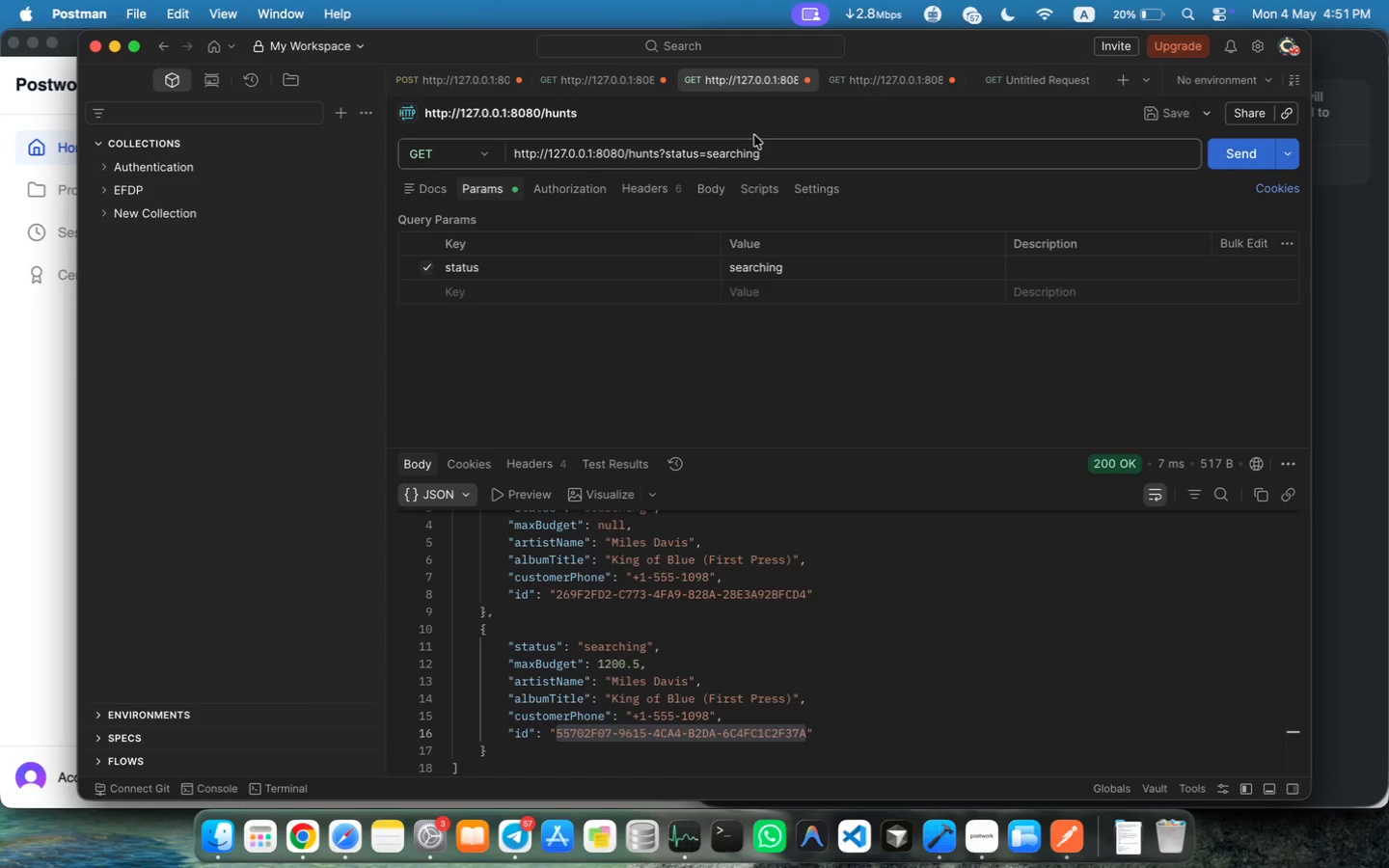 
left_click([777, 148])
 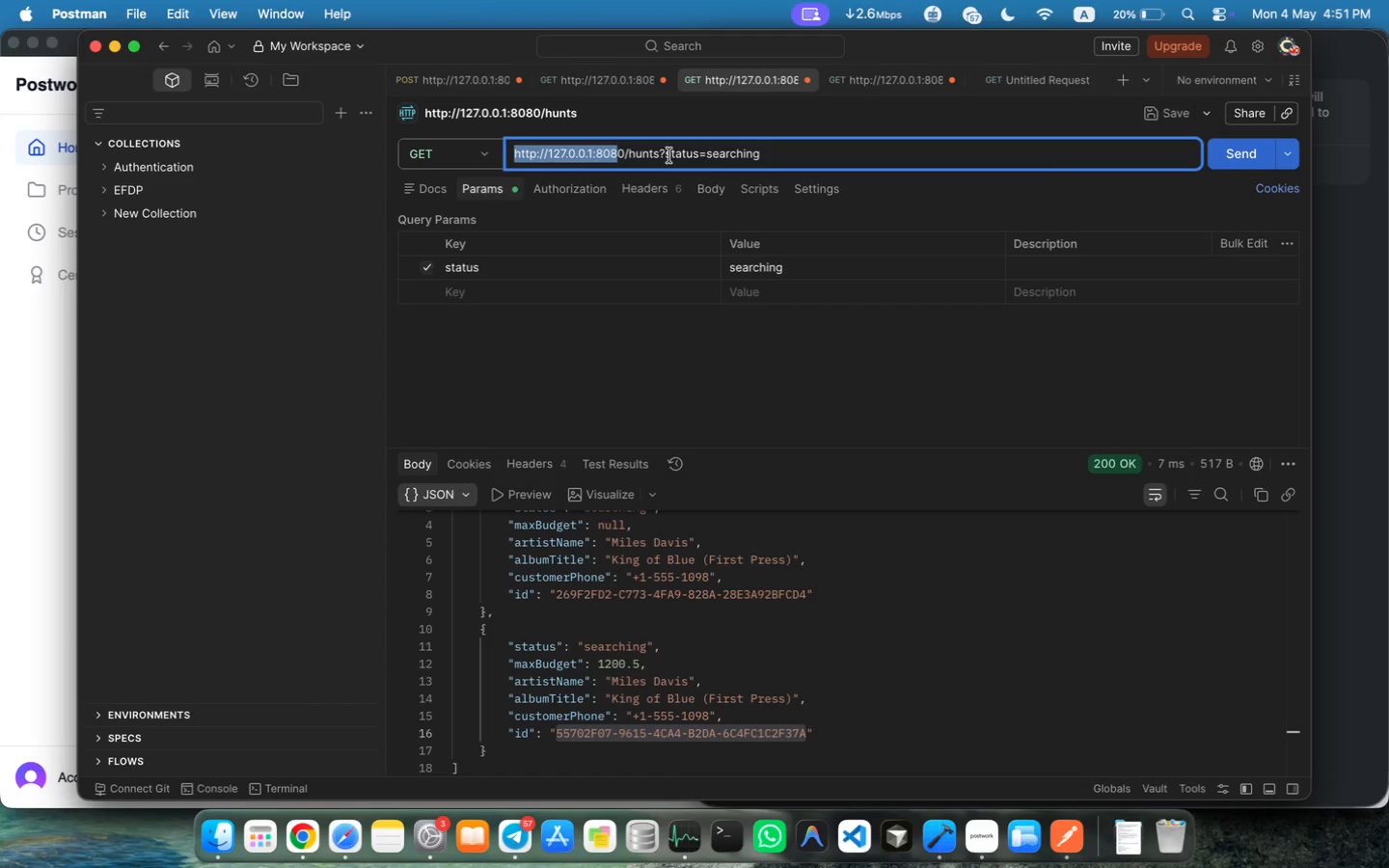 
hold_key(key=CommandLeft, duration=0.82)
 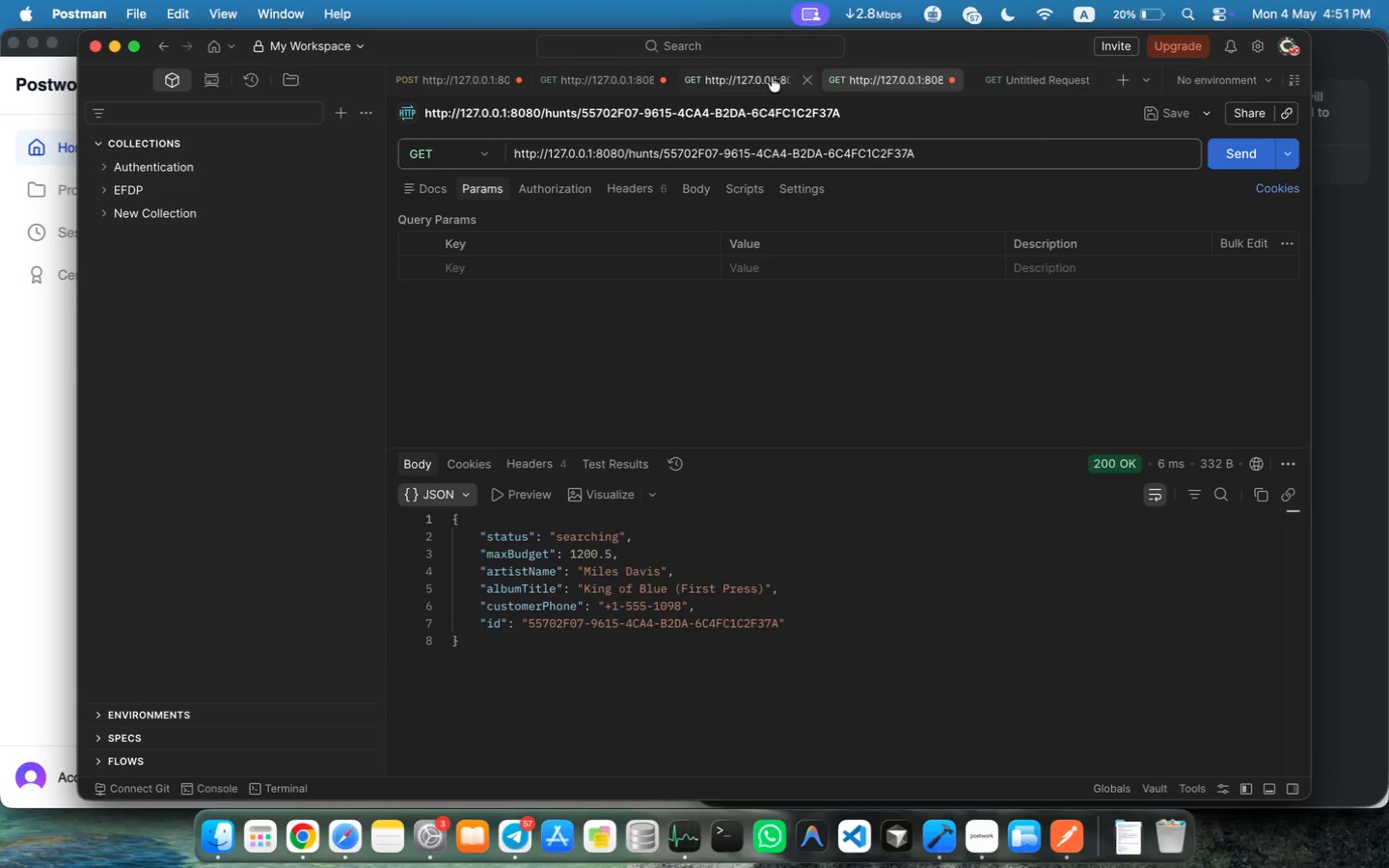 
left_click([613, 75])
 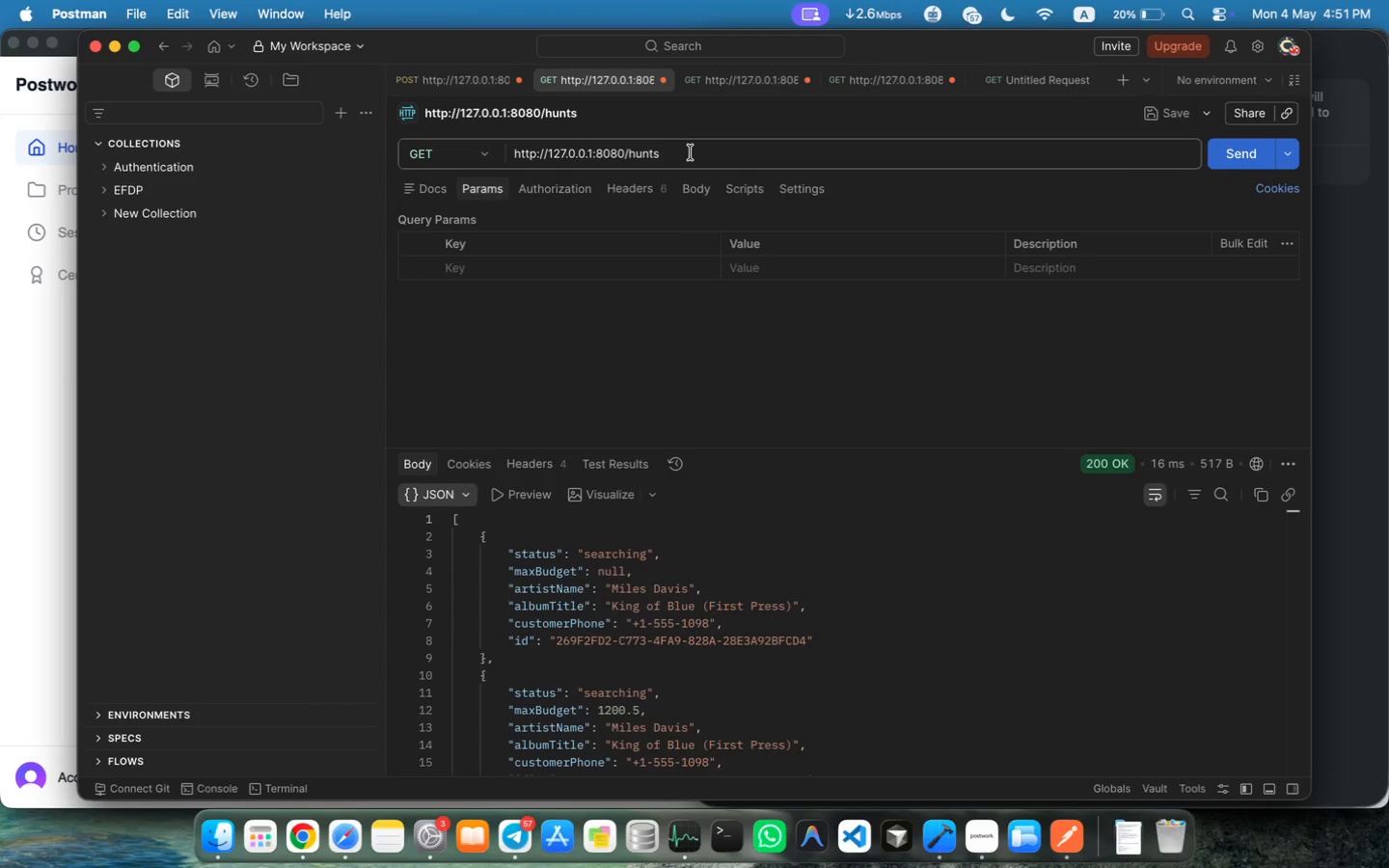 
left_click([692, 152])
 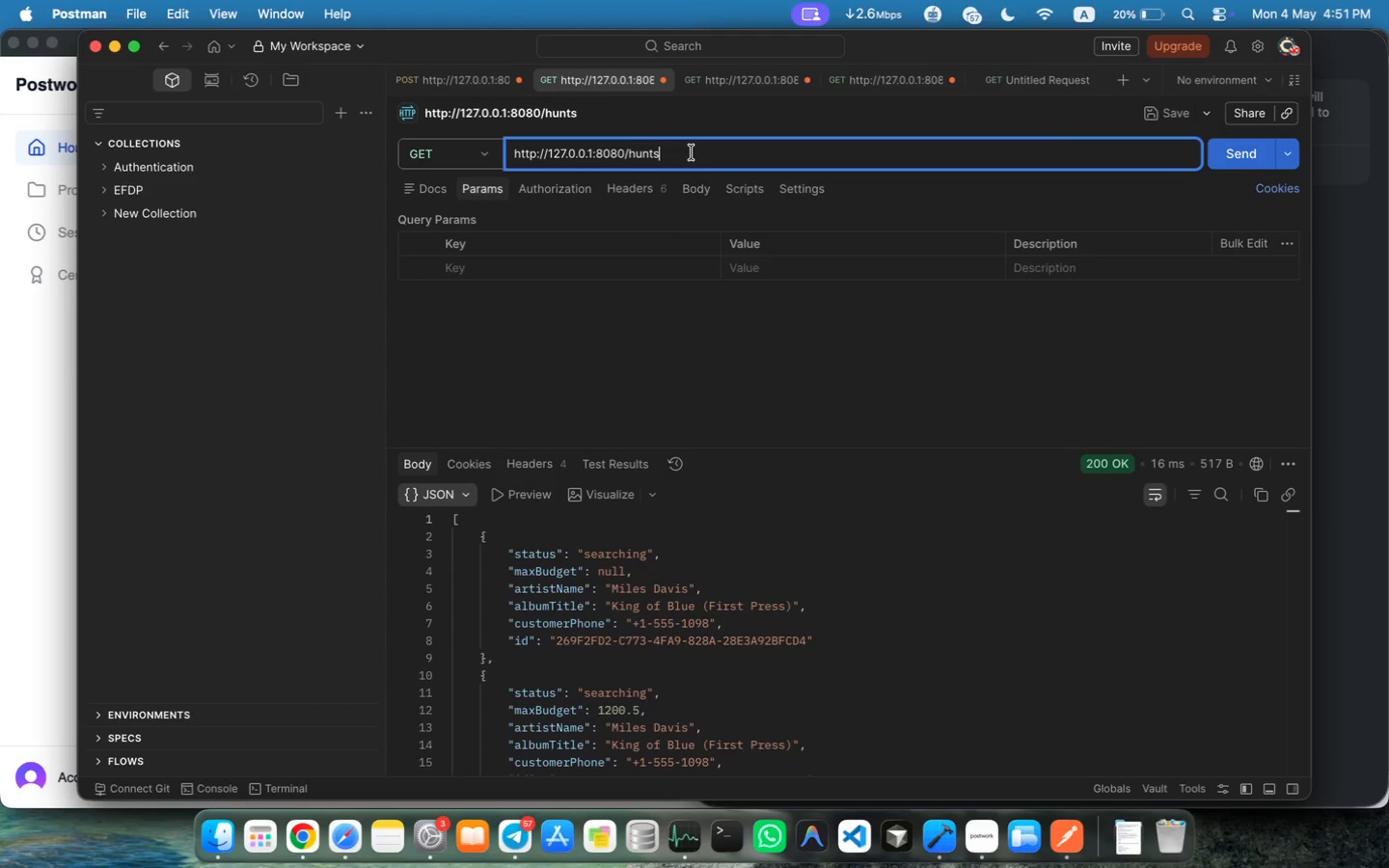 
key(Meta+A)
 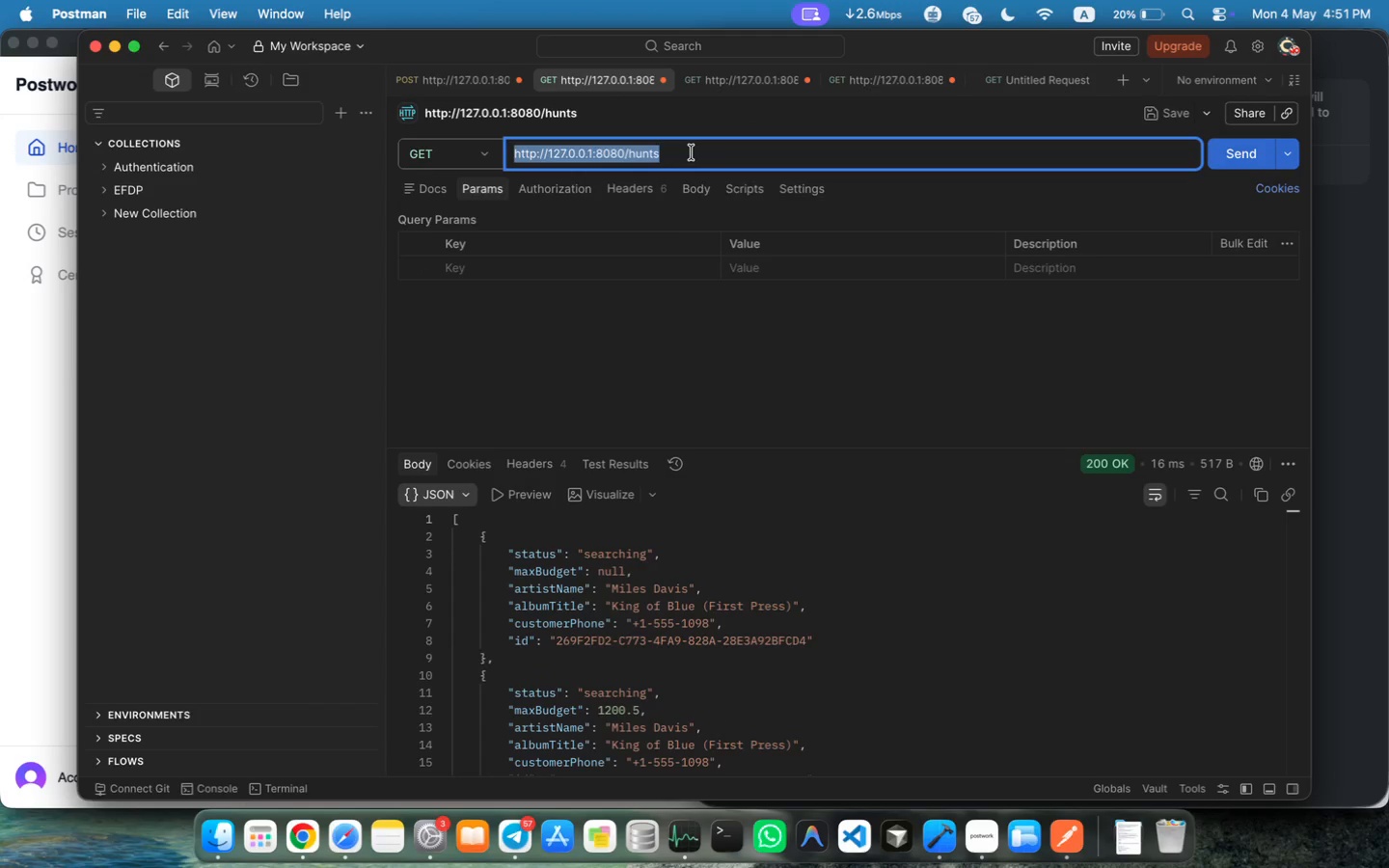 
key(Meta+C)
 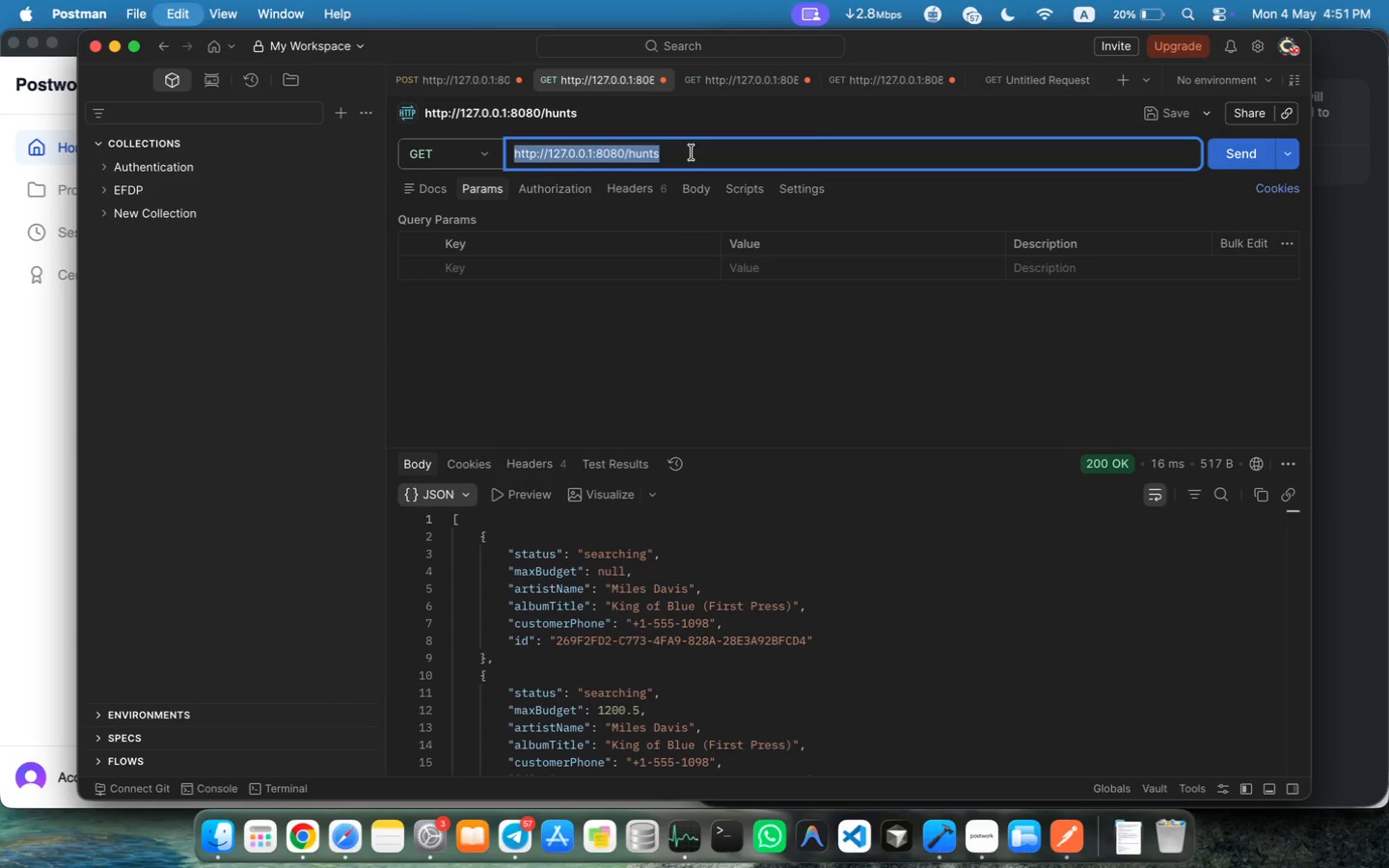 
key(Meta+C)
 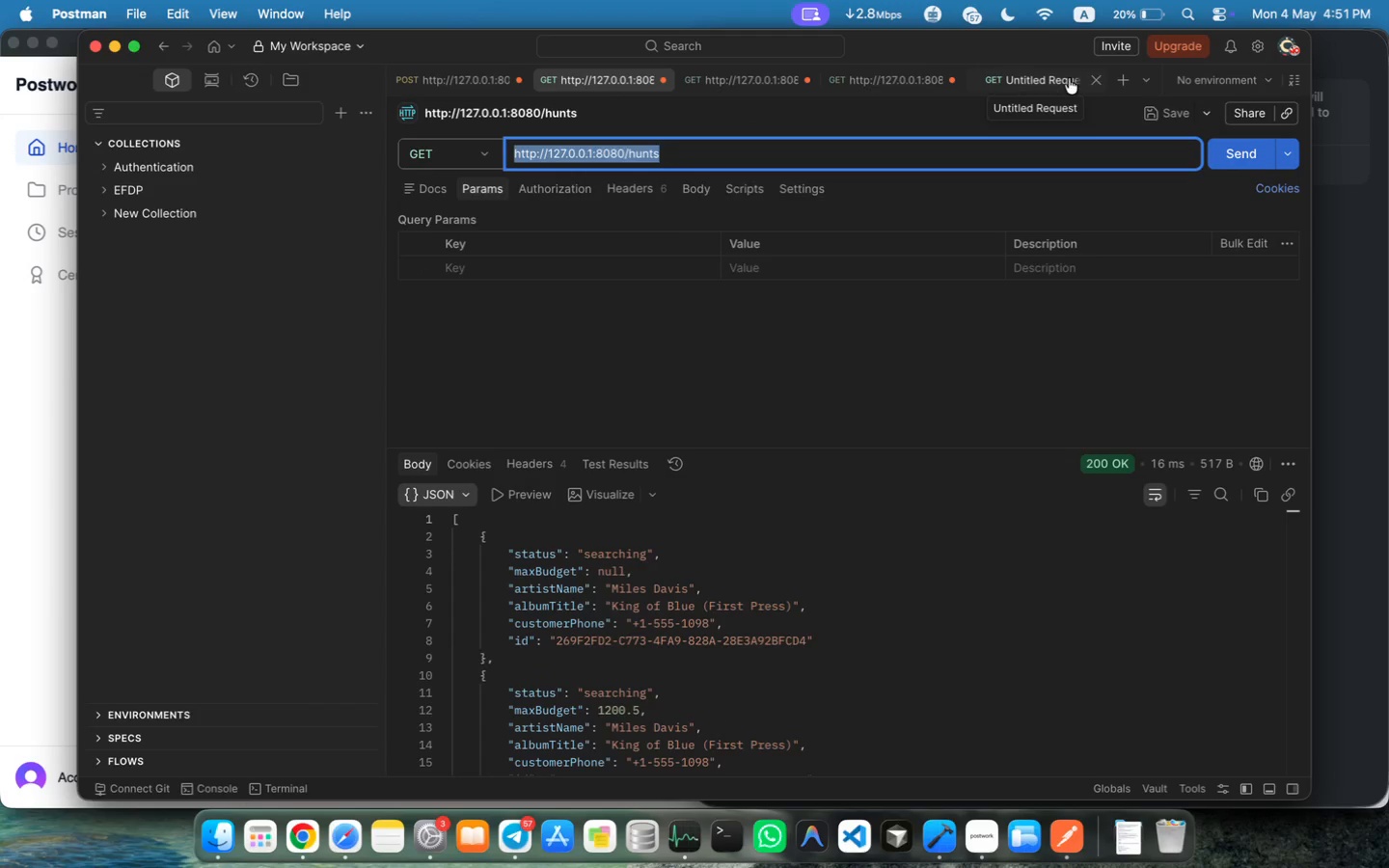 
scroll: coordinate [1010, 85], scroll_direction: down, amount: 16.0
 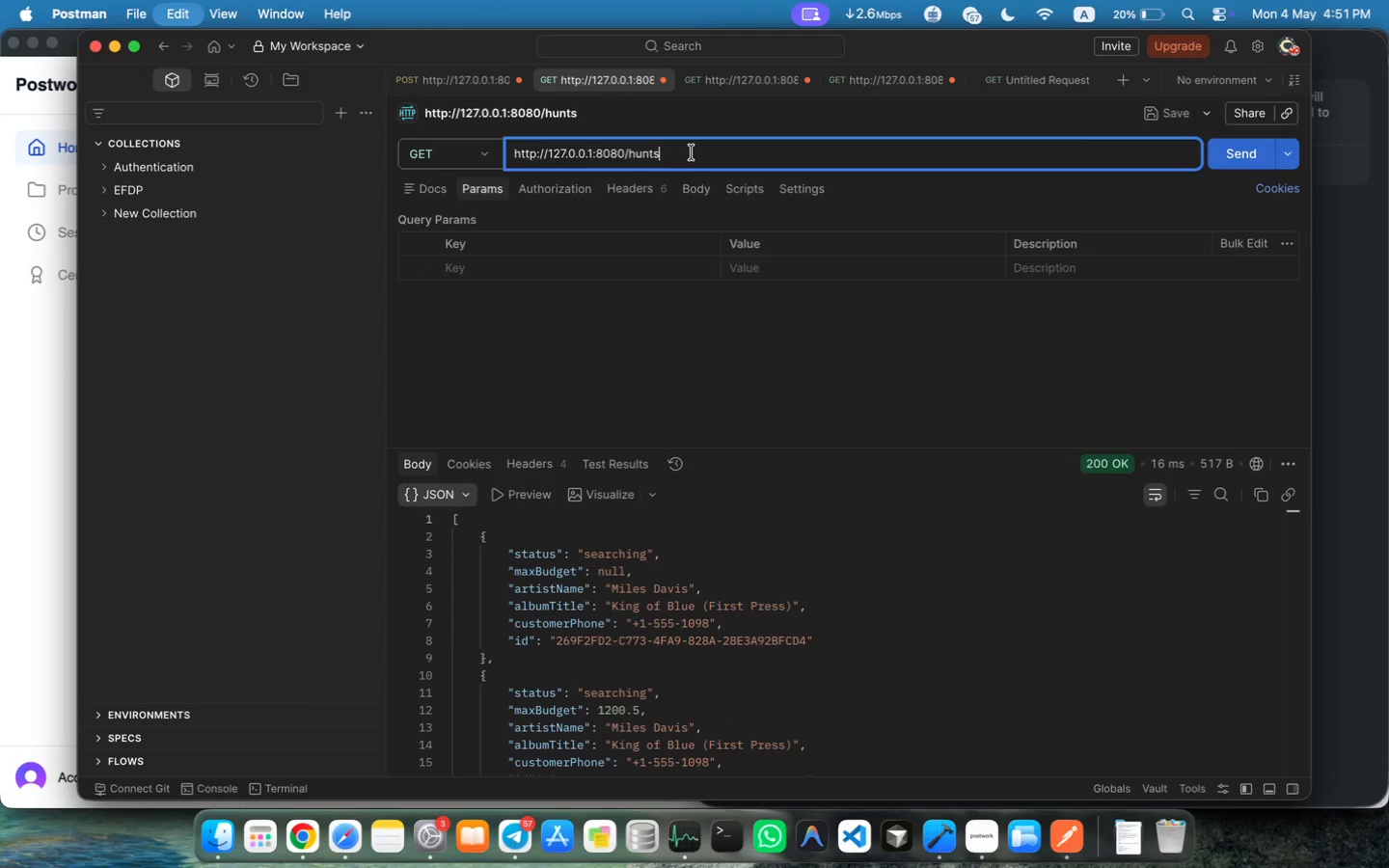 
left_click([1146, 77])
 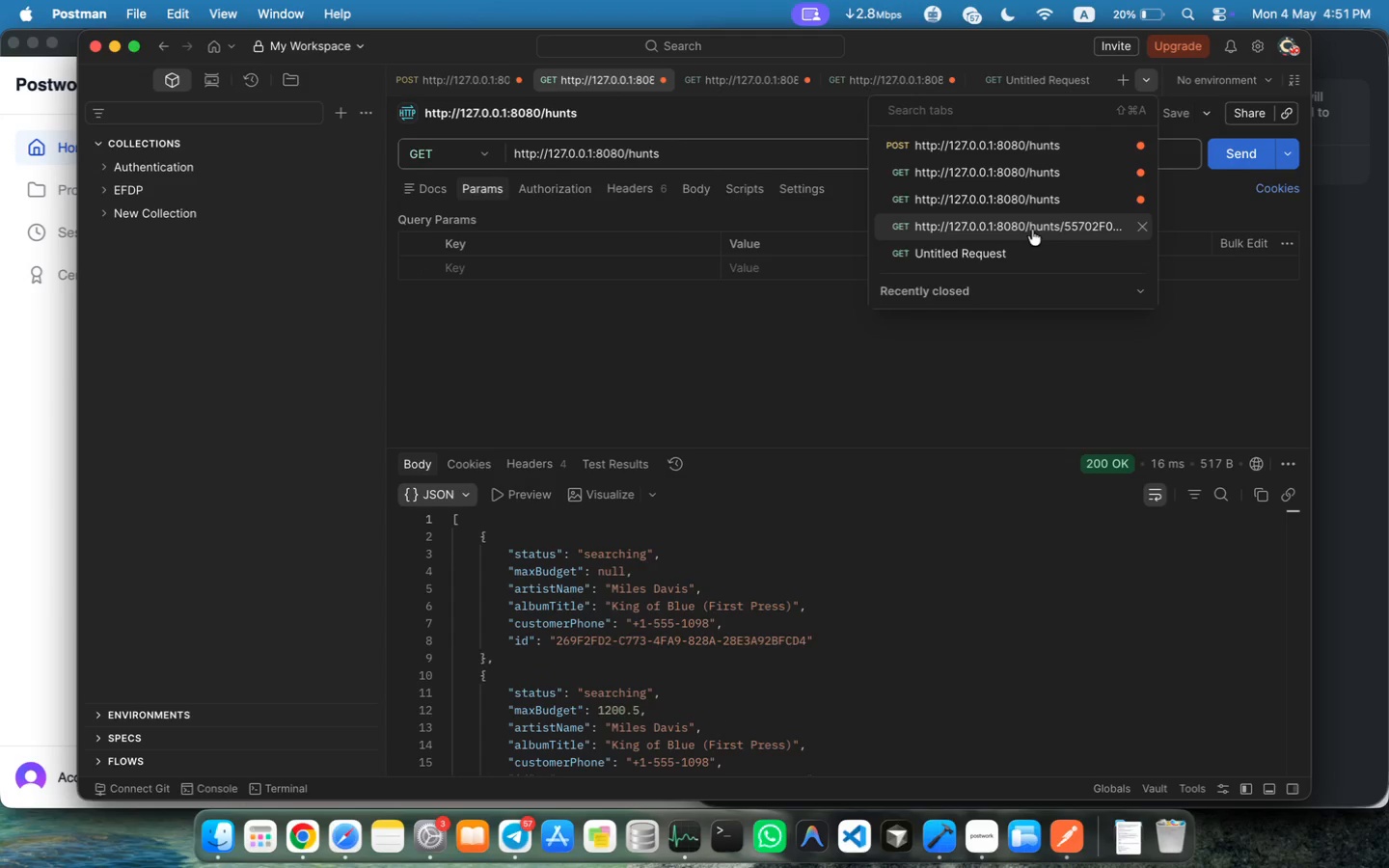 
left_click([1021, 250])
 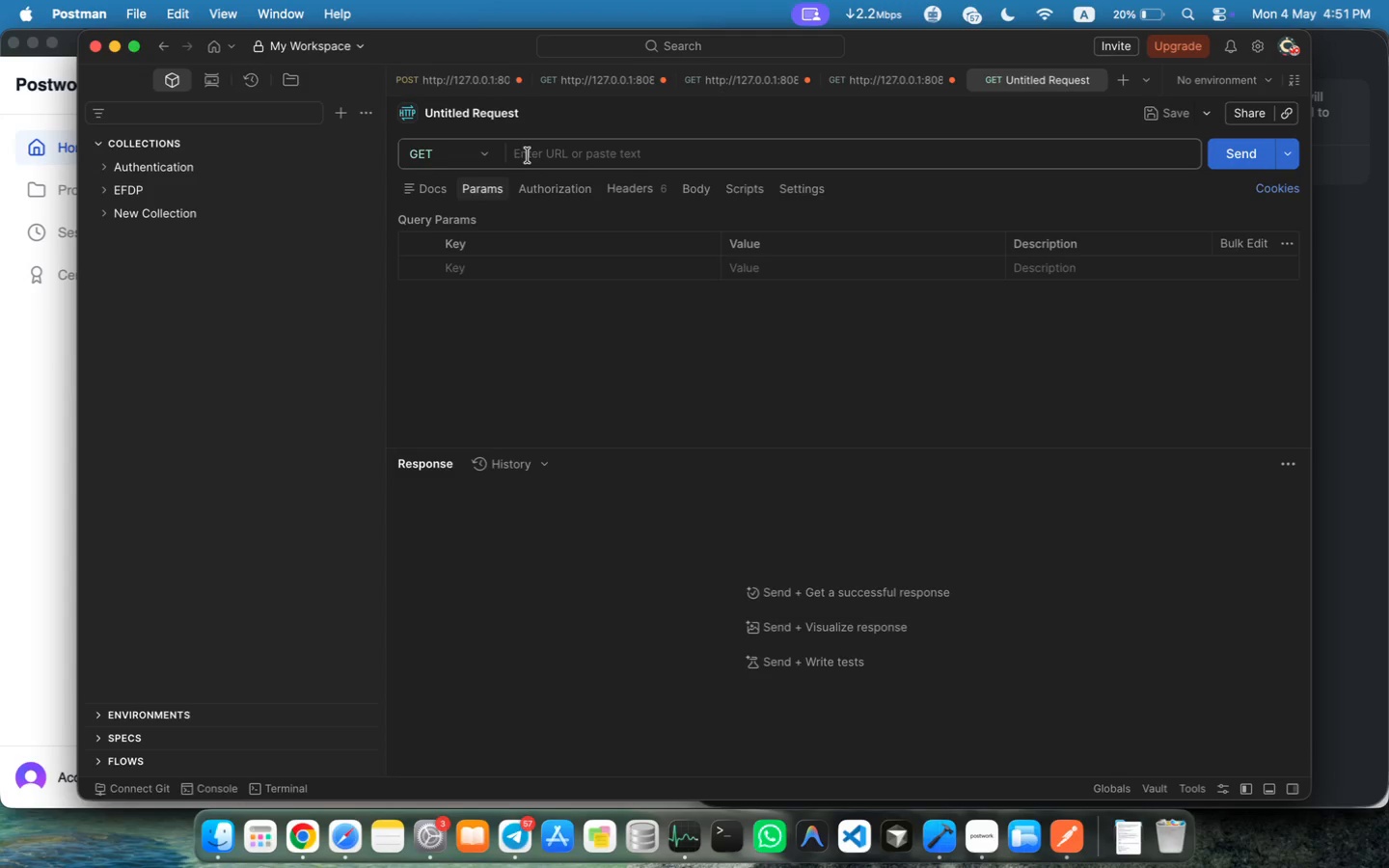 
left_click([491, 153])
 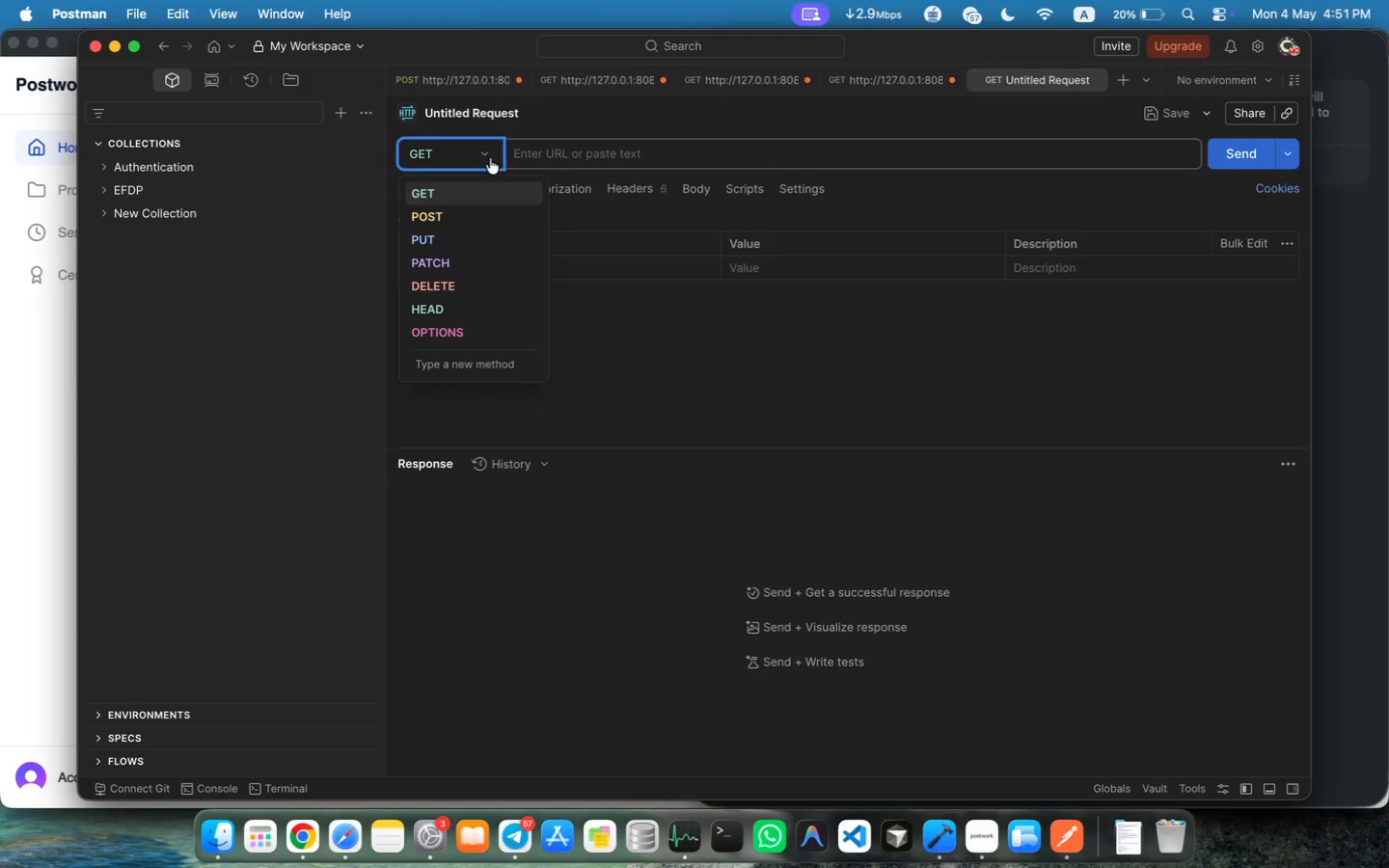 
left_click([460, 261])
 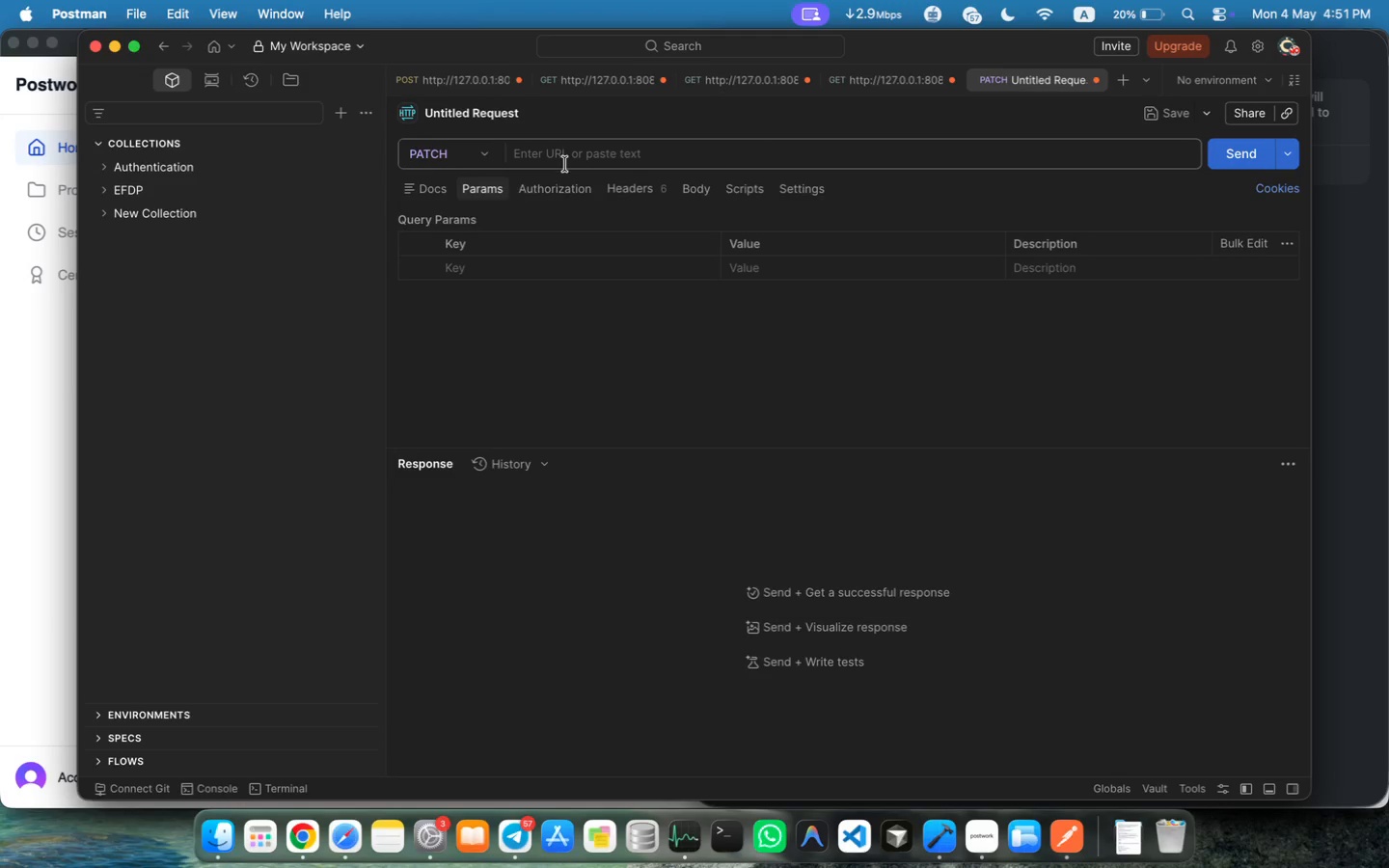 
left_click([580, 154])
 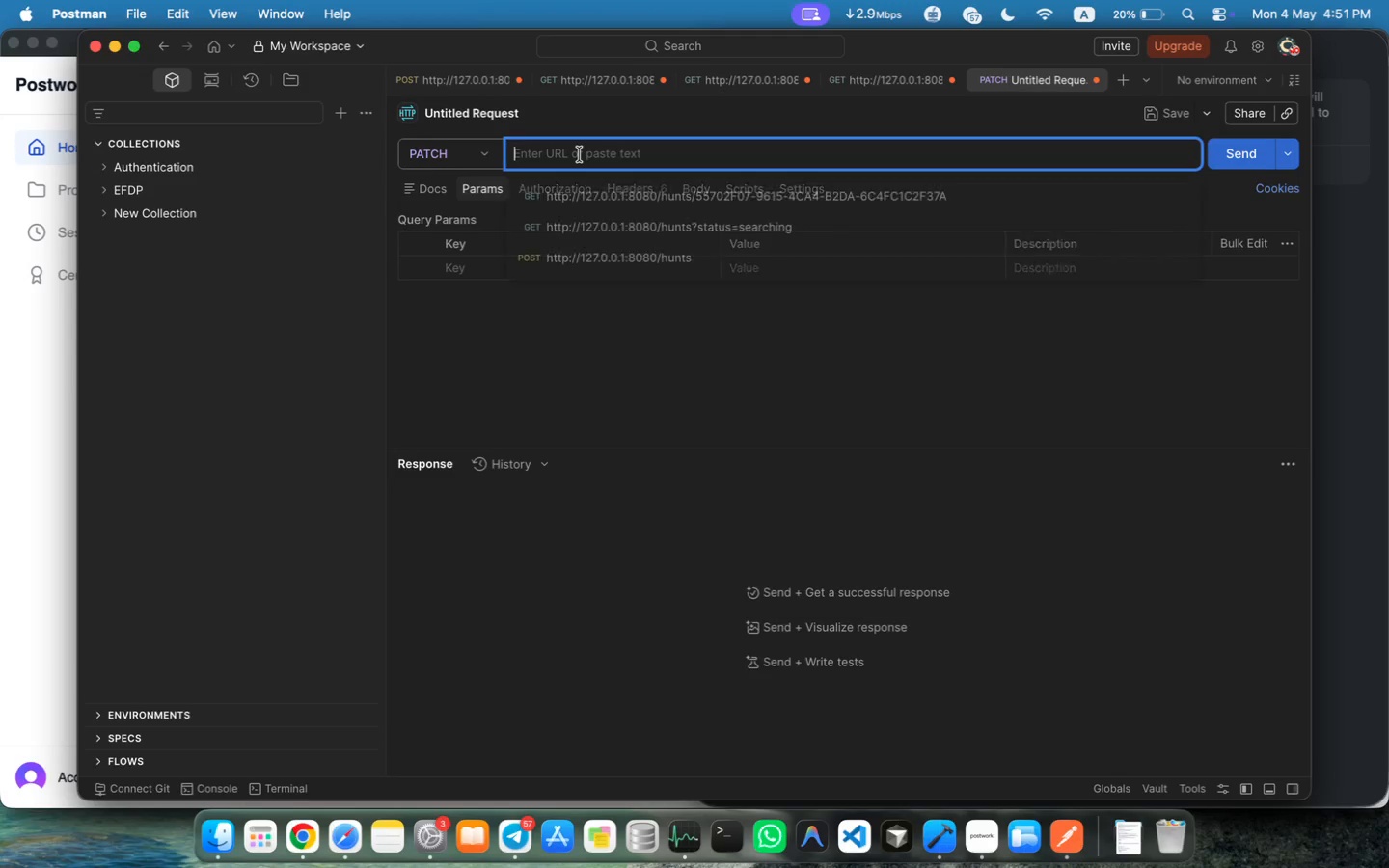 
key(Meta+V)
 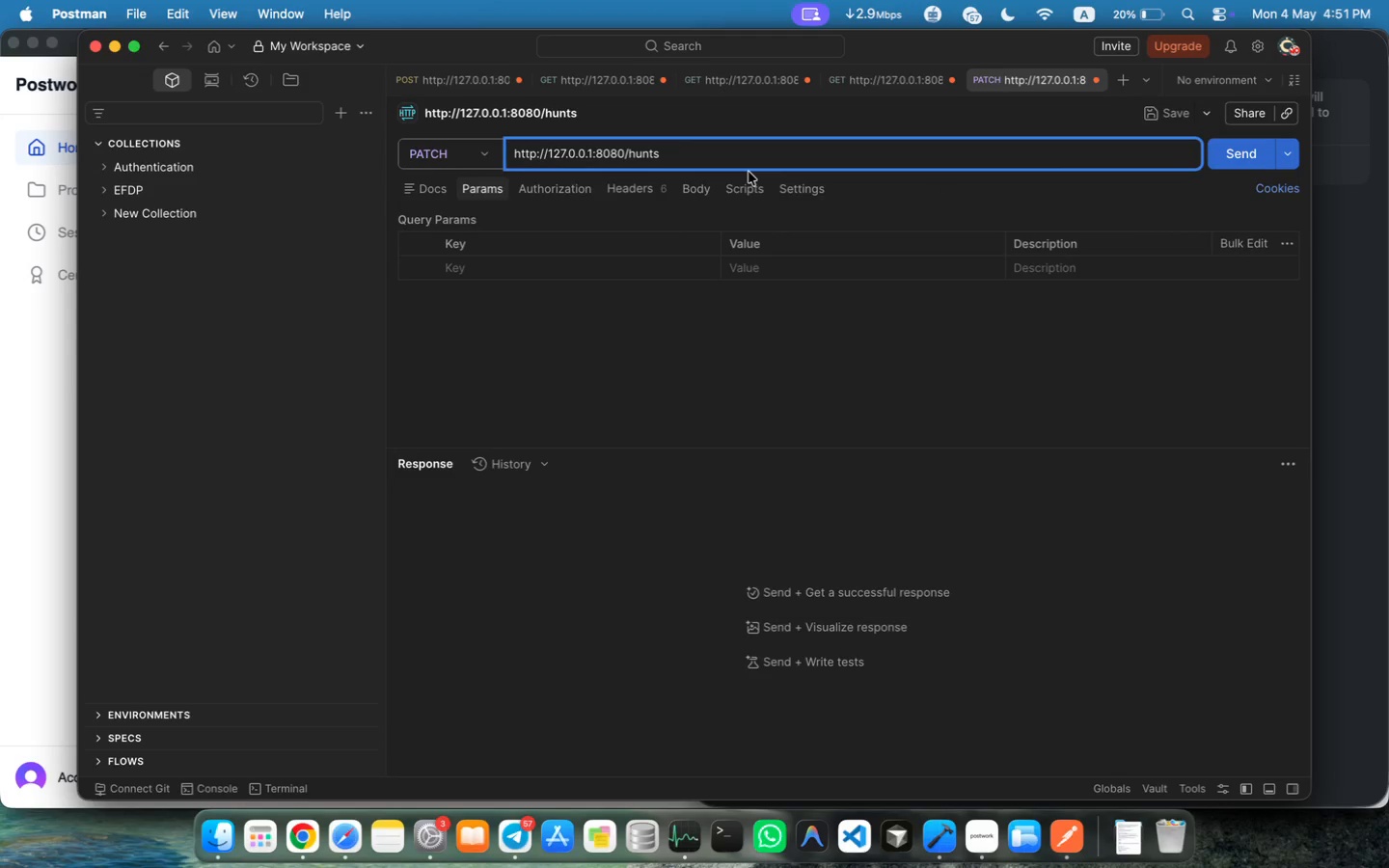 
key(Slash)
 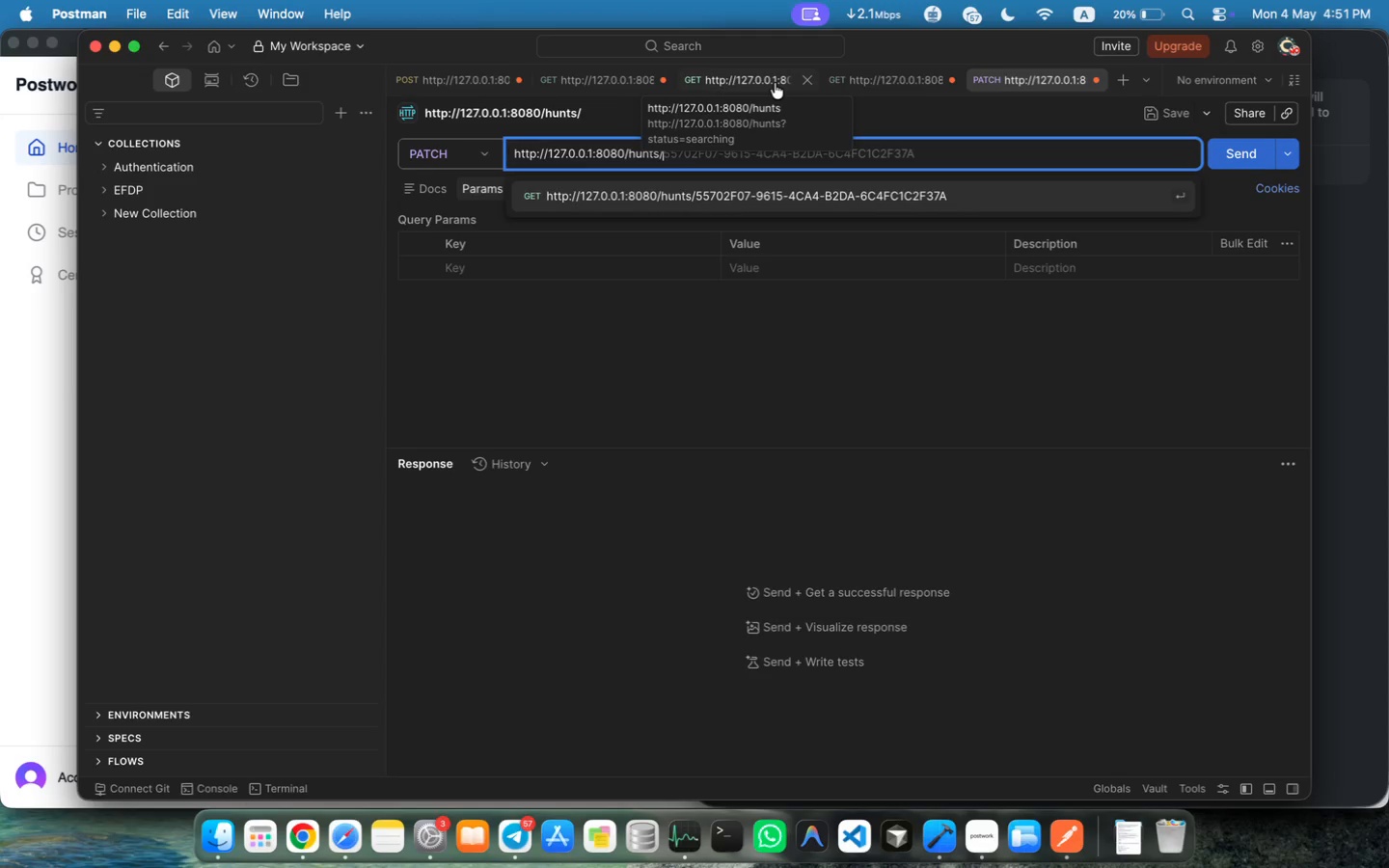 
wait(7.79)
 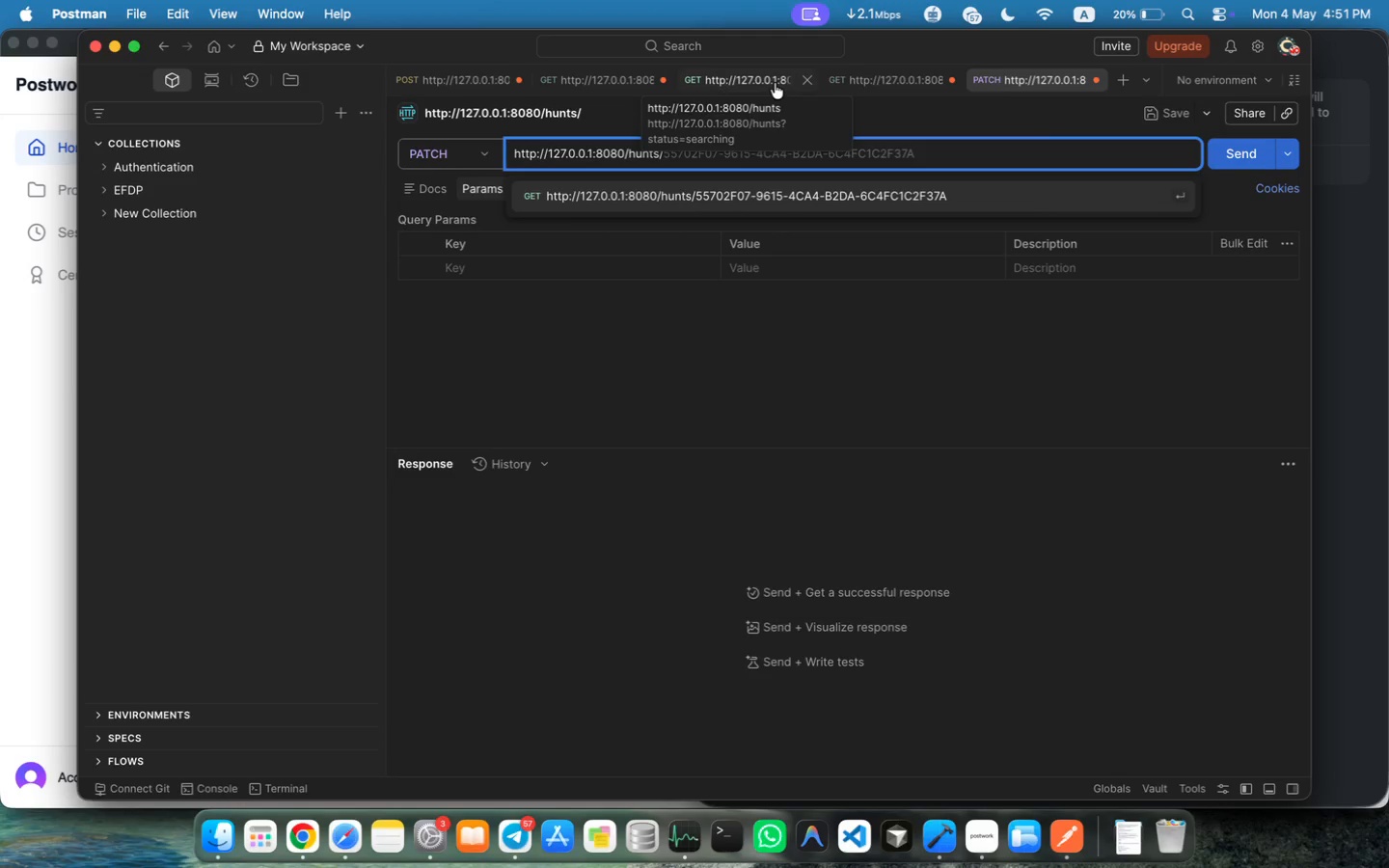 
left_click([727, 90])
 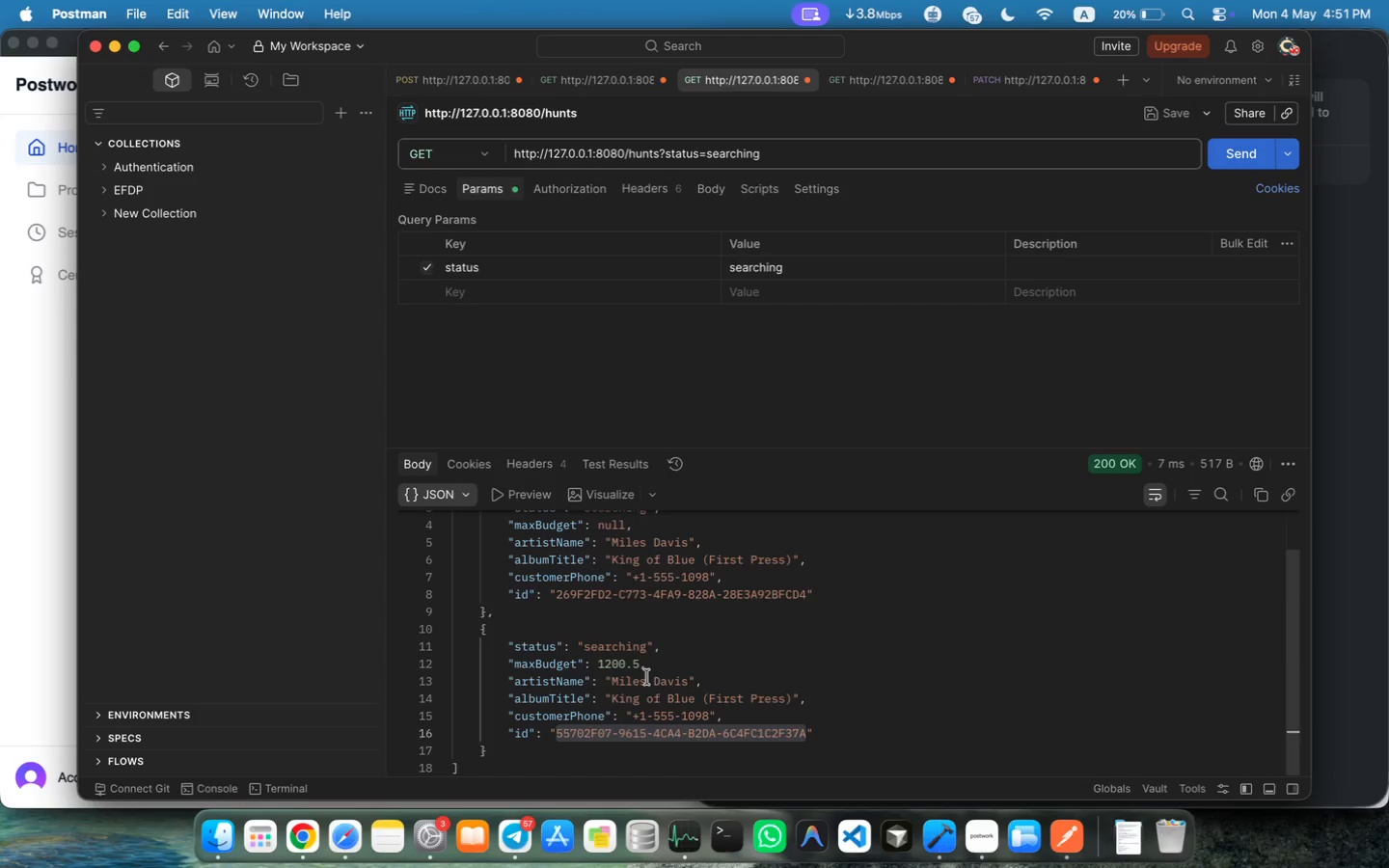 
left_click_drag(start_coordinate=[558, 592], to_coordinate=[805, 592])
 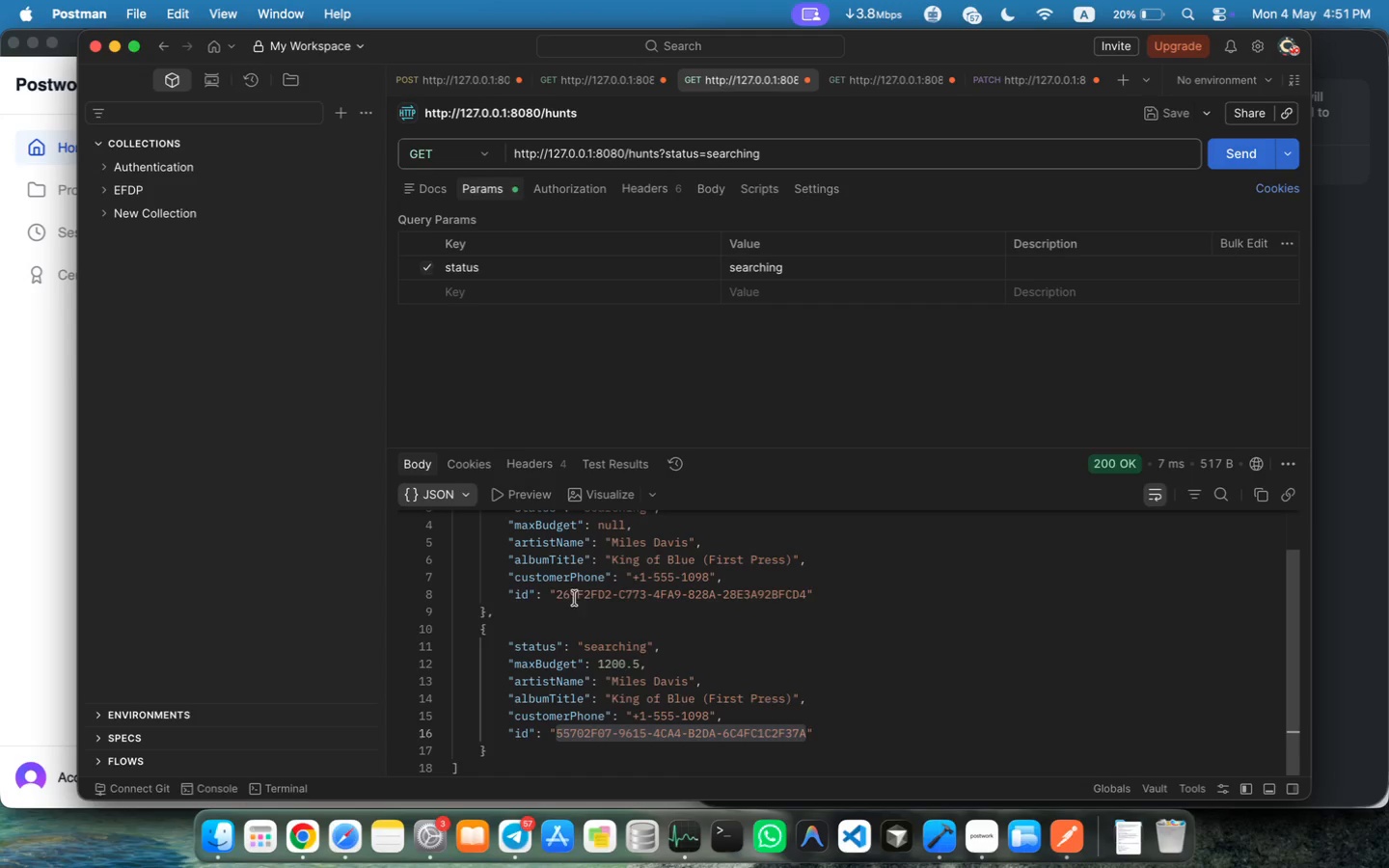 
key(Meta+C)
 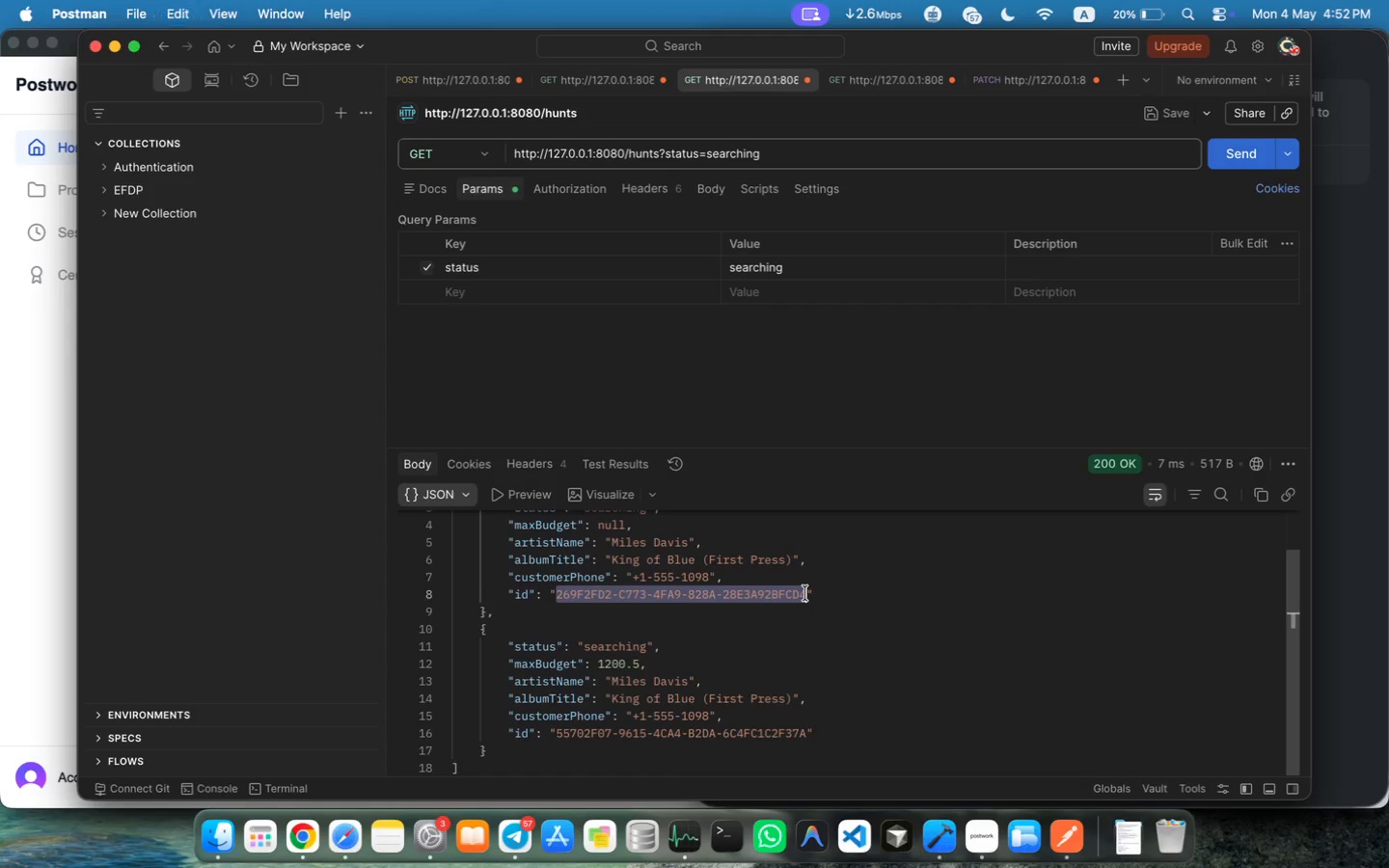 
key(Meta+C)
 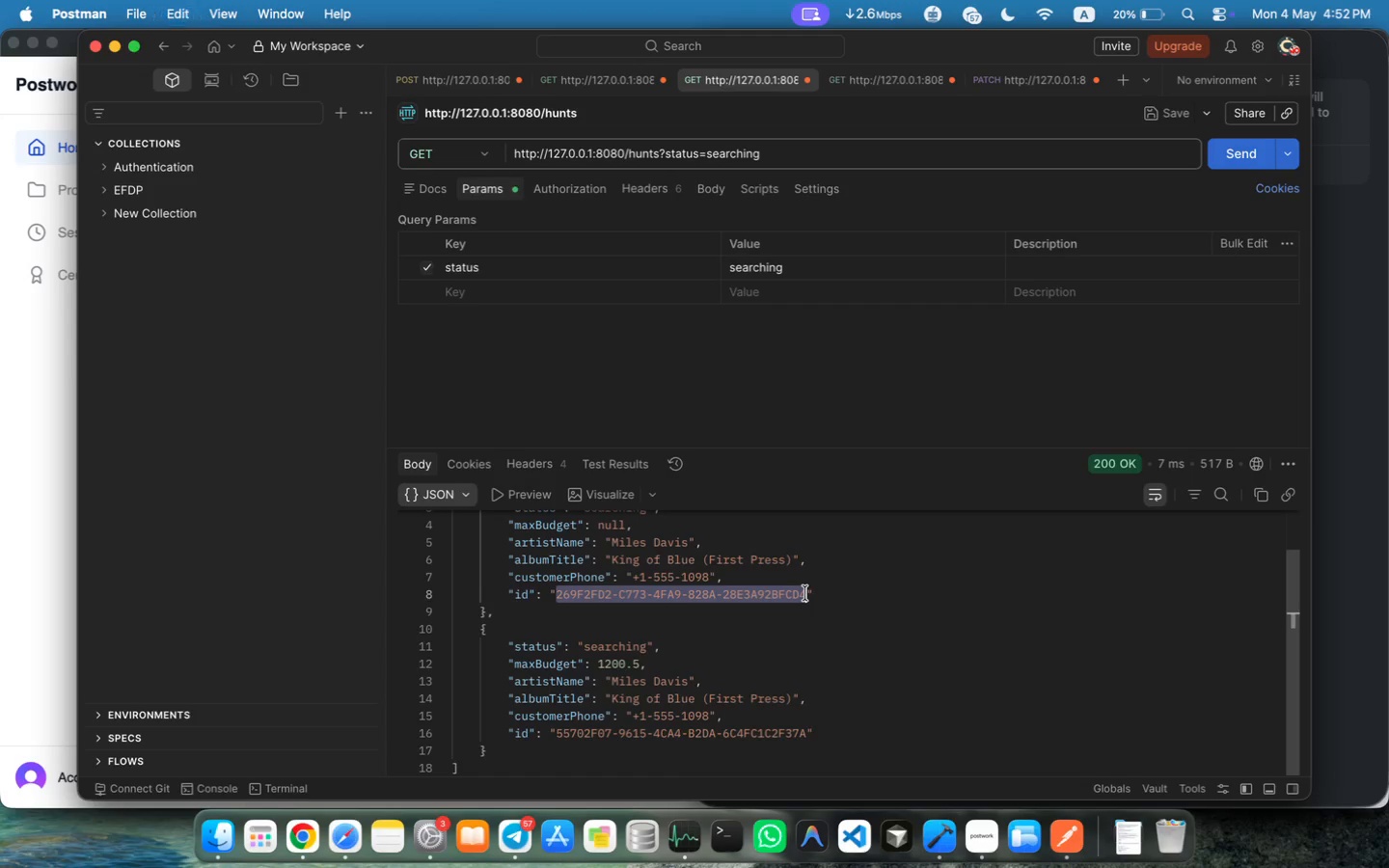 
left_click([999, 76])
 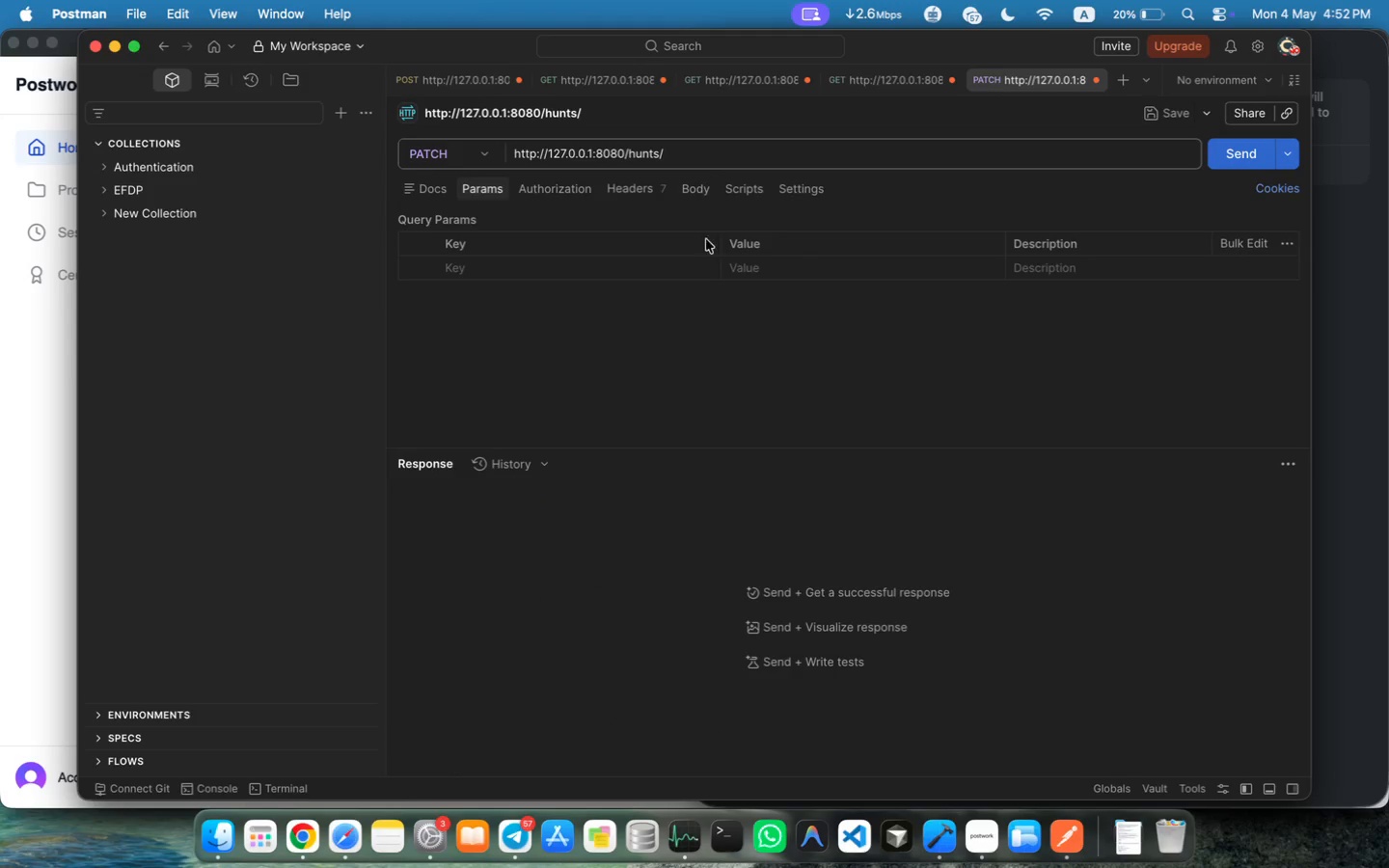 
left_click([707, 148])
 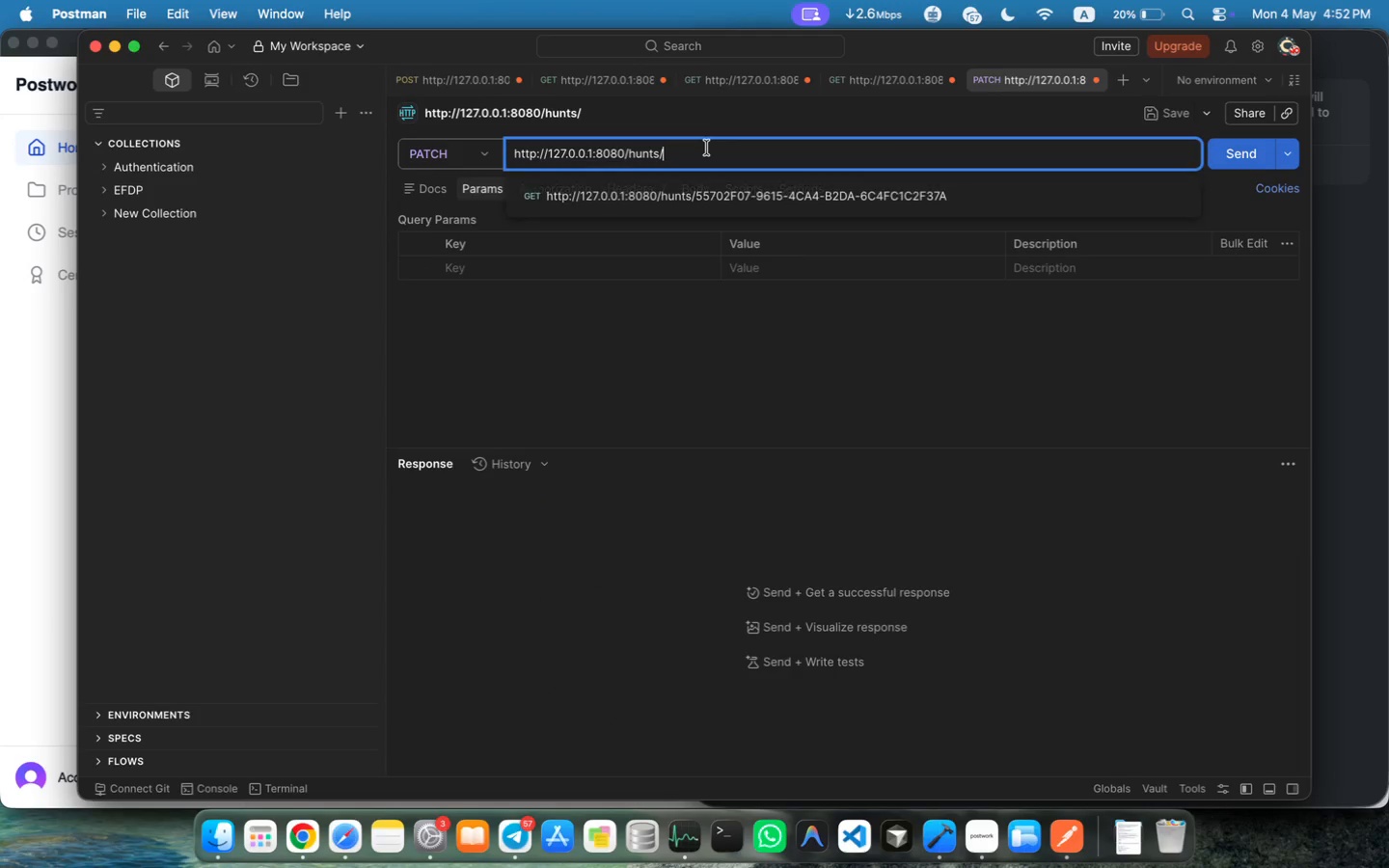 
key(Meta+V)
 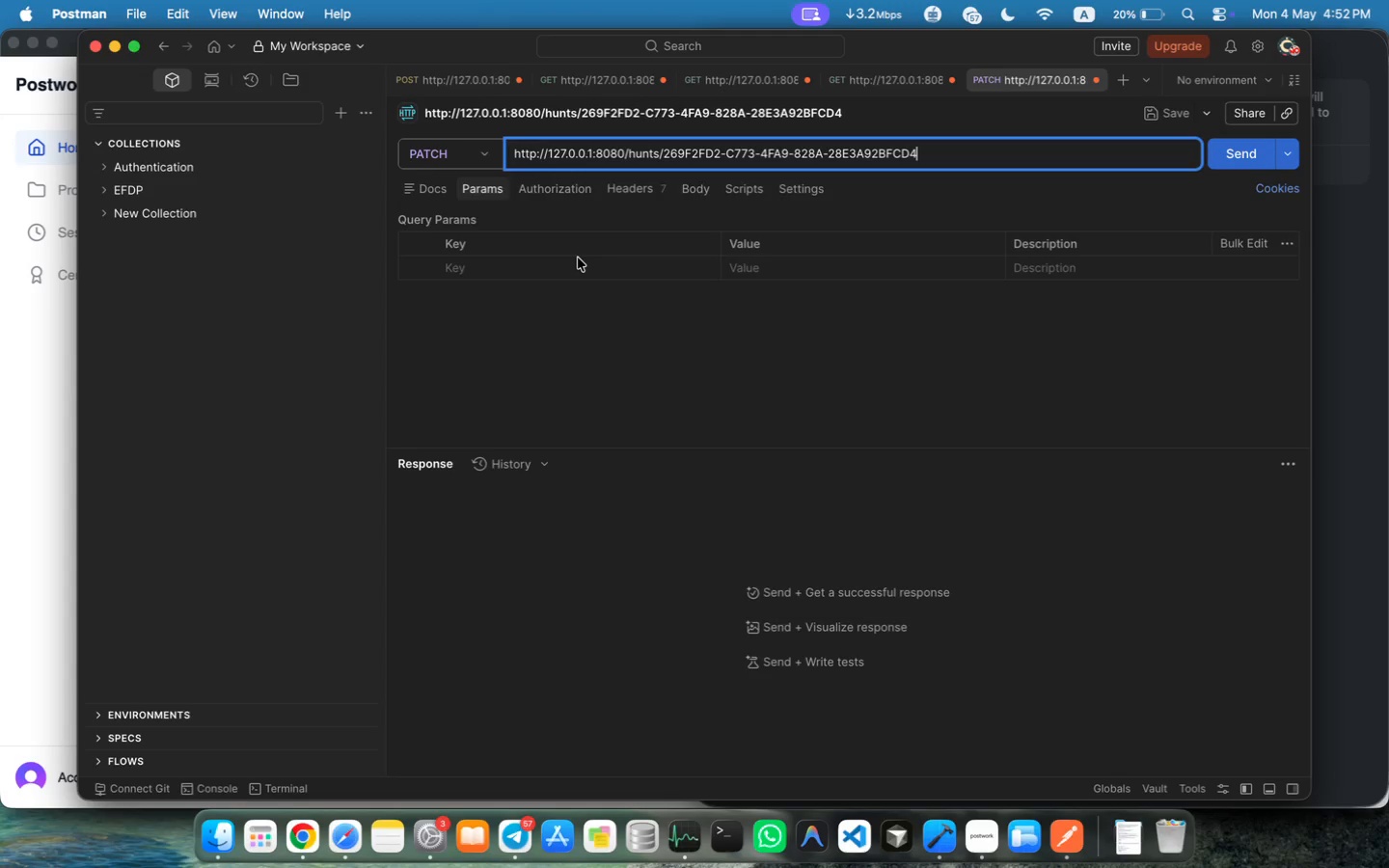 
wait(5.99)
 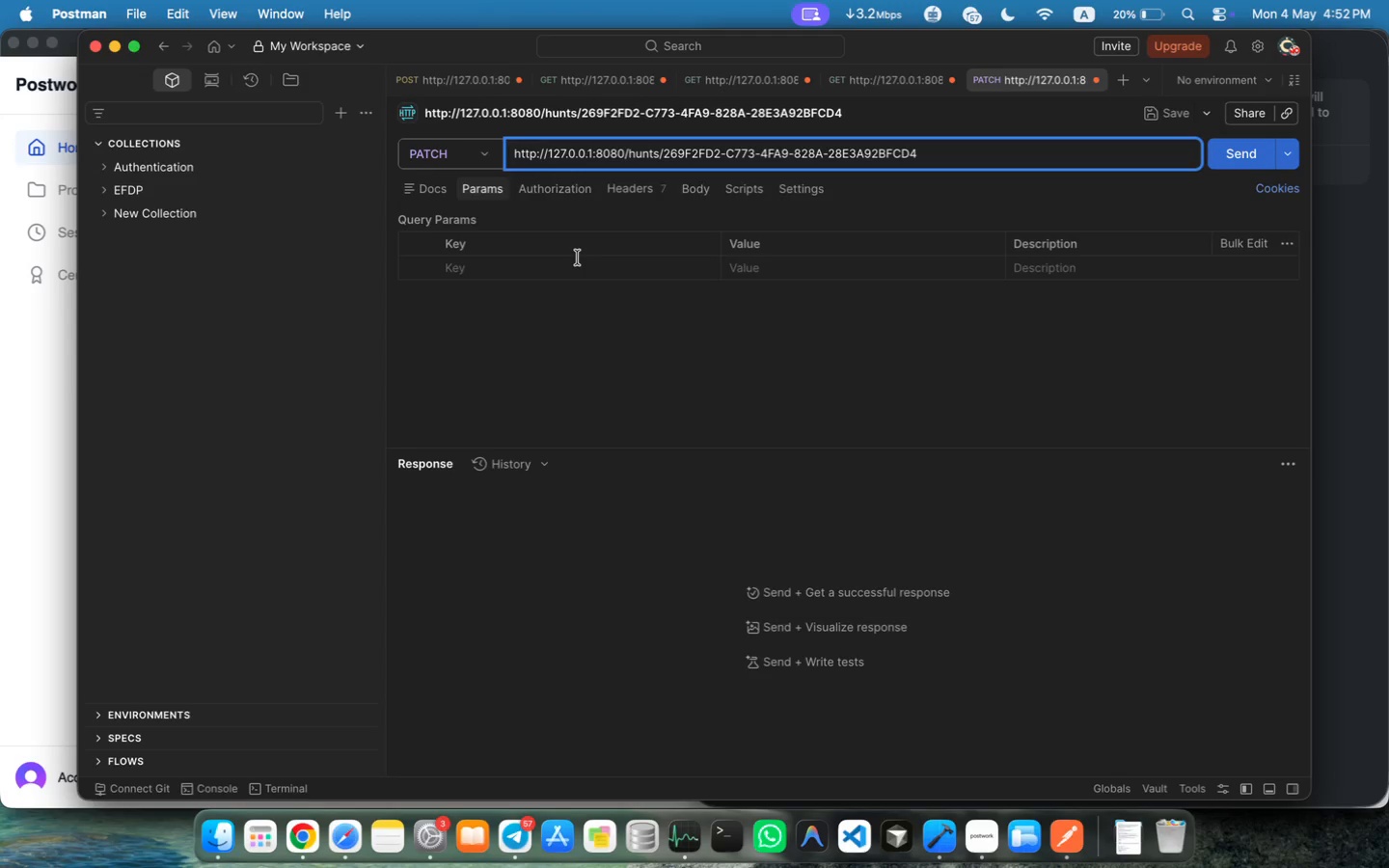 
left_click([695, 186])
 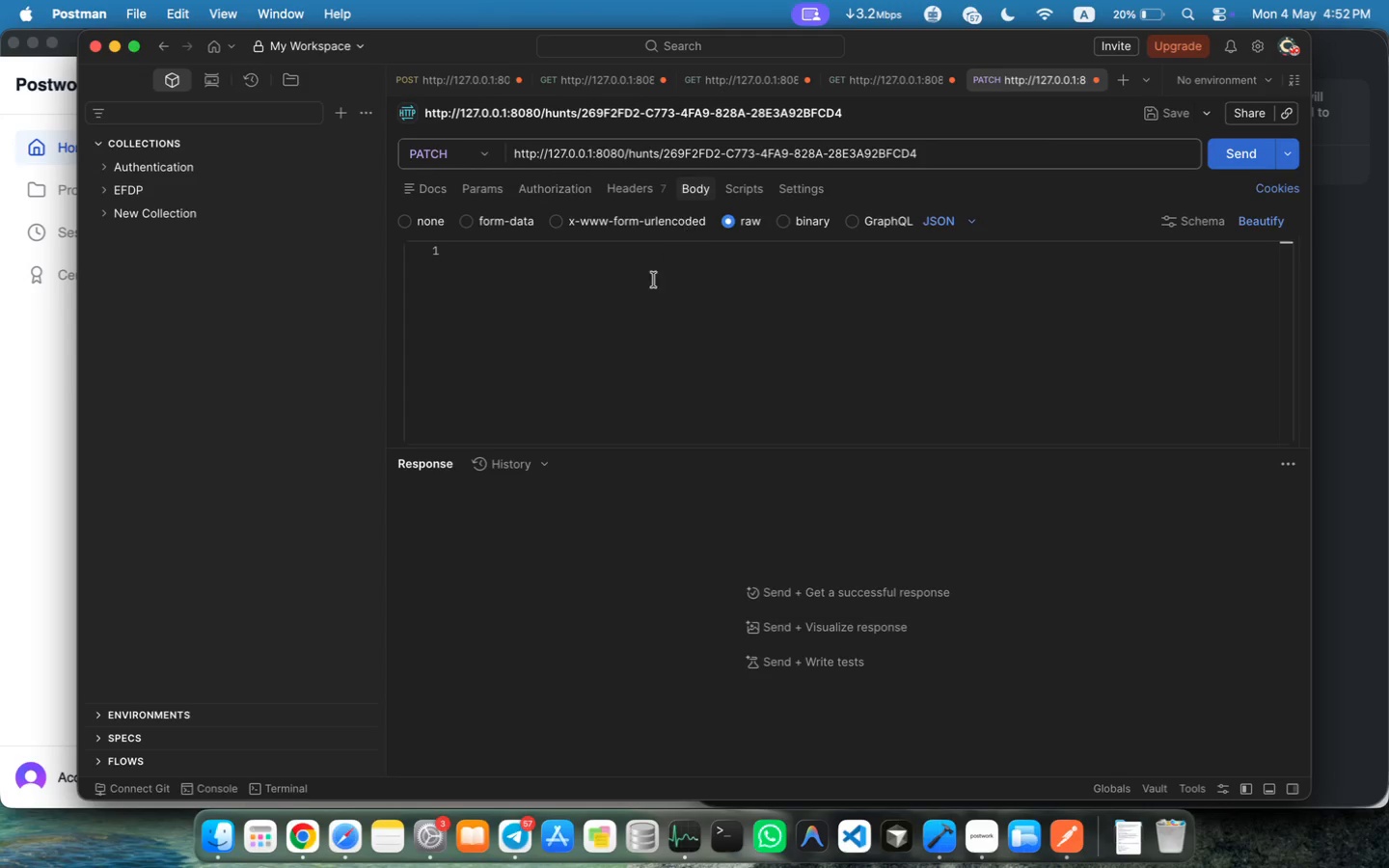 
left_click([642, 289])
 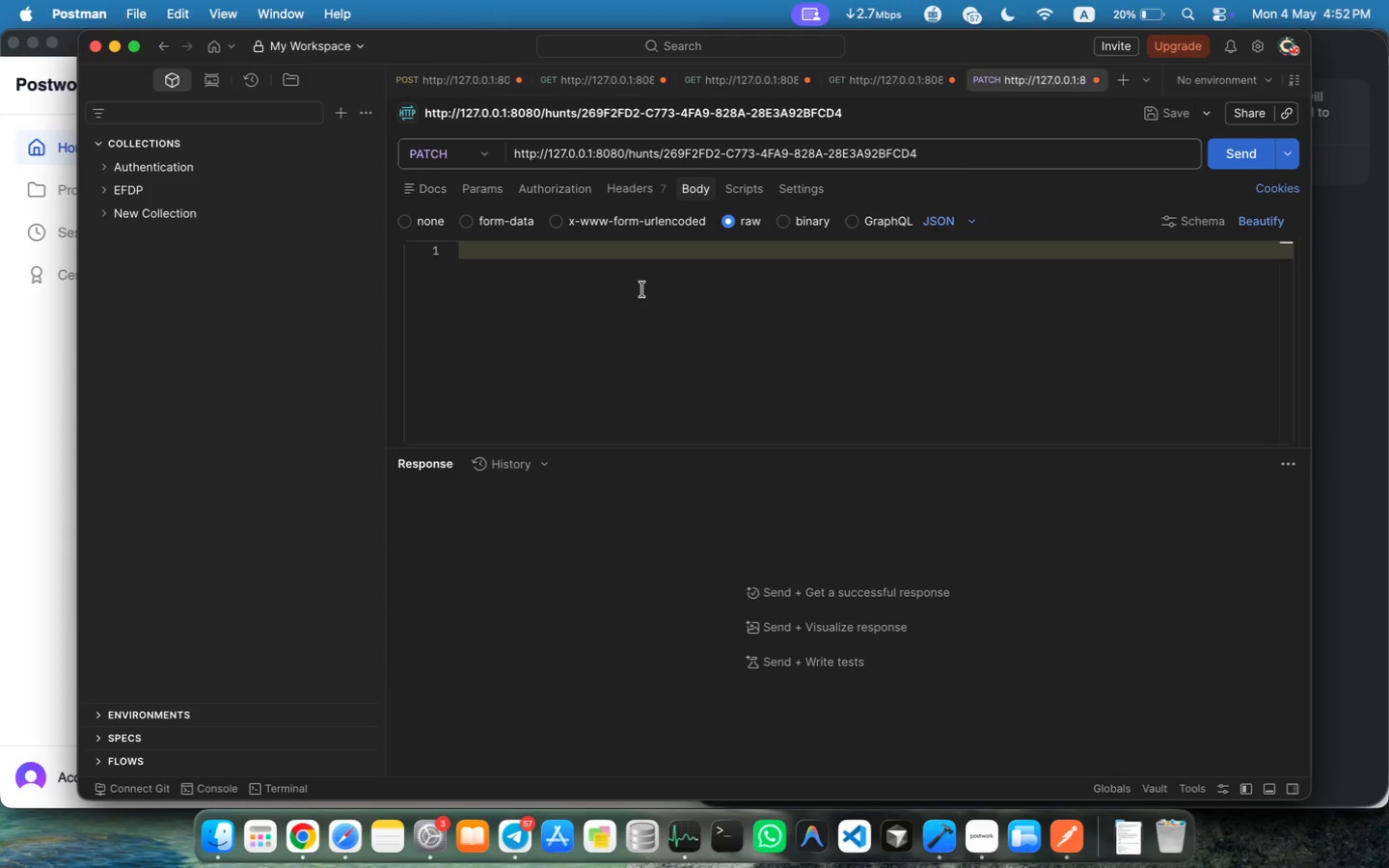 
hold_key(key=ShiftLeft, duration=4.76)
 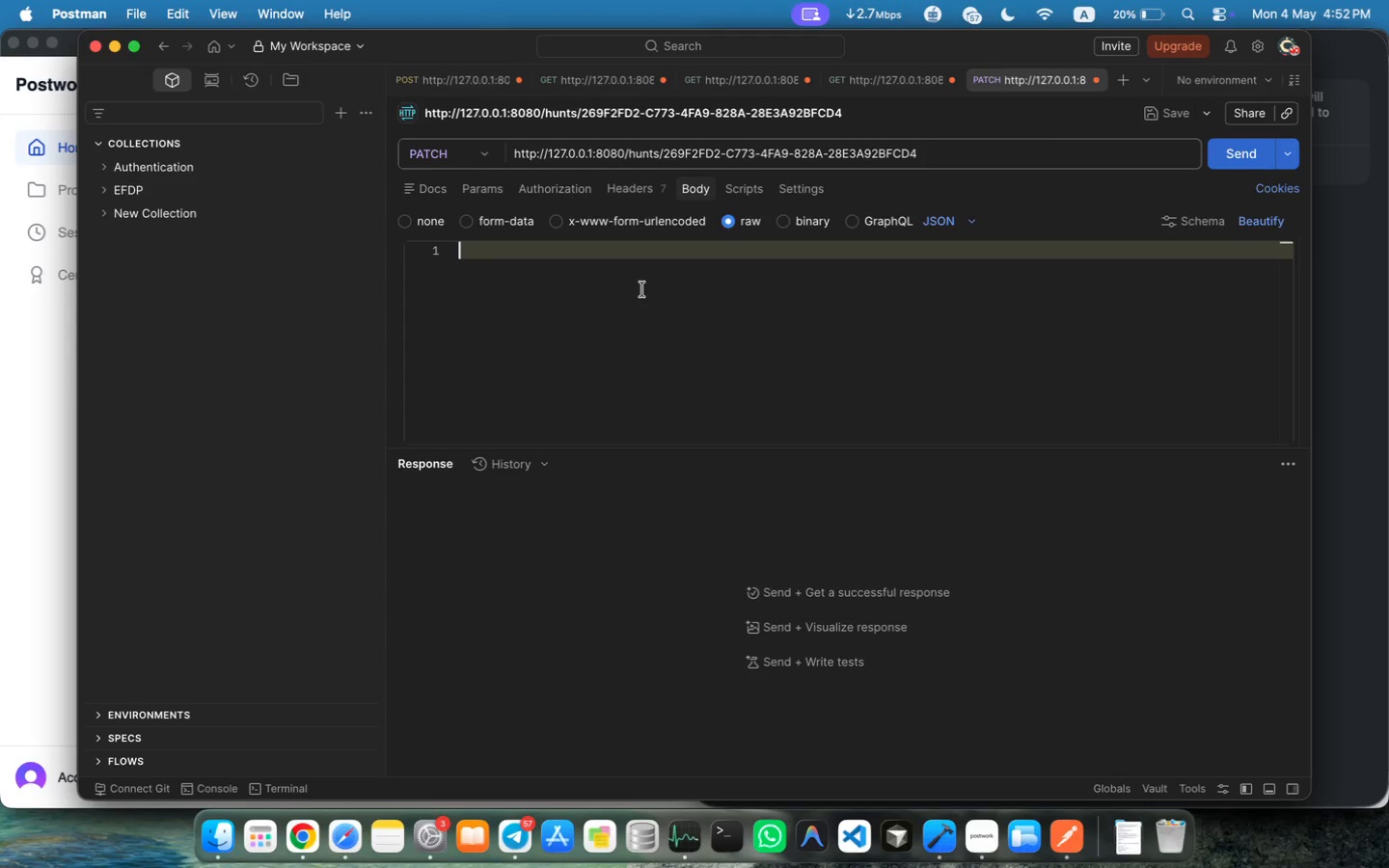 
wait(6.47)
 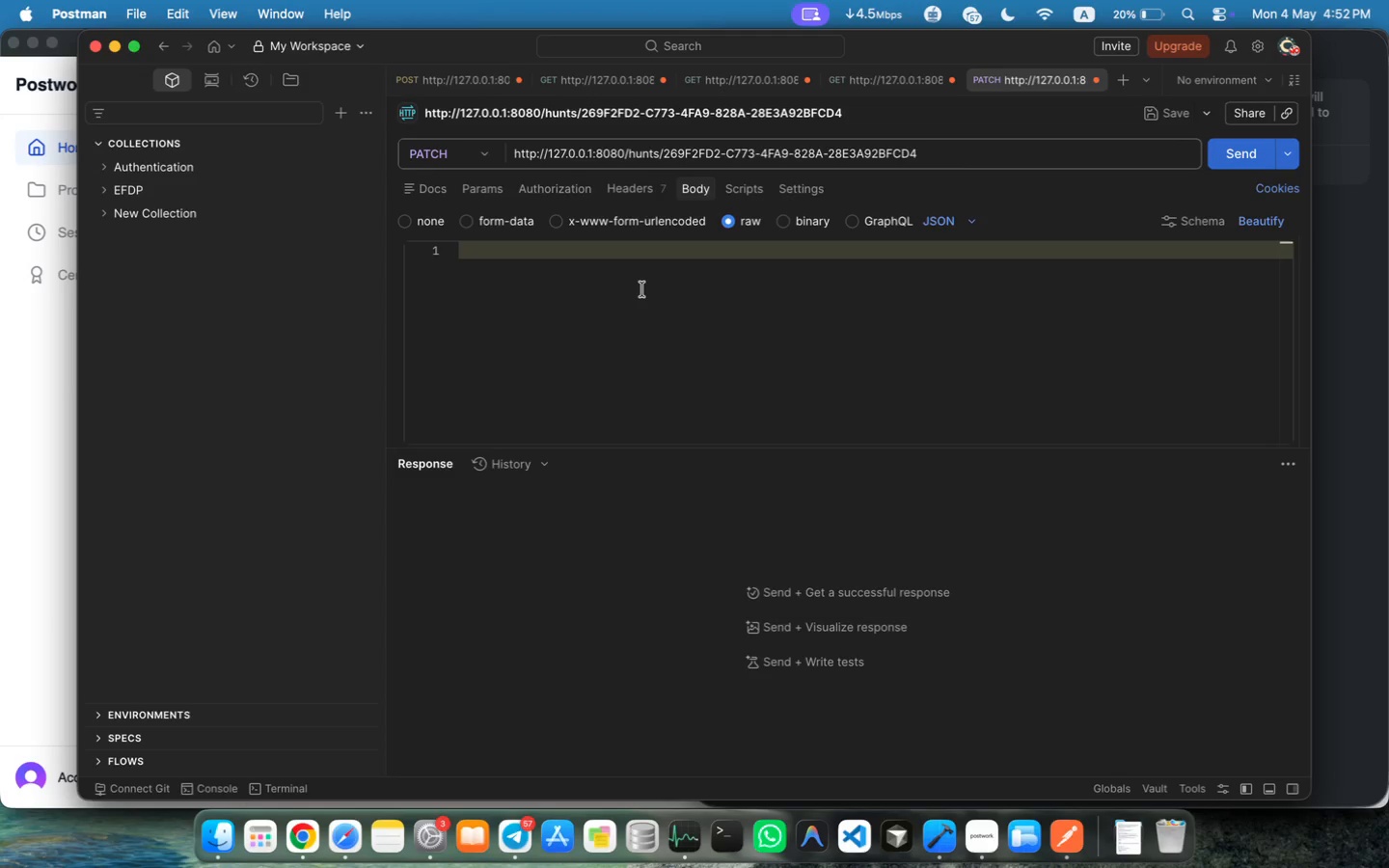 
key(Shift+BracketLeft)
 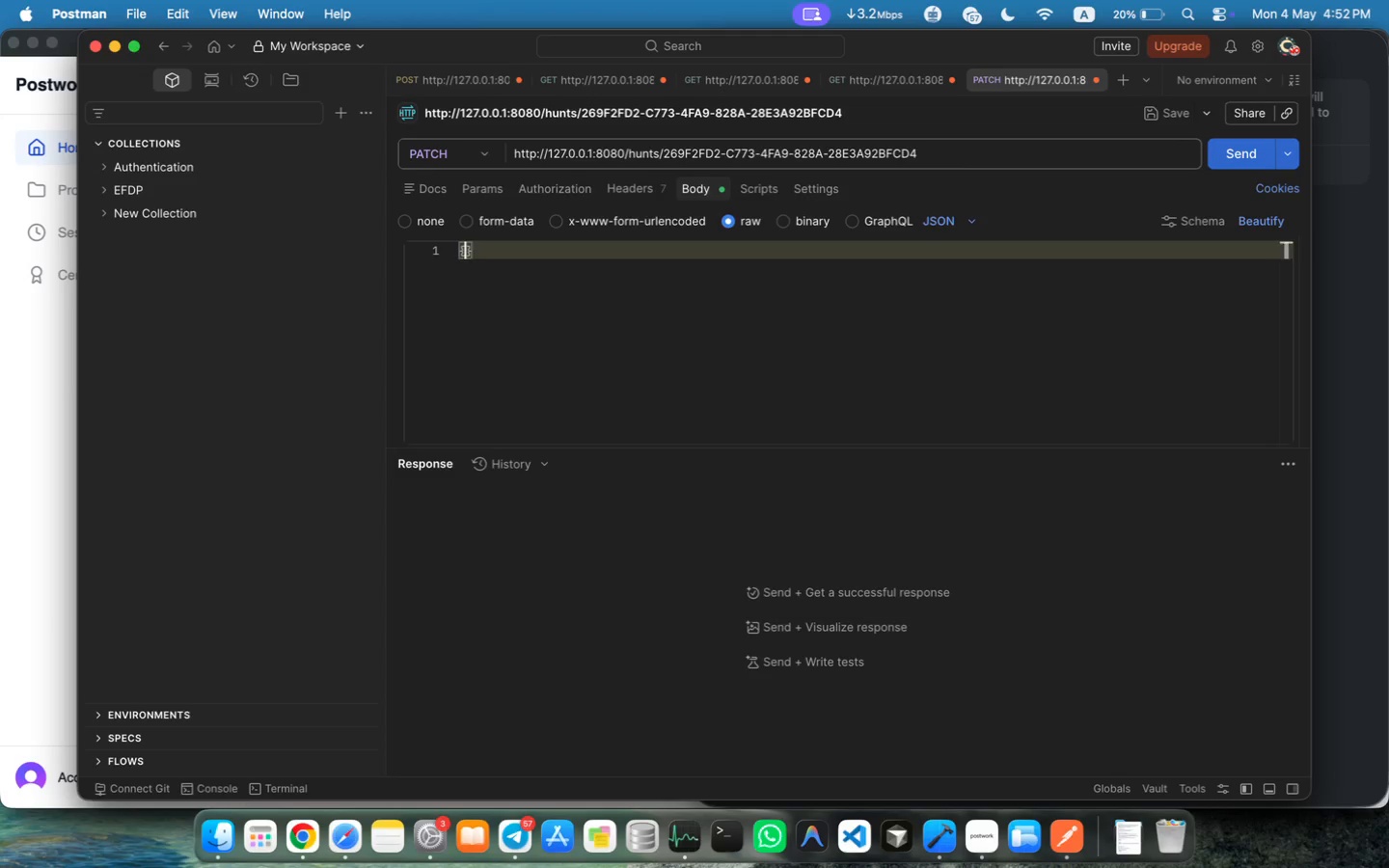 
key(Enter)
 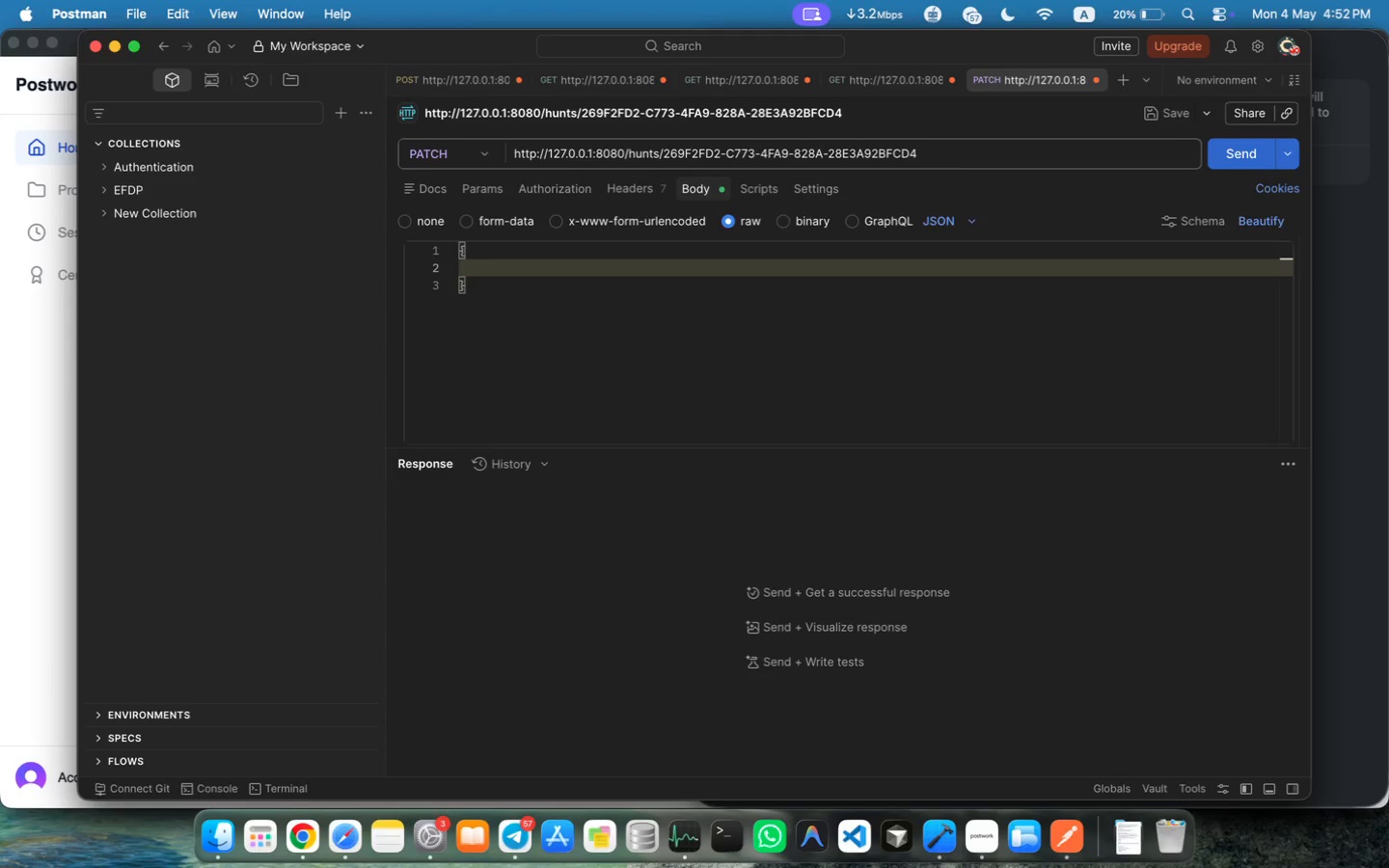 
type(status)
 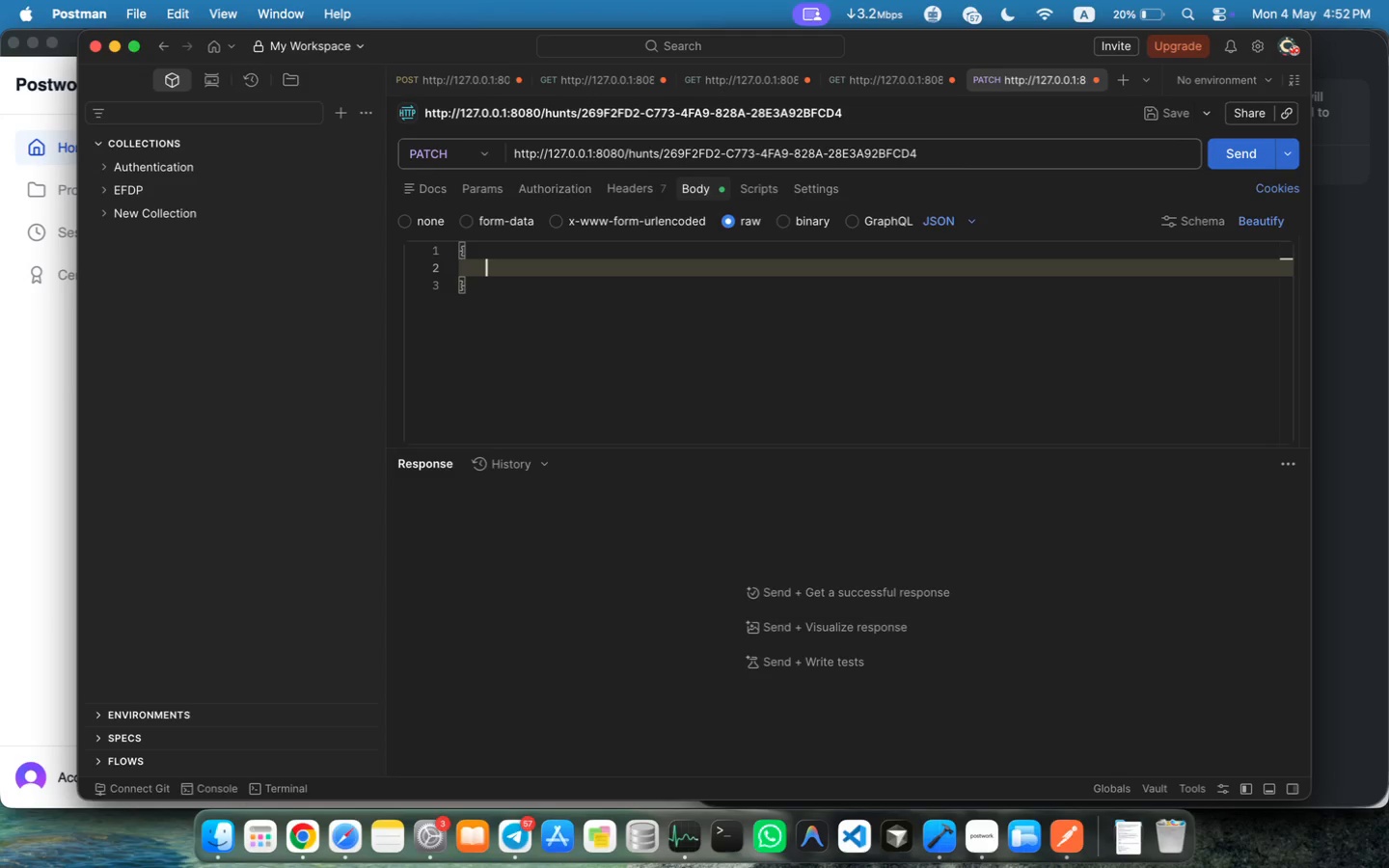 
key(Alt+Shift+ArrowLeft)
 